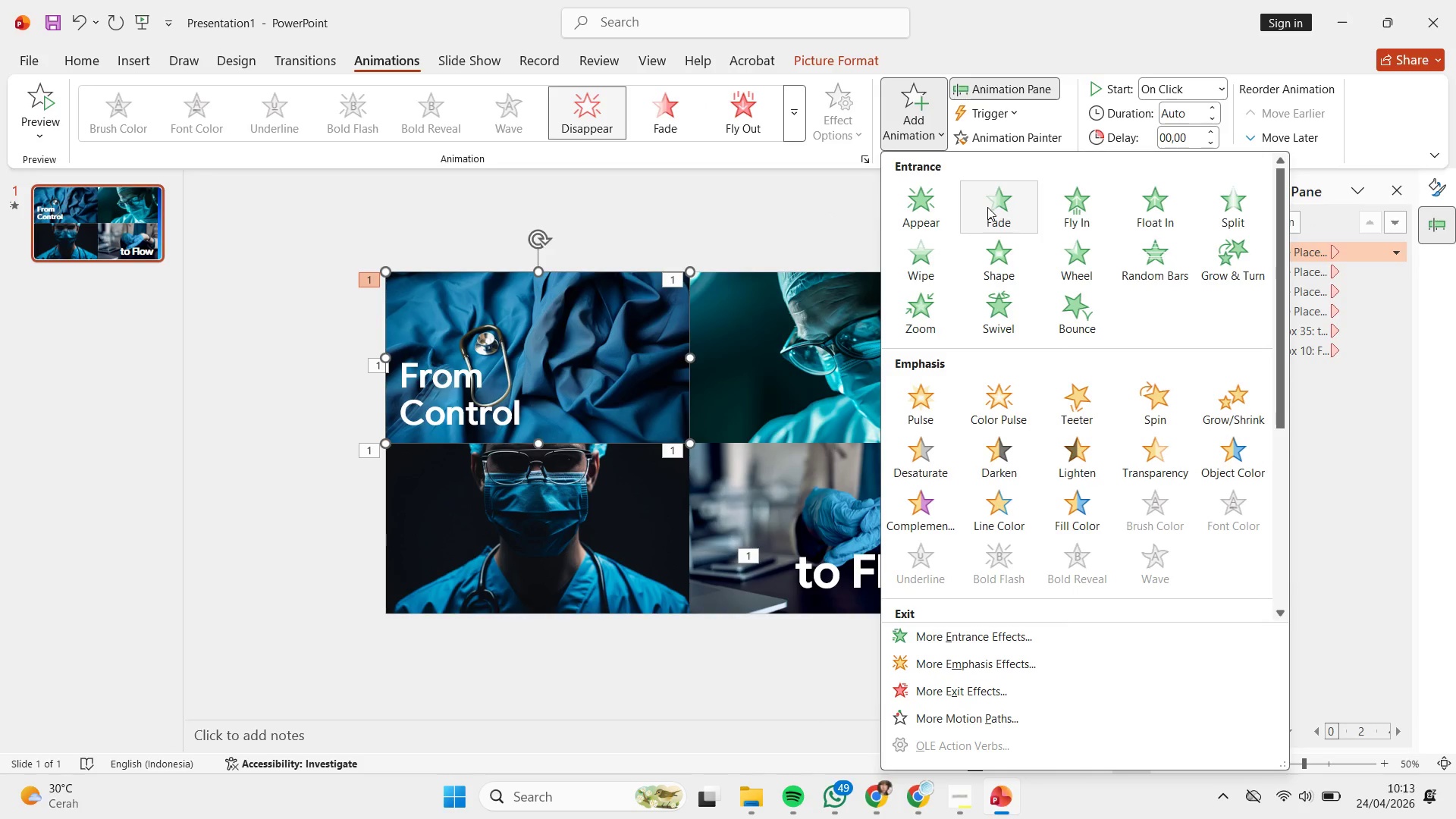 
left_click([807, 241])
 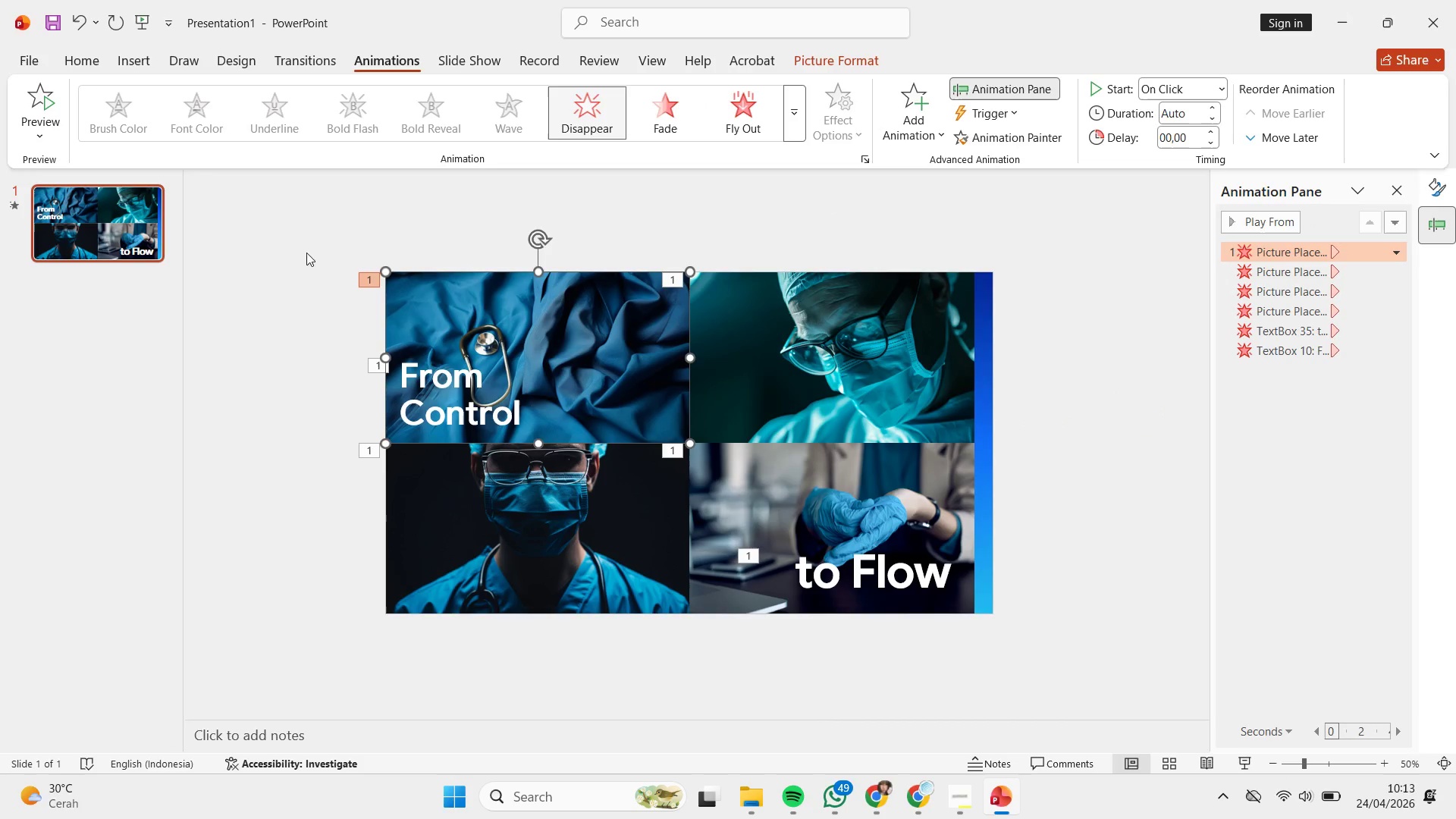 
left_click([300, 249])
 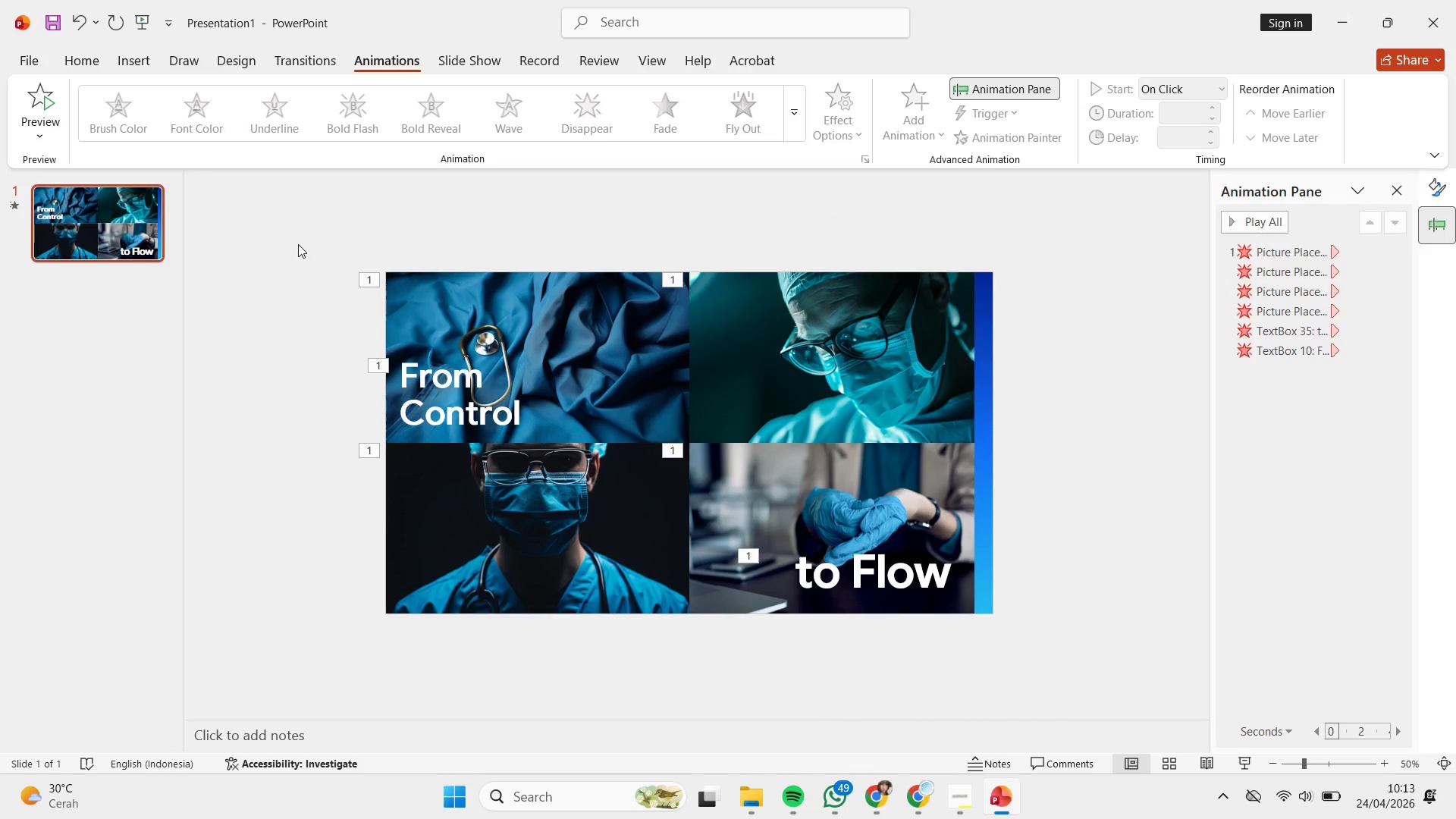 
left_click_drag(start_coordinate=[298, 244], to_coordinate=[1275, 679])
 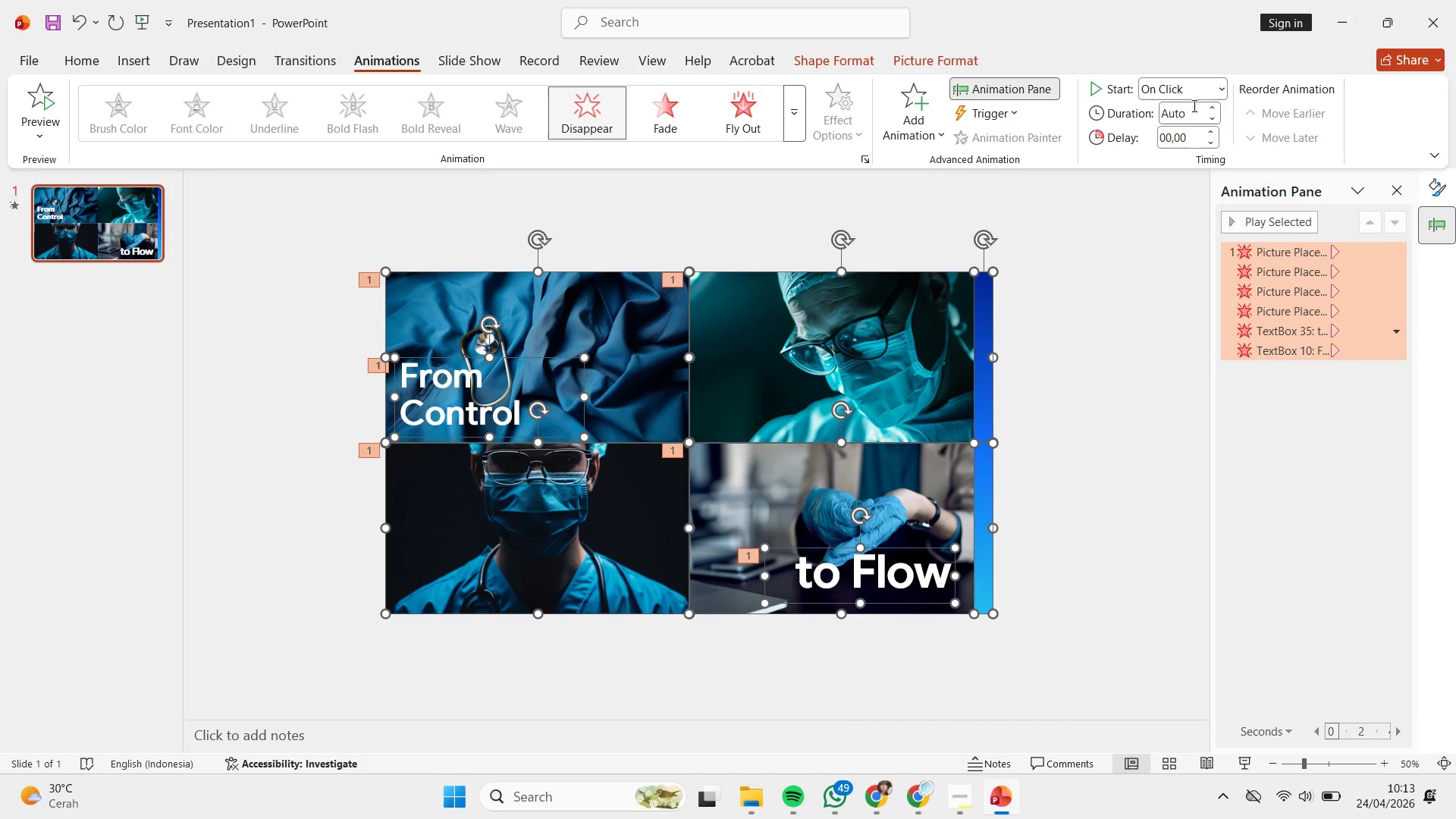 
left_click([1191, 97])
 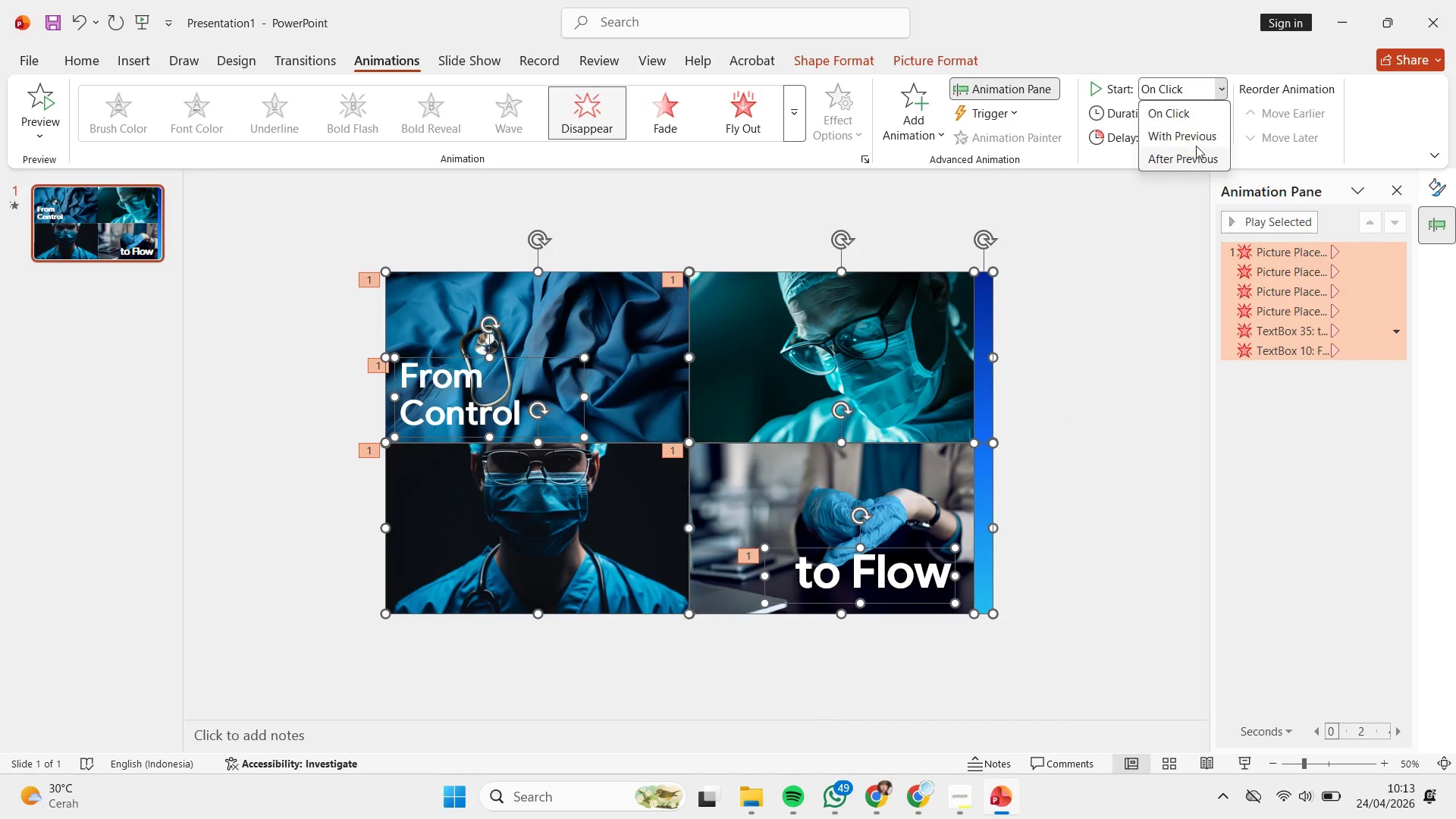 
left_click([1198, 140])
 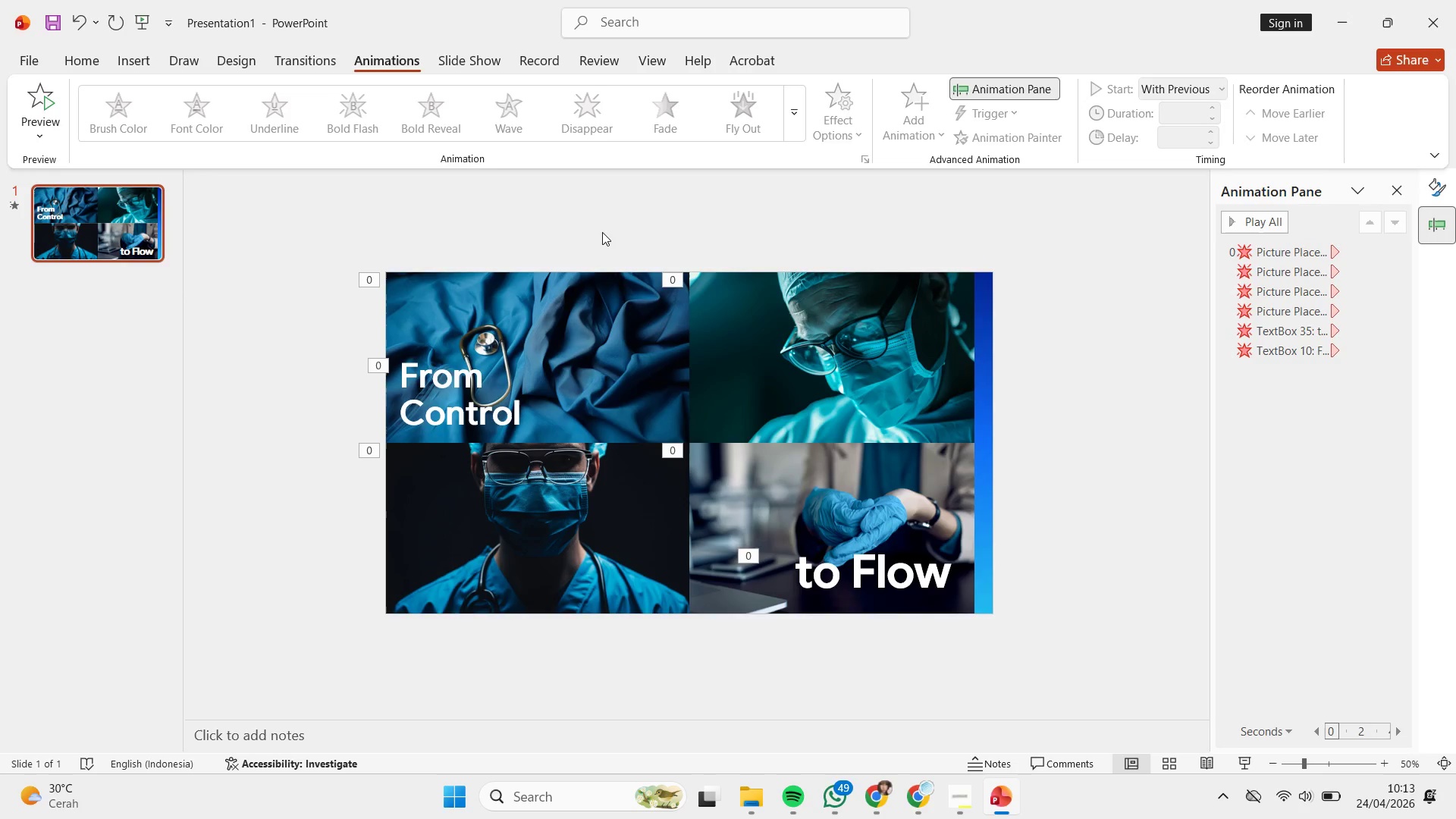 
double_click([608, 322])
 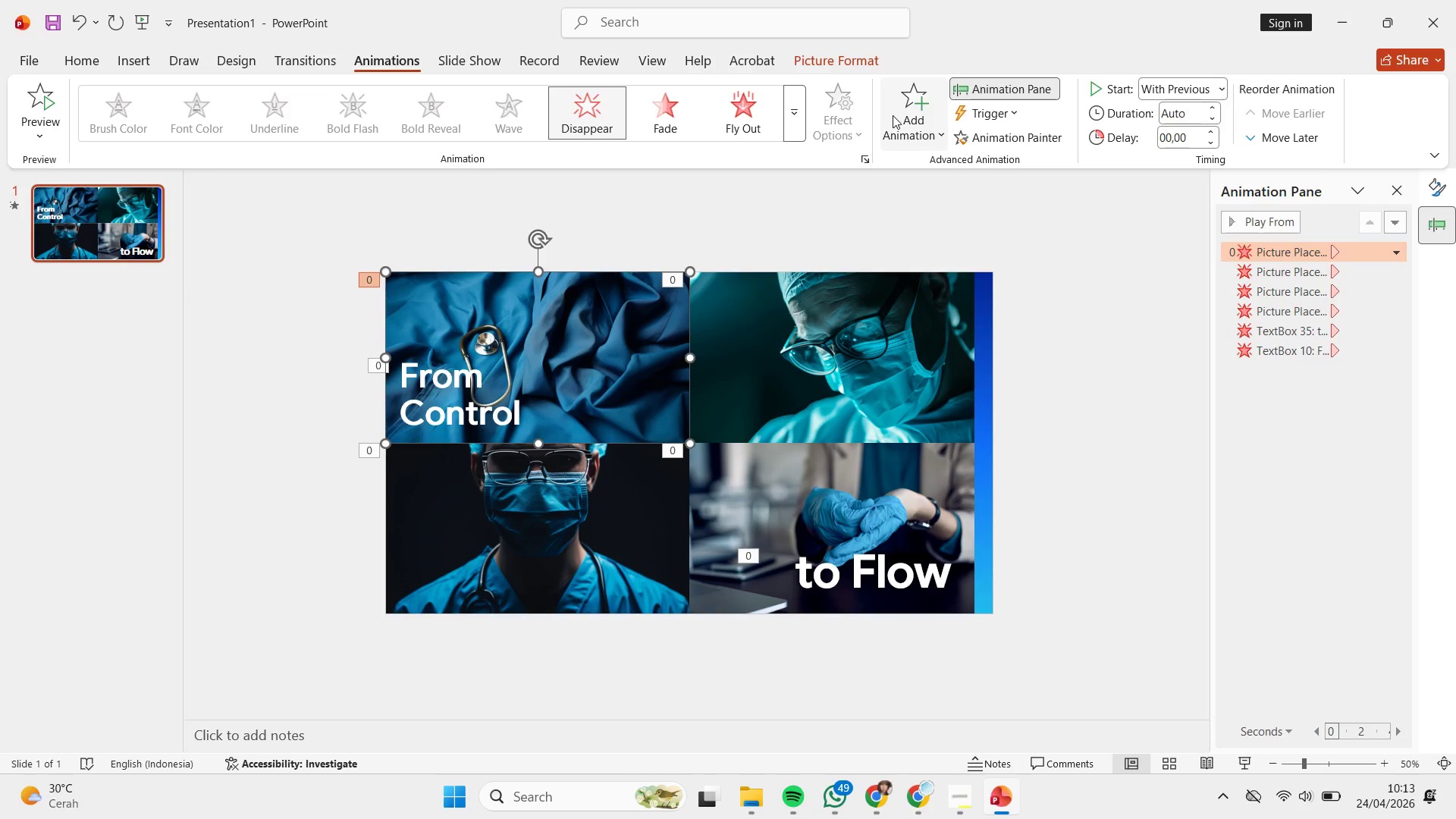 
left_click([893, 115])
 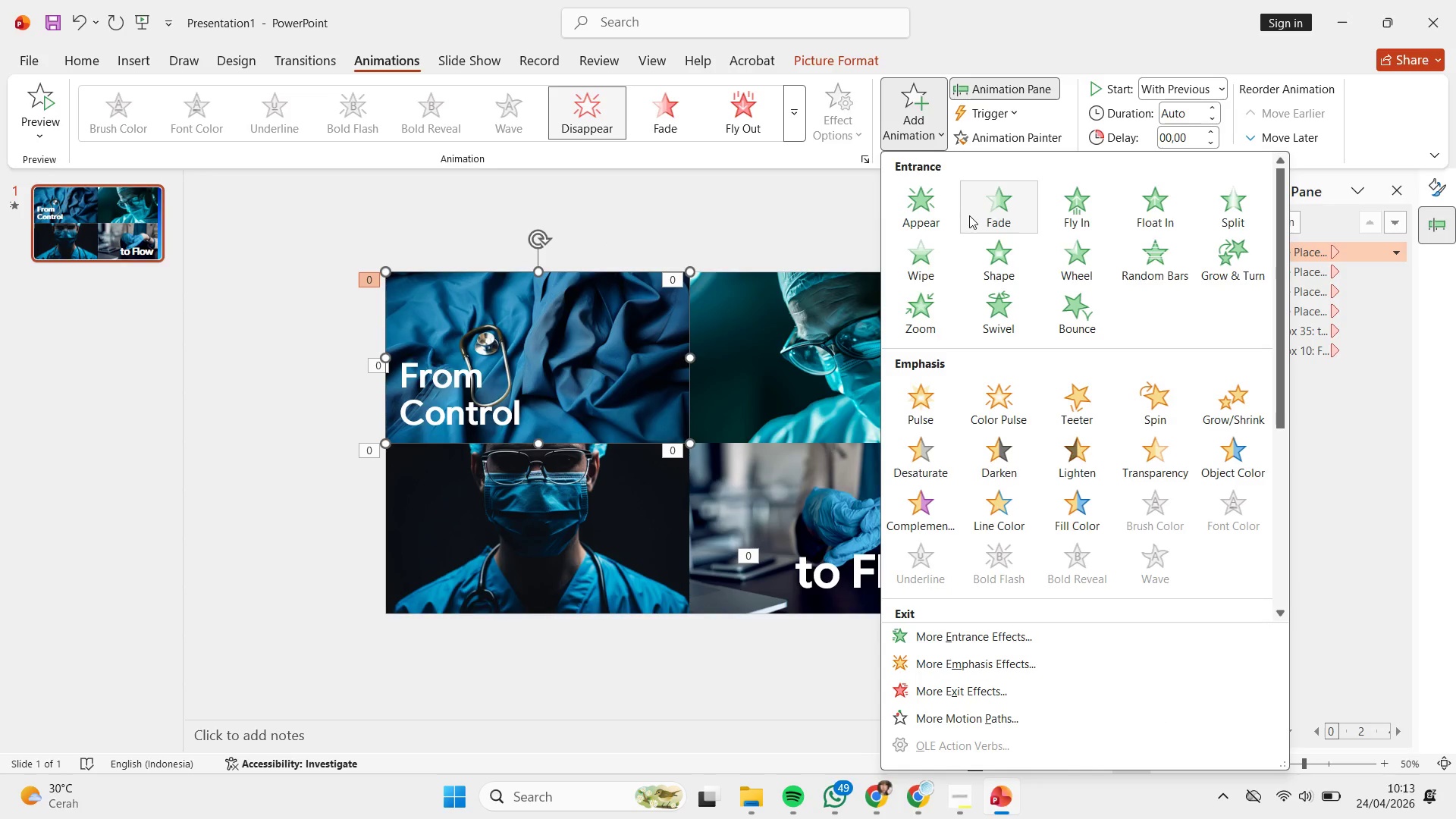 
left_click([1015, 205])
 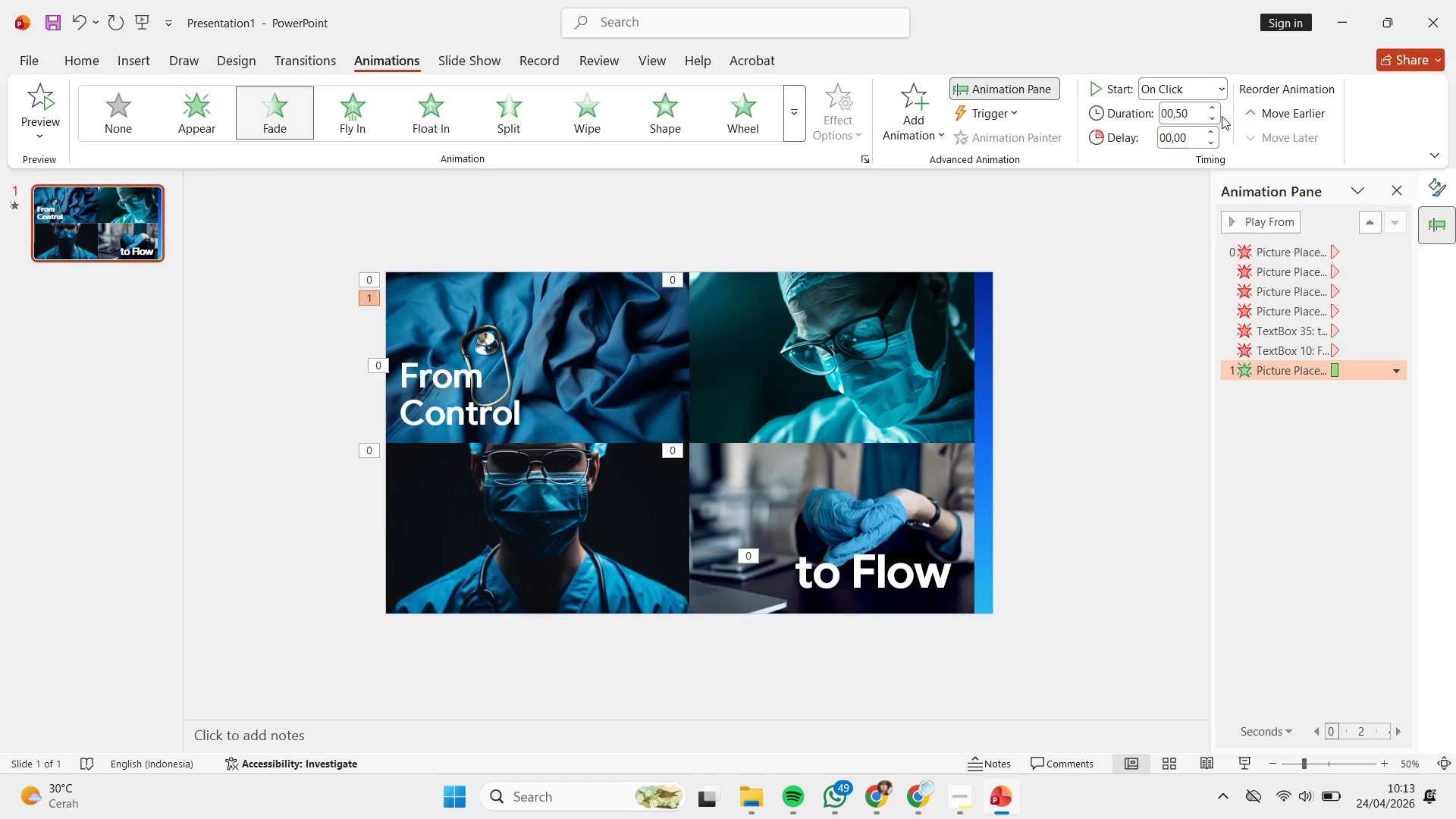 
double_click([1213, 105])
 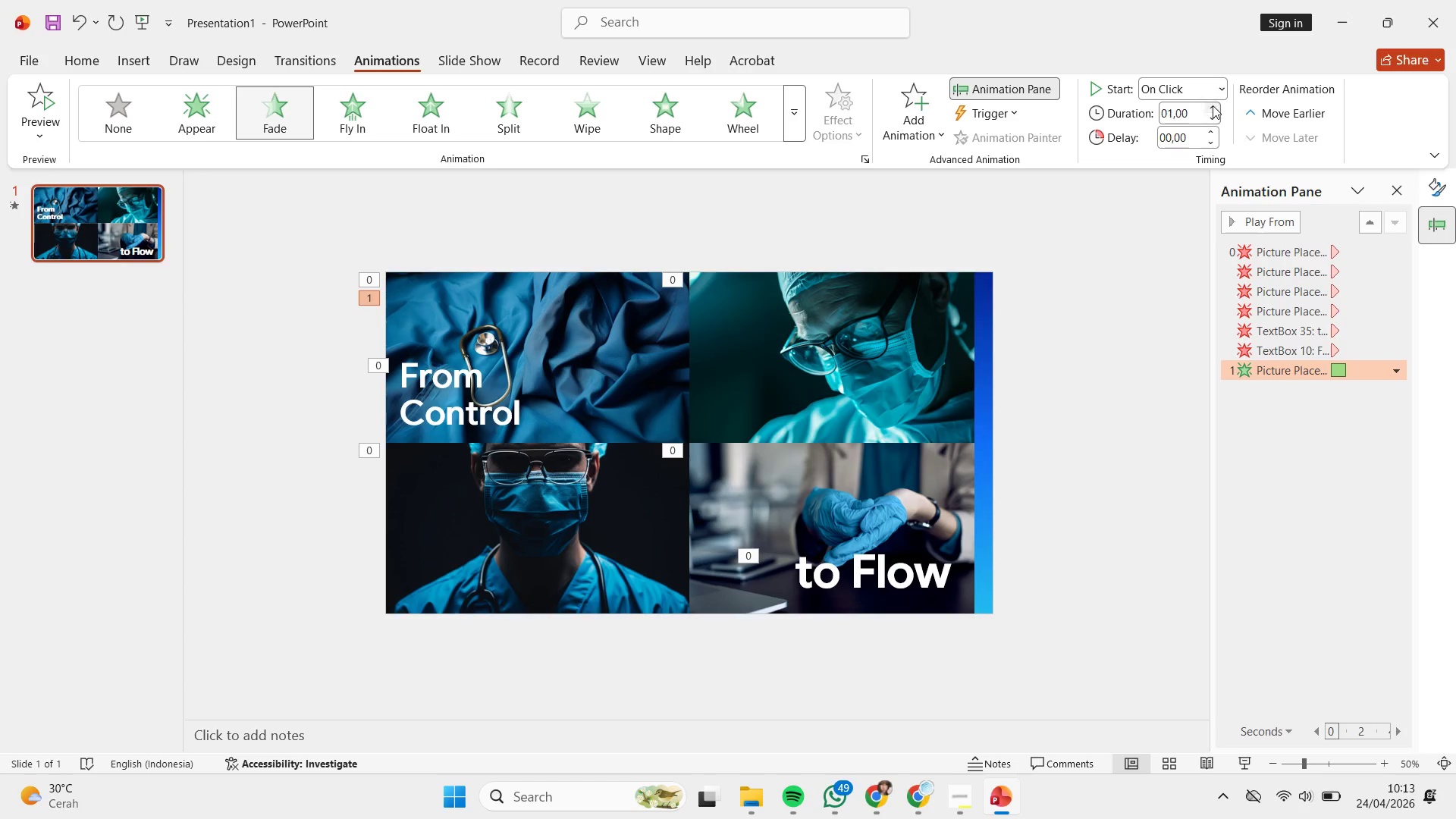 
triple_click([1213, 105])
 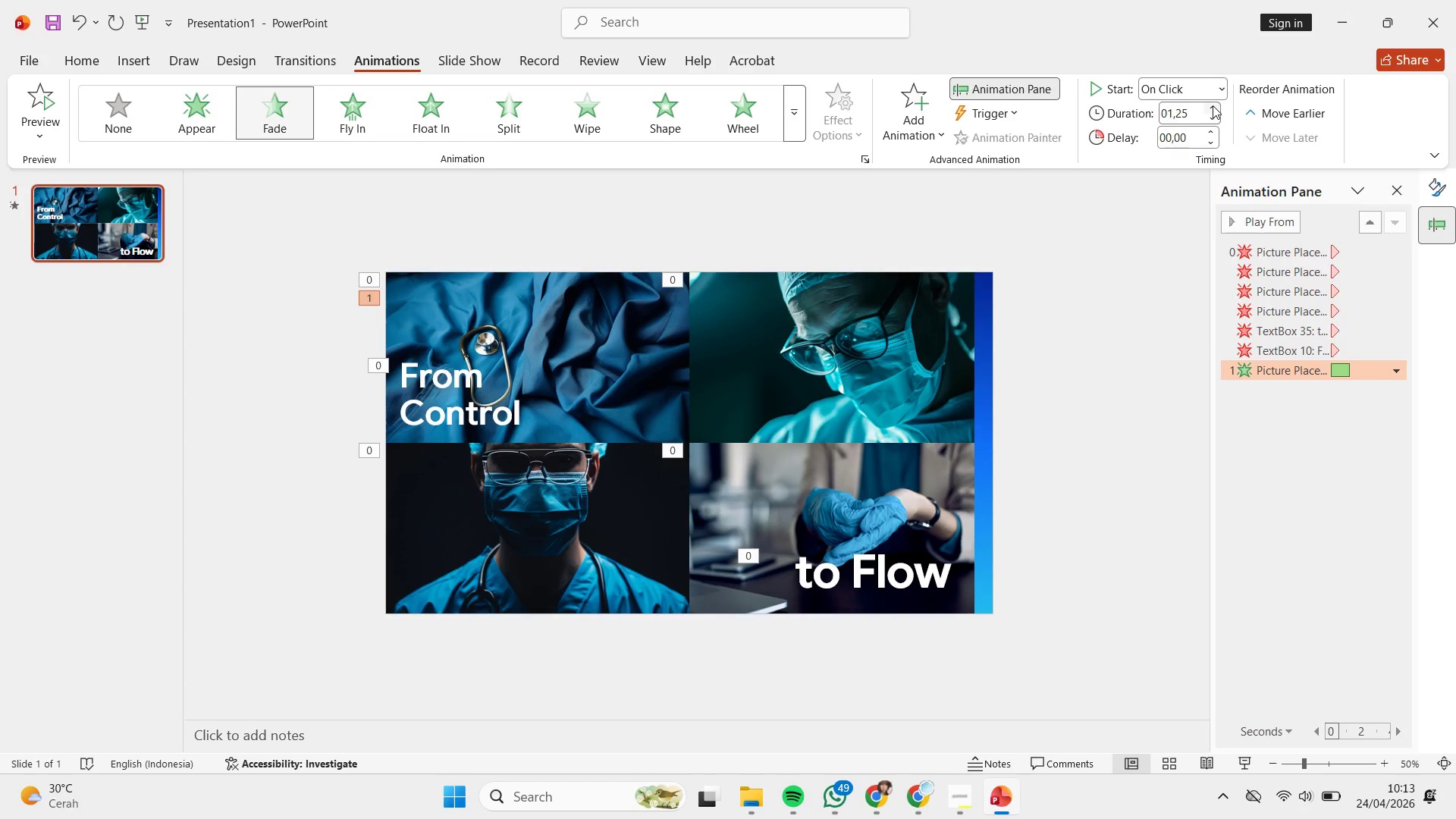 
left_click([1213, 105])
 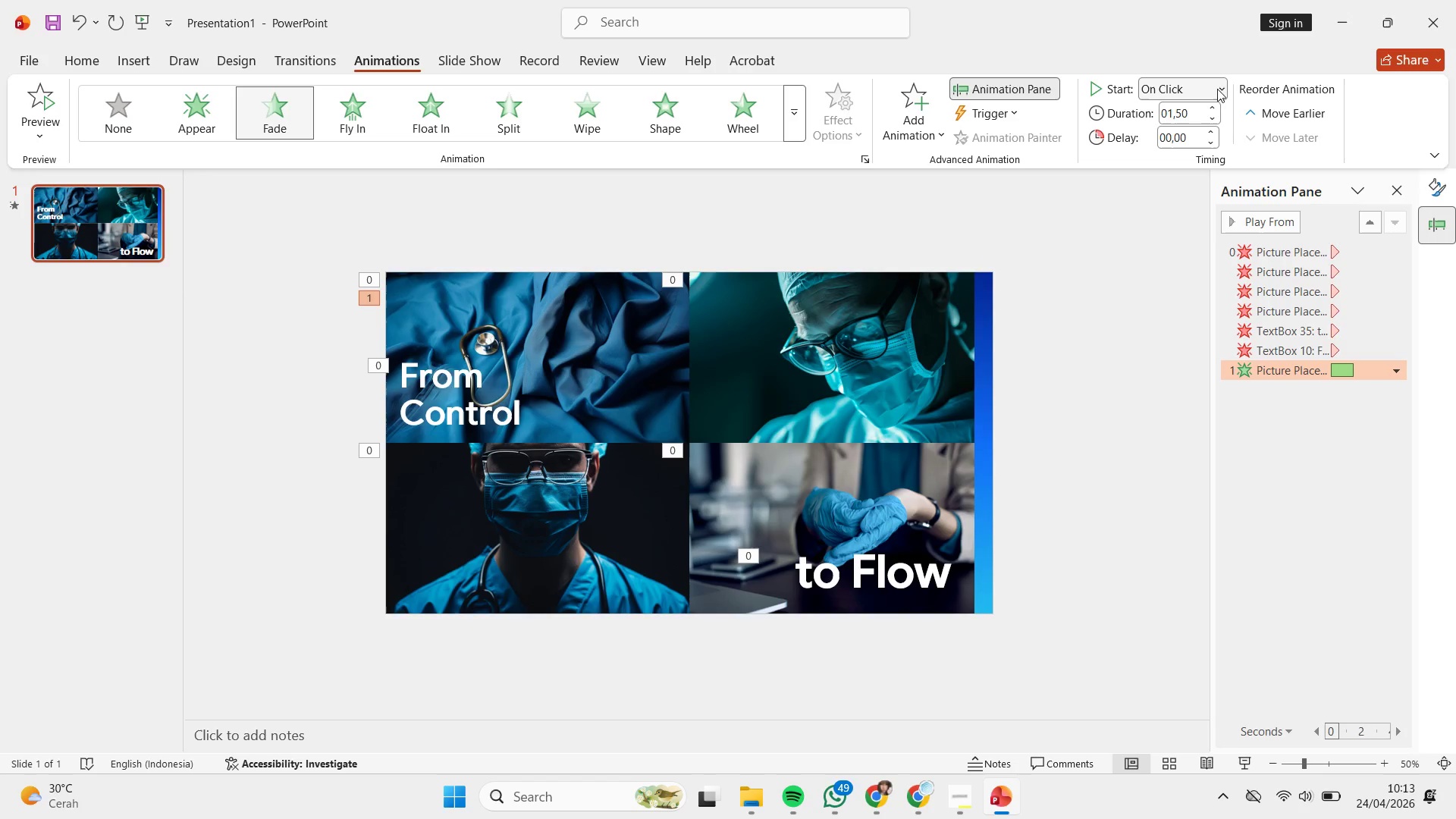 
left_click([1219, 86])
 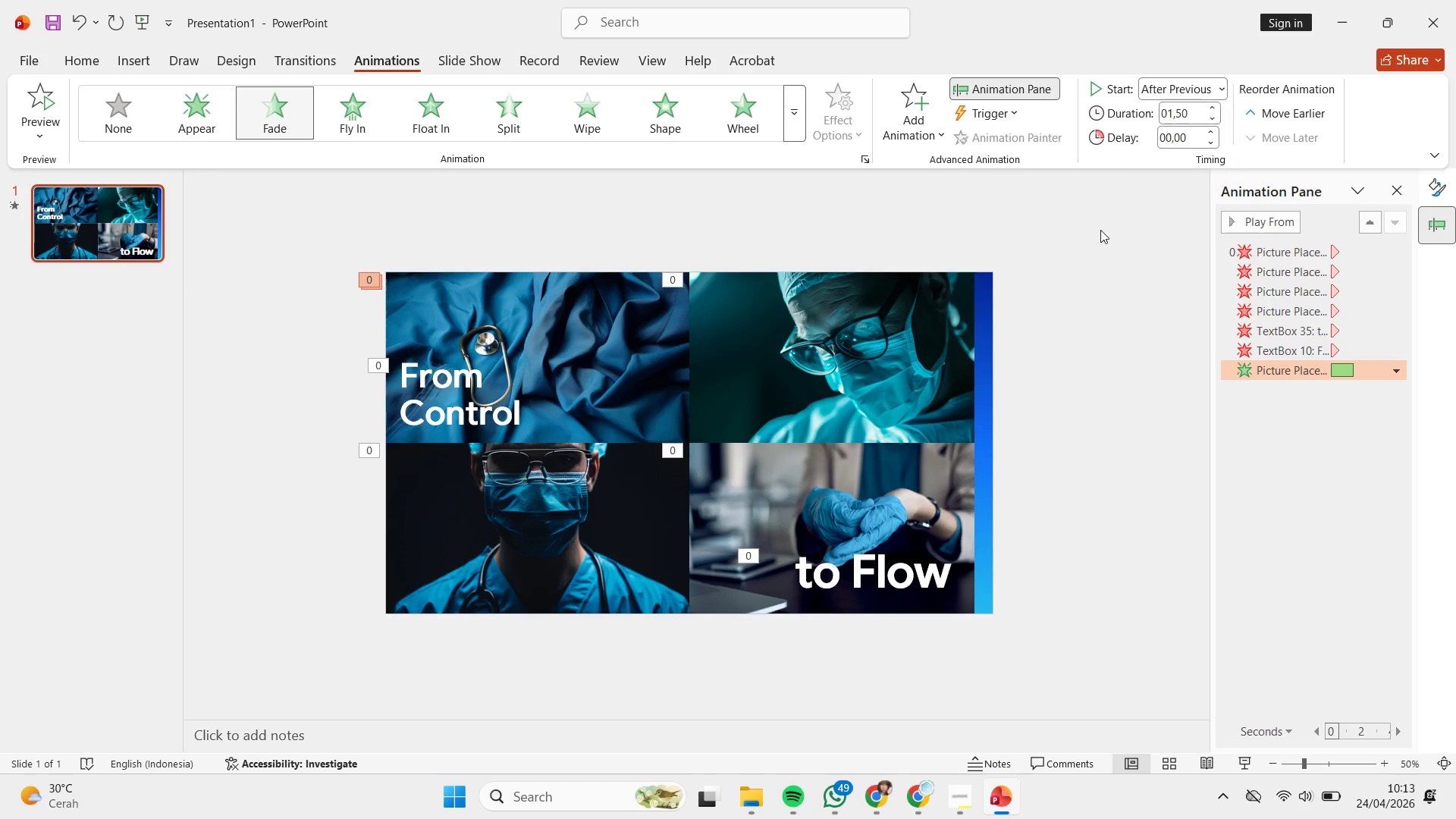 
double_click([861, 314])
 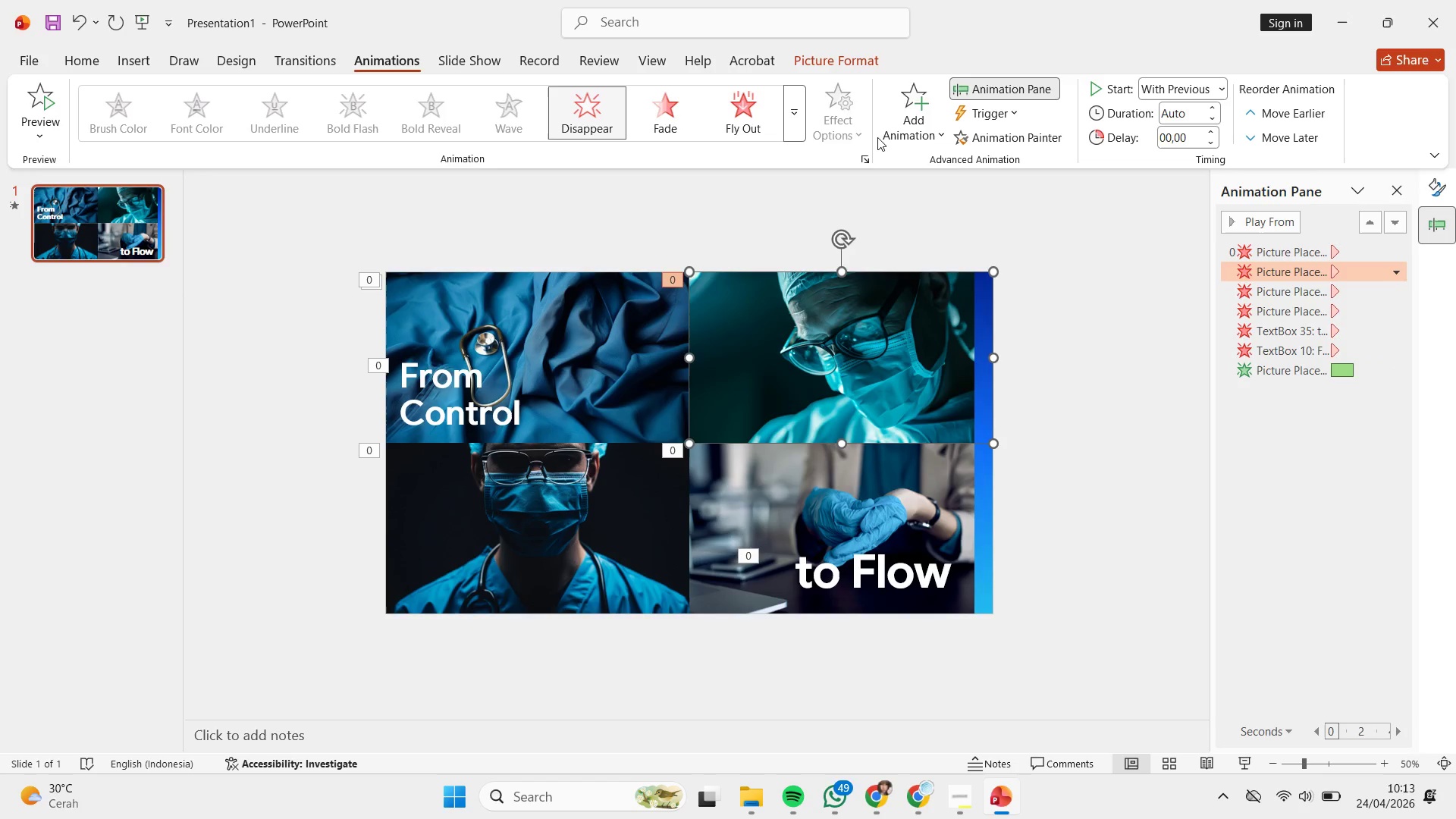 
left_click([934, 115])
 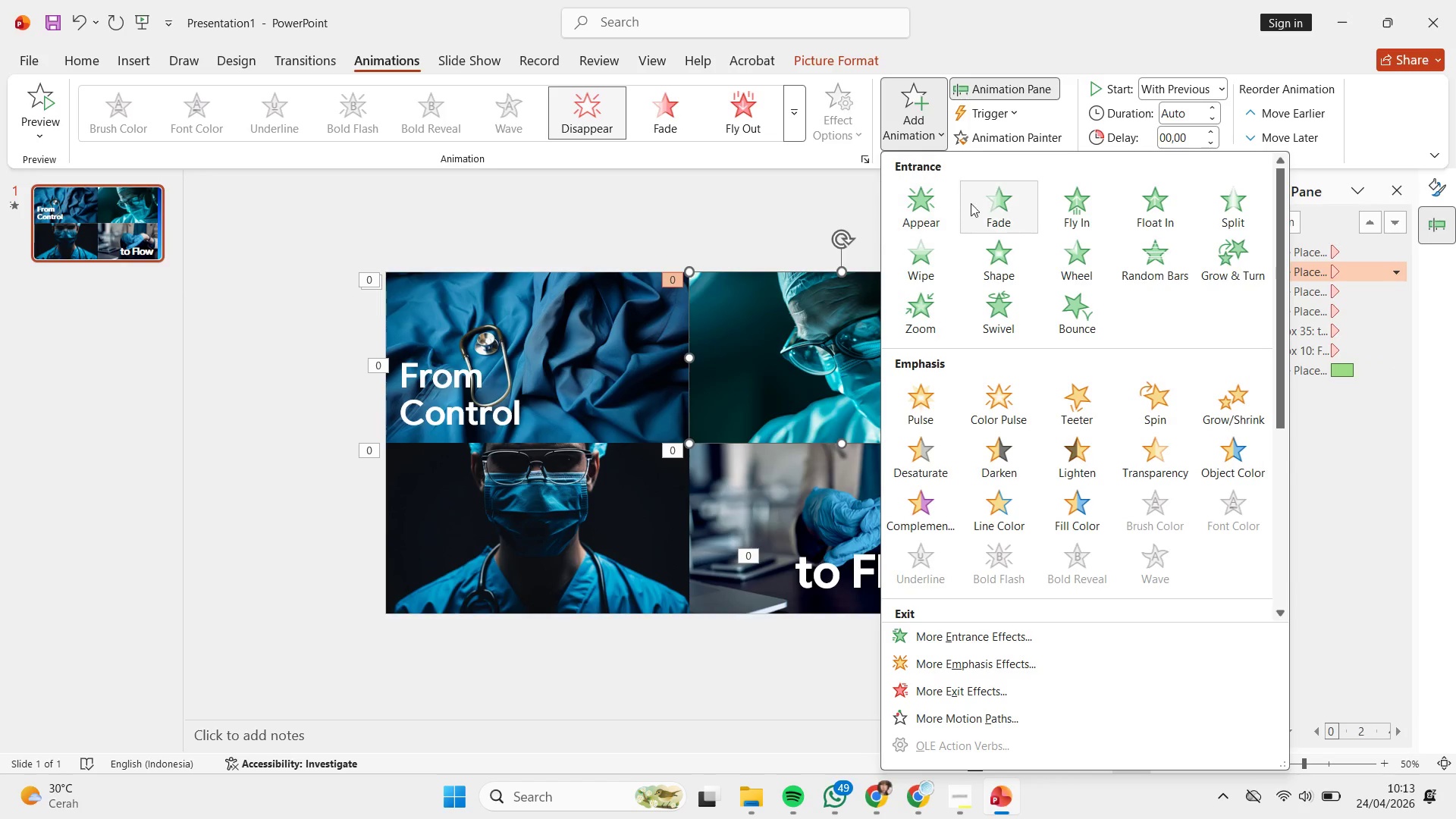 
left_click([992, 197])
 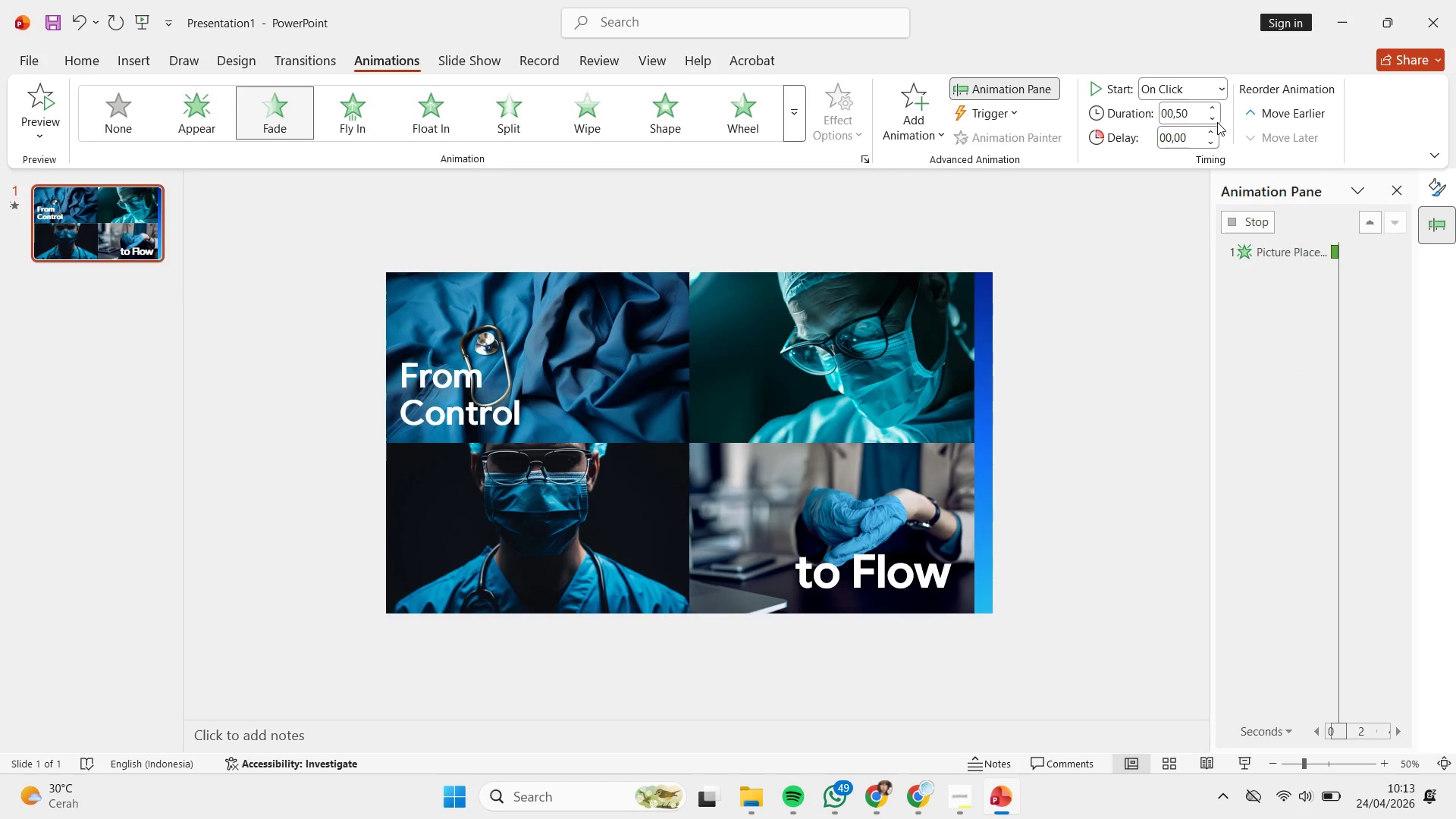 
double_click([1216, 106])
 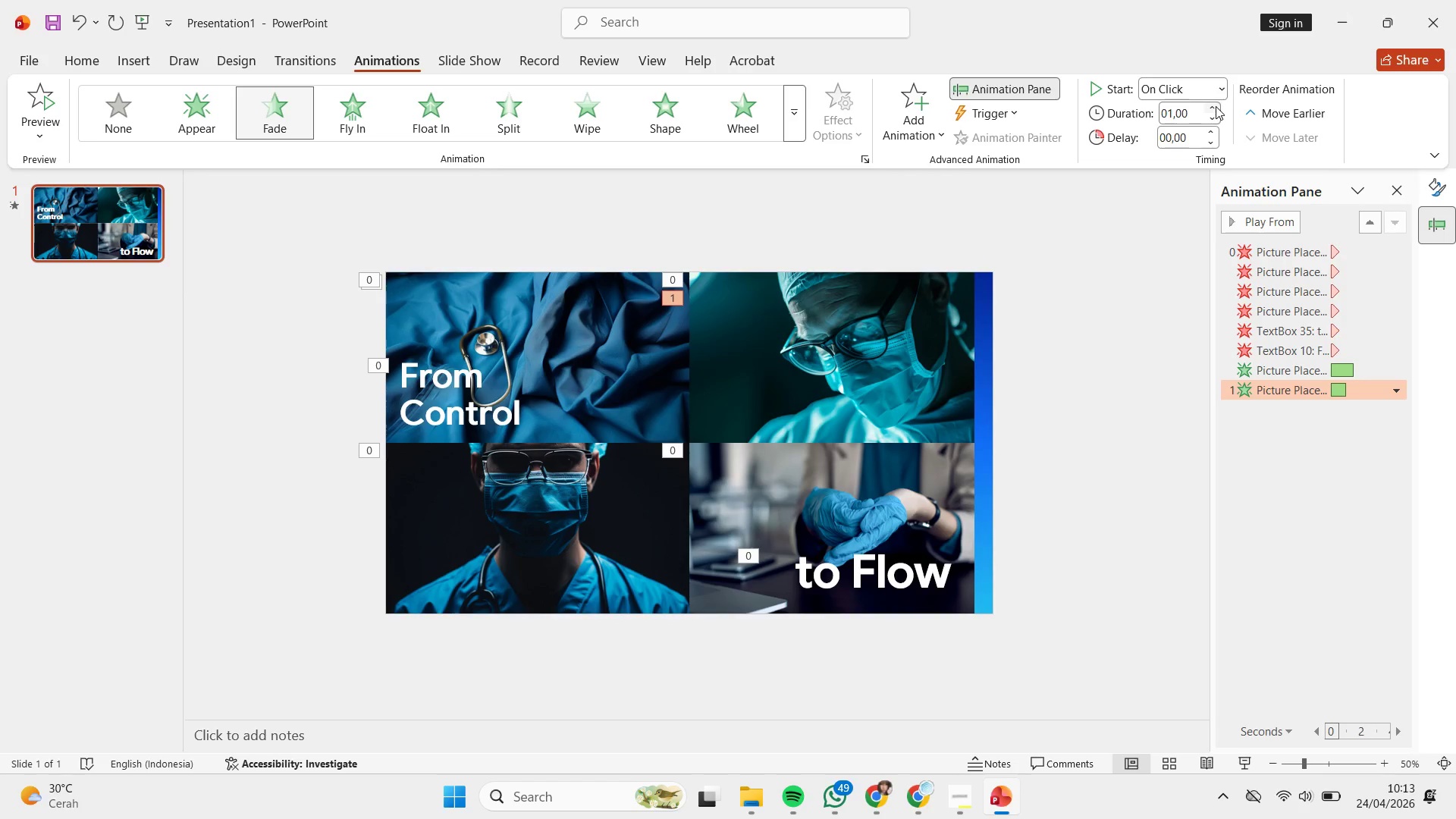 
triple_click([1216, 106])
 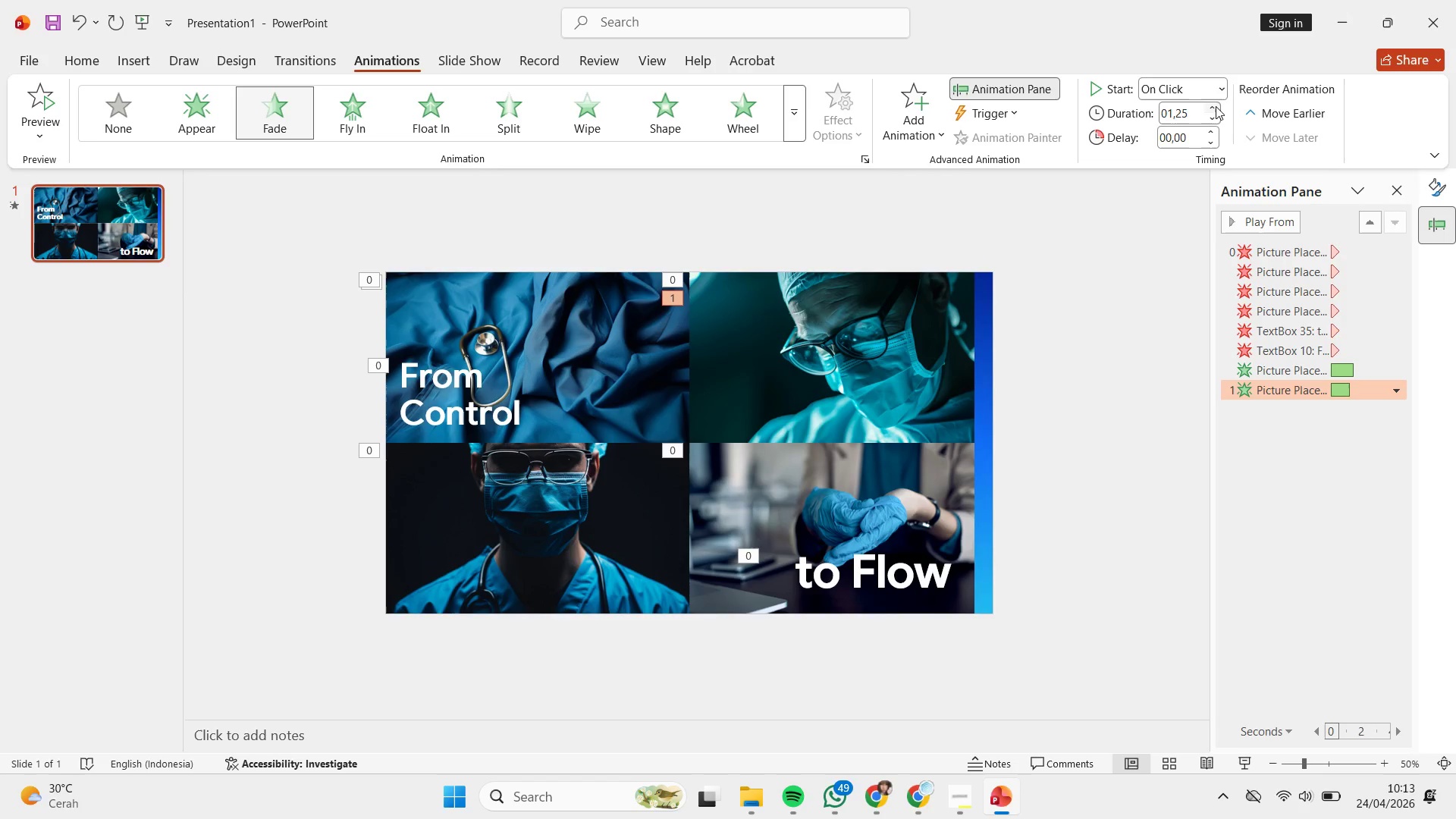 
triple_click([1216, 106])
 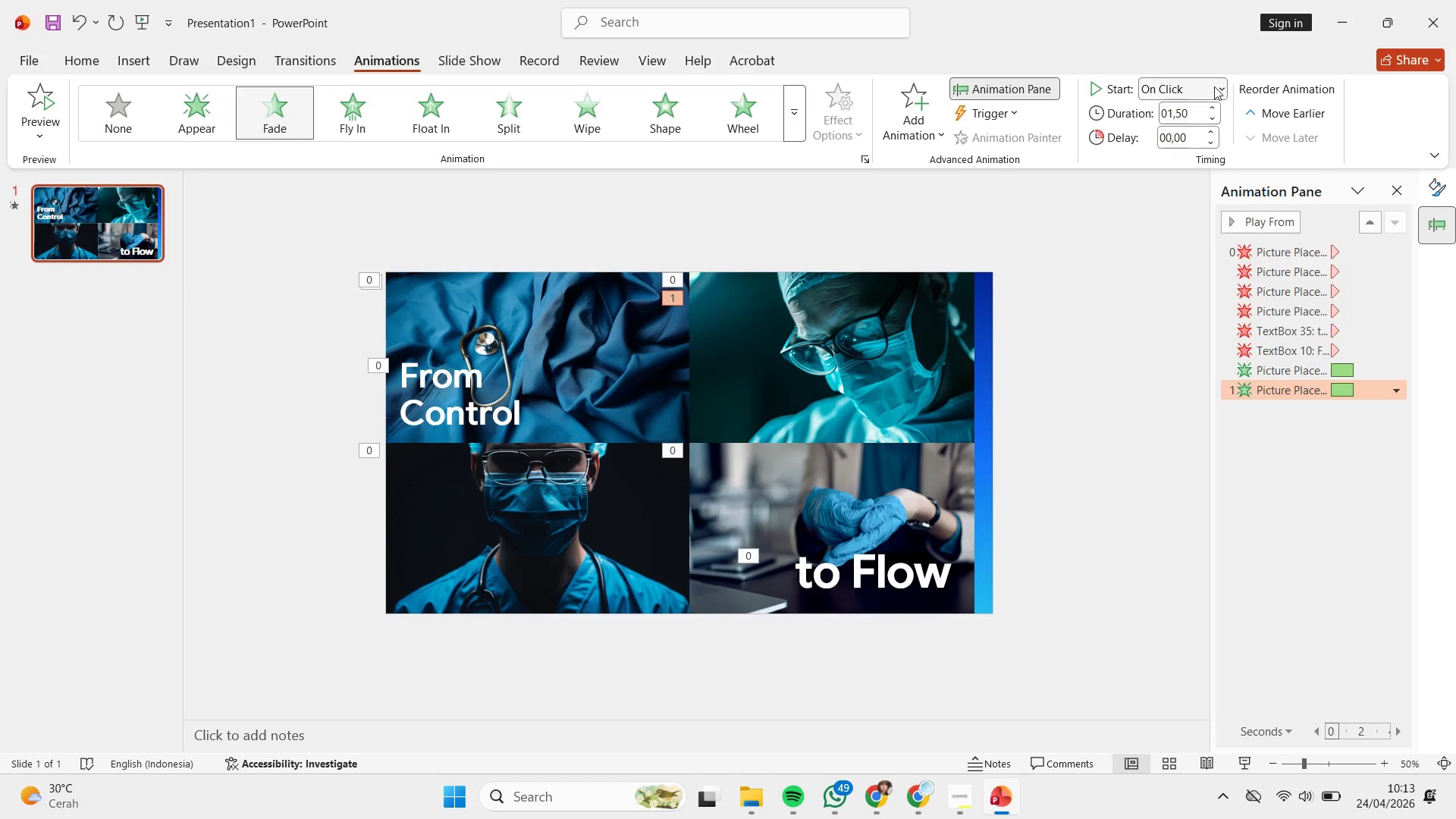 
left_click([1214, 86])
 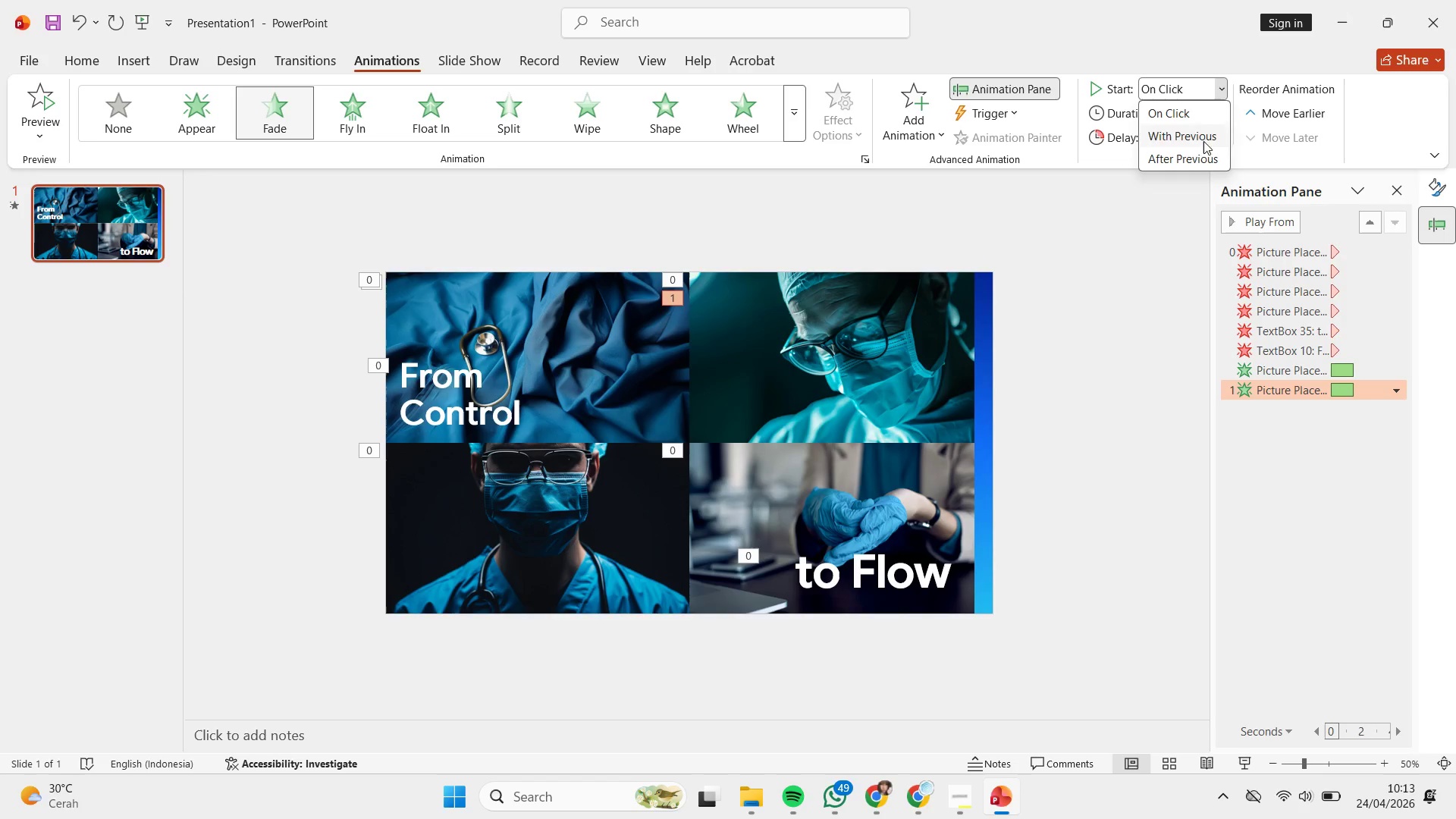 
left_click([1204, 154])
 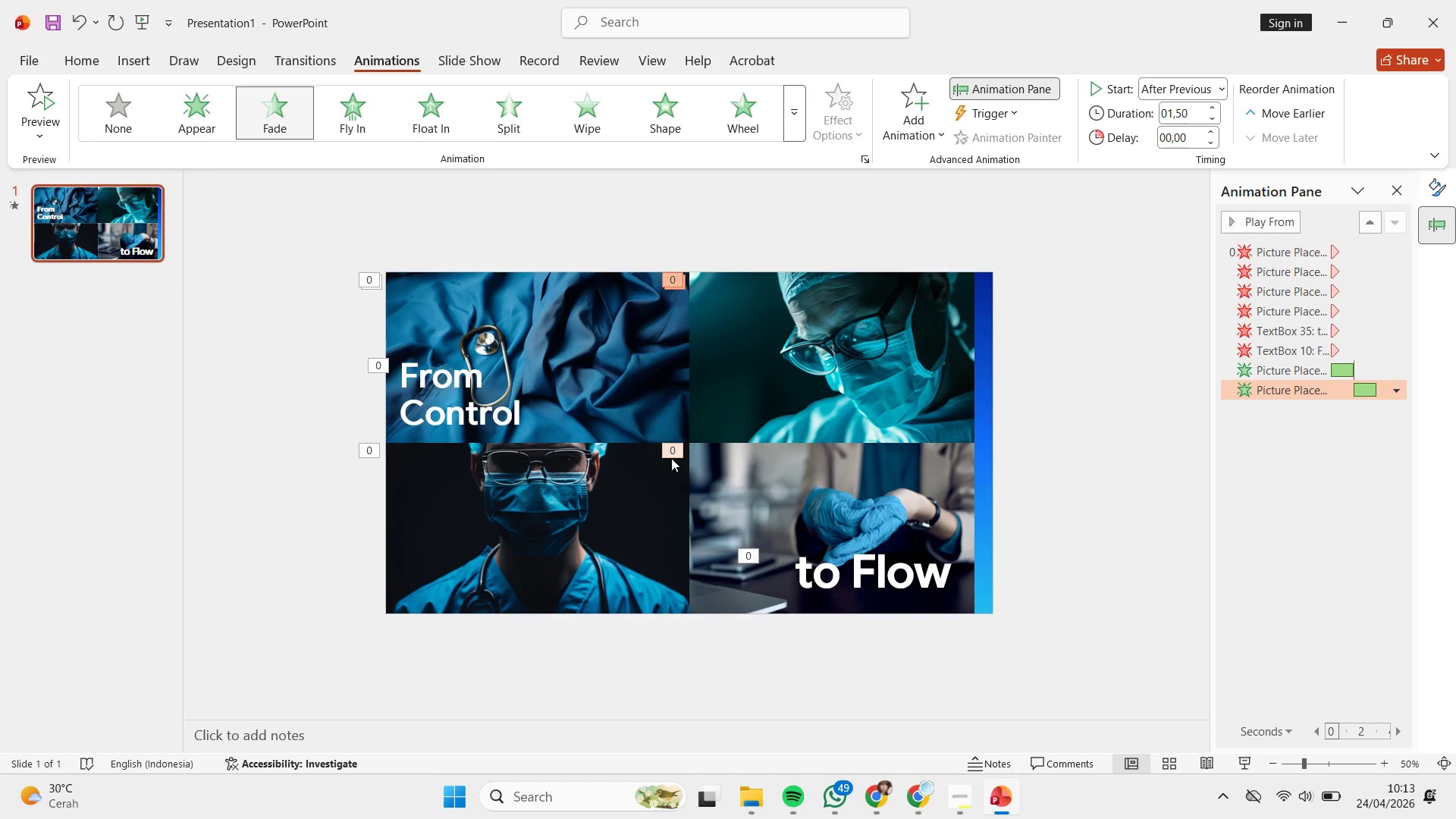 
left_click([631, 479])
 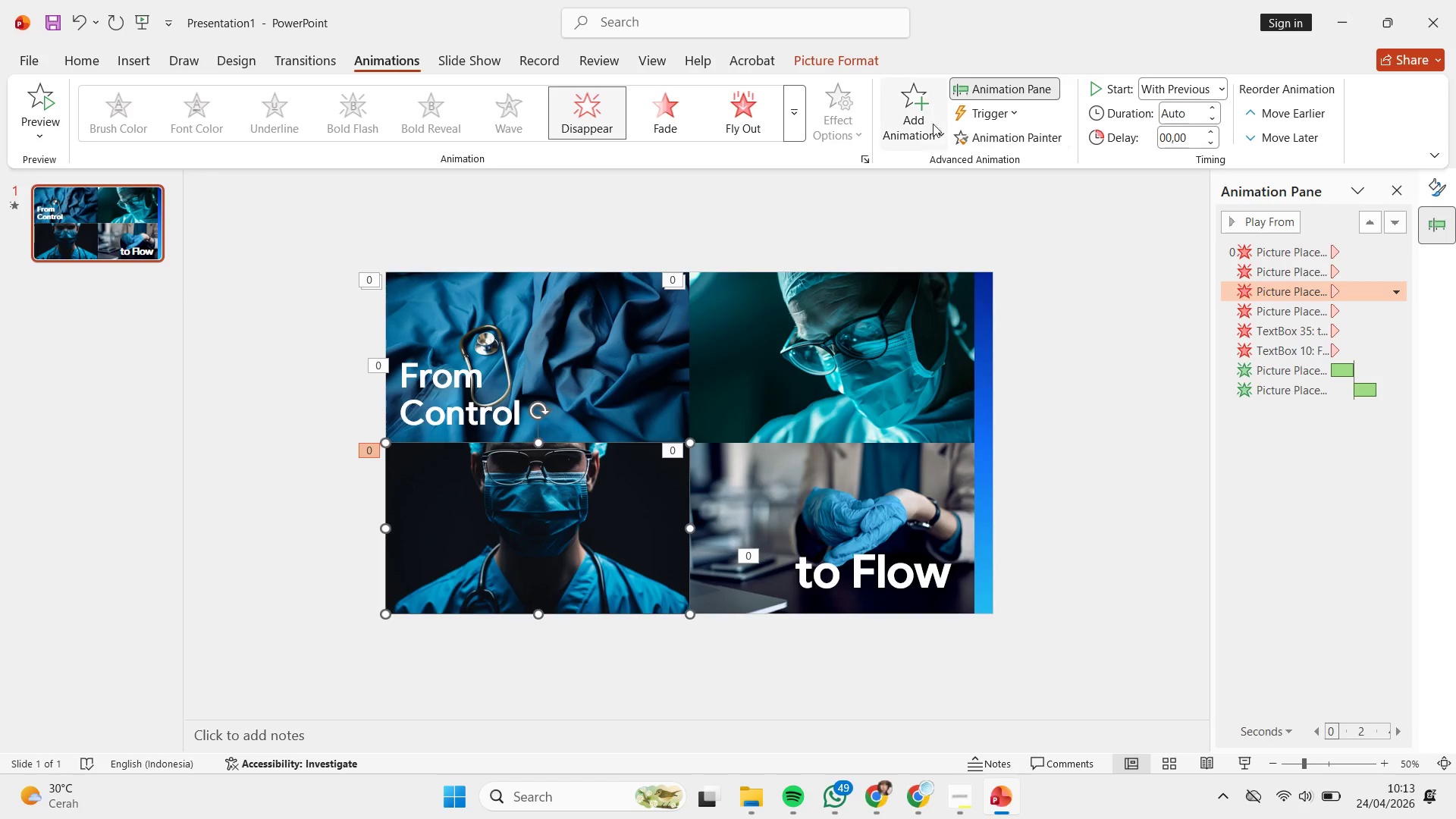 
left_click([905, 104])
 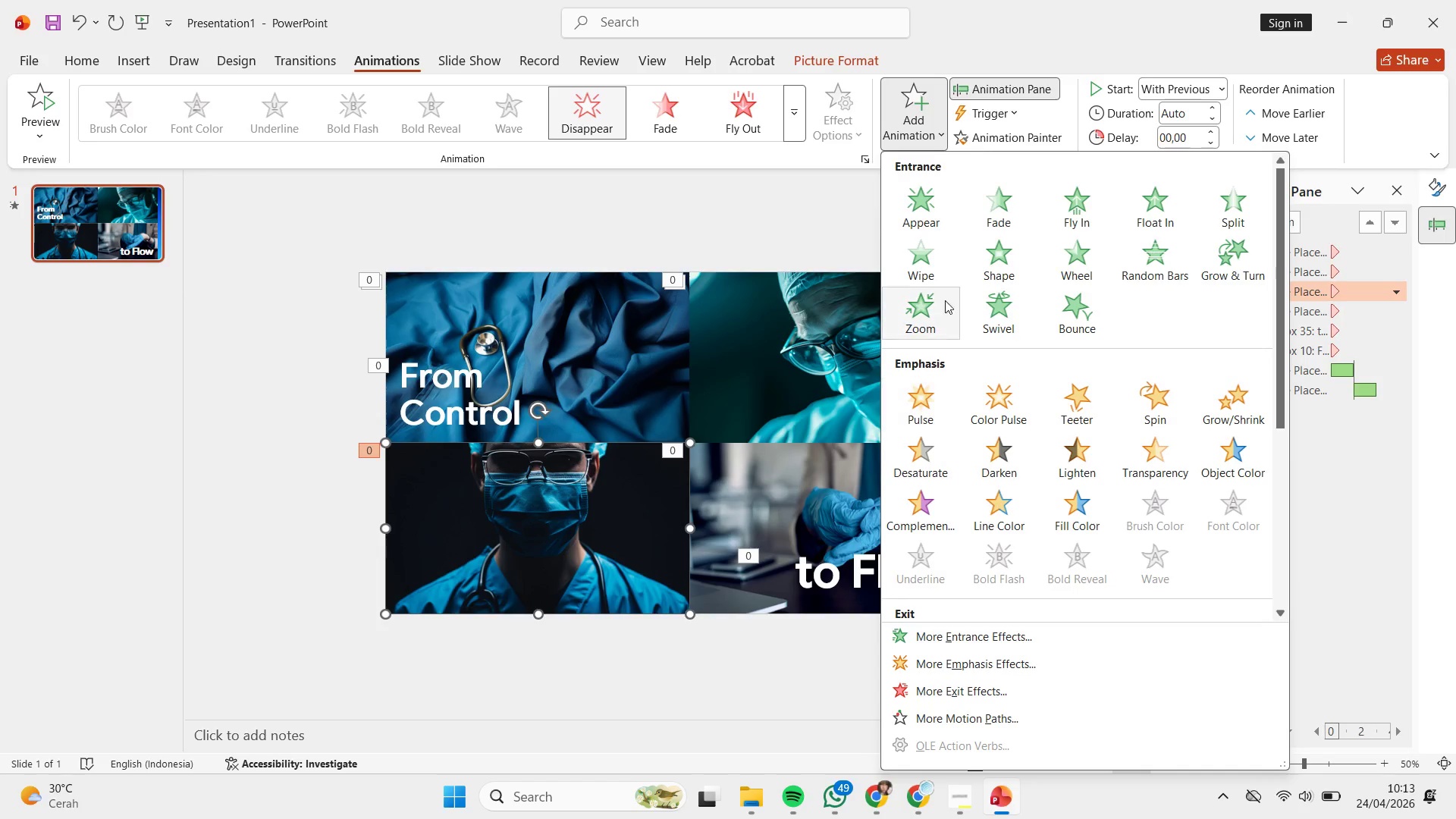 
left_click([993, 191])
 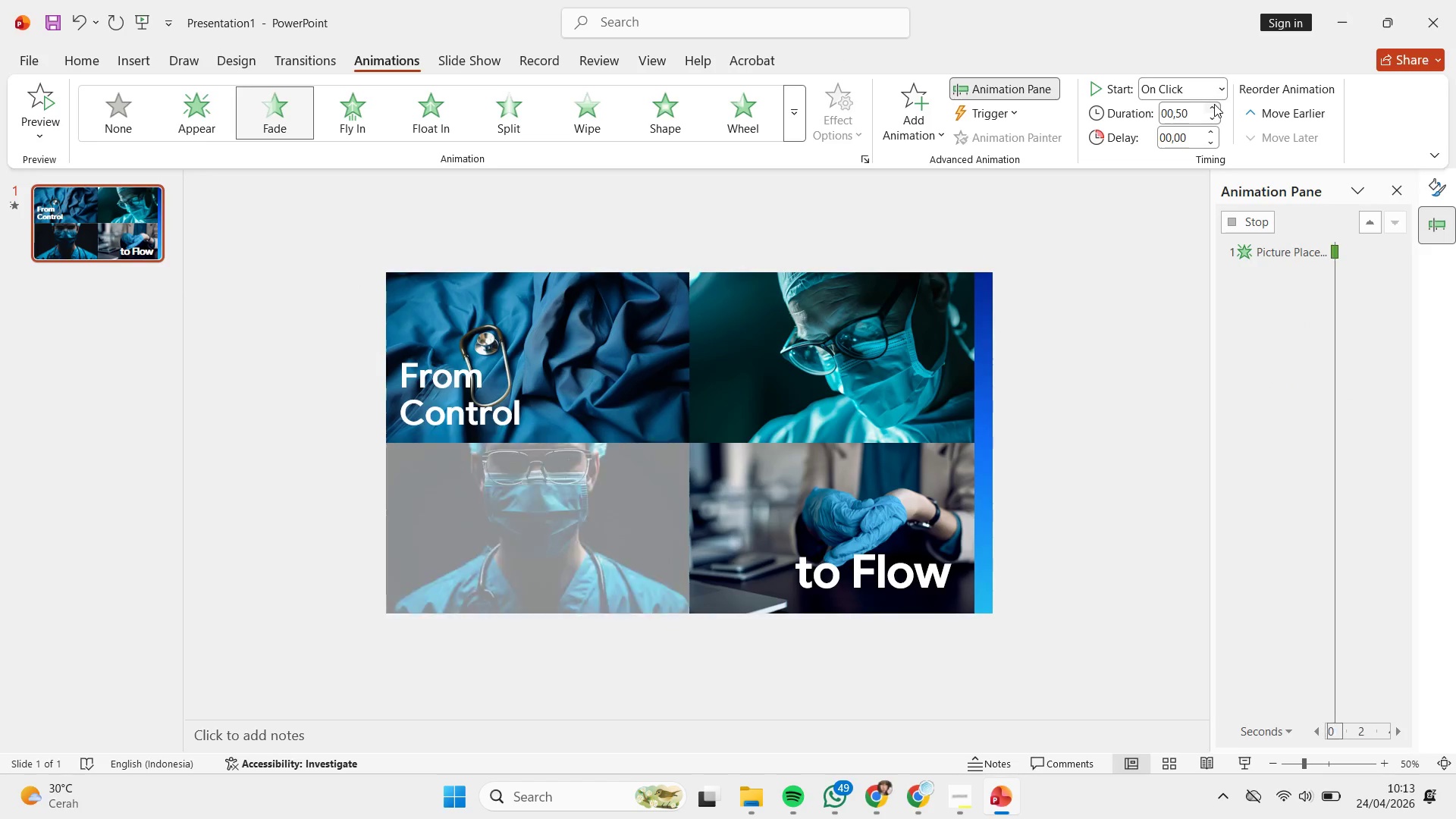 
double_click([1214, 104])
 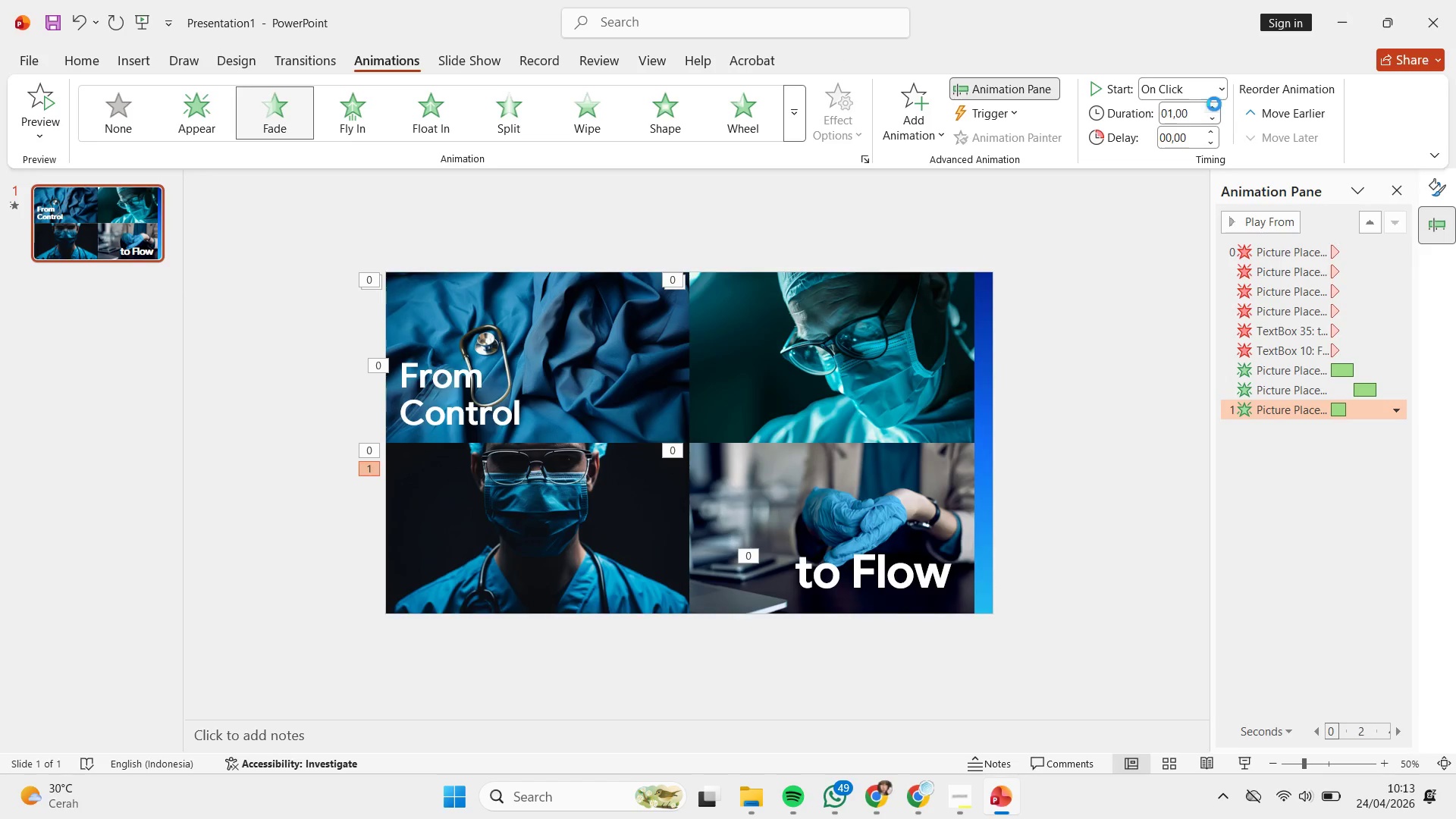 
triple_click([1214, 104])
 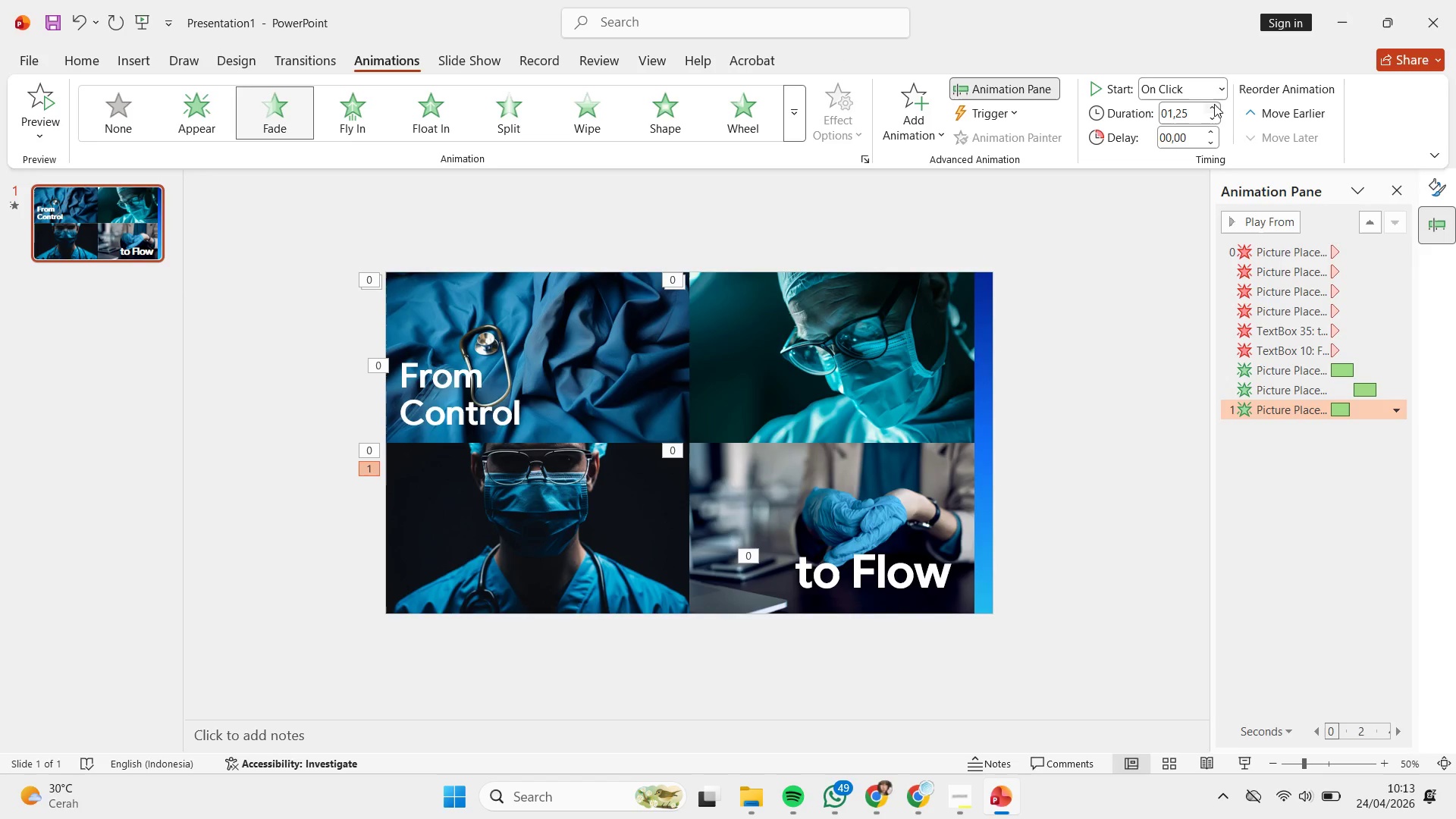 
triple_click([1214, 104])
 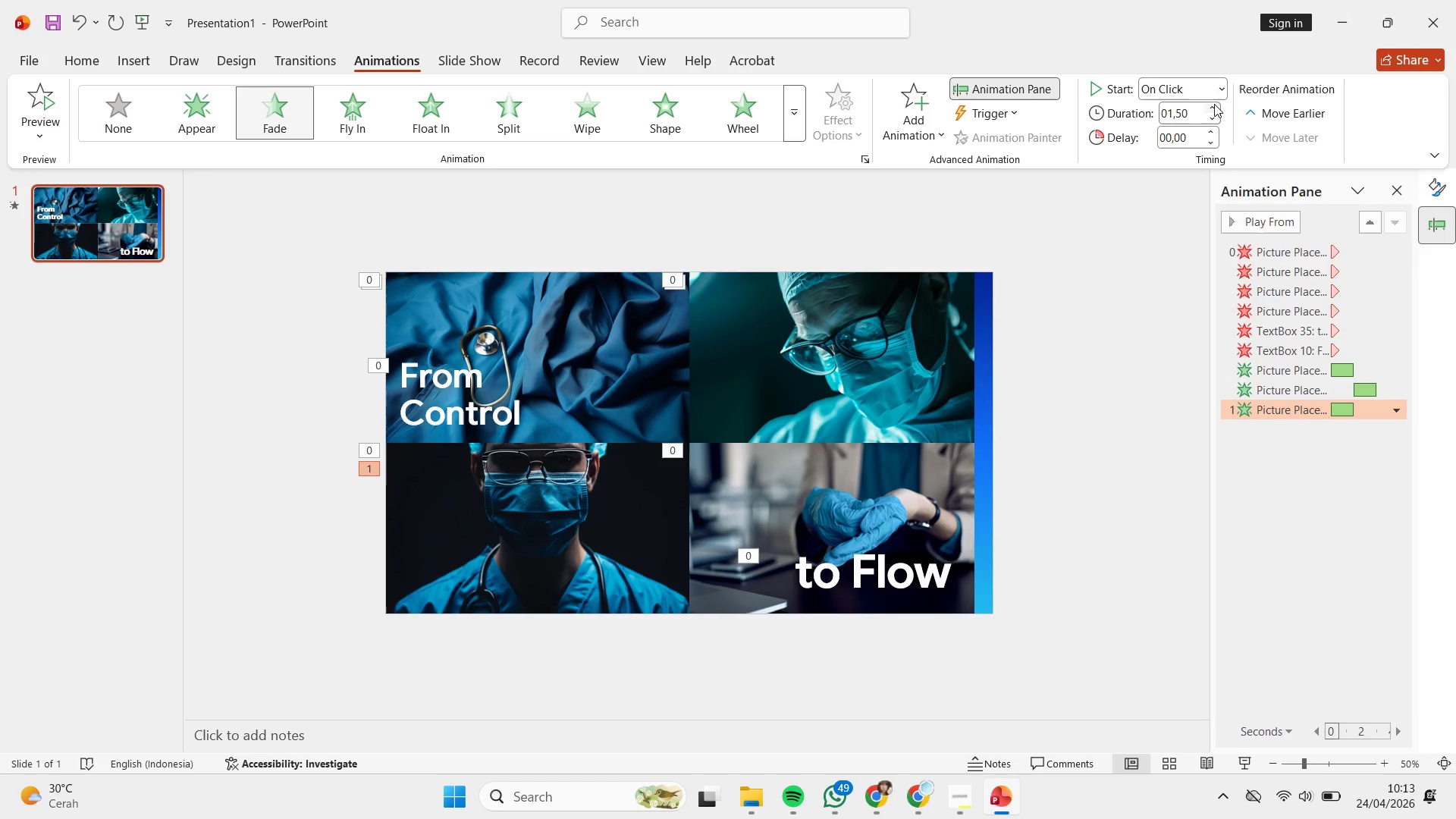 
triple_click([1214, 104])
 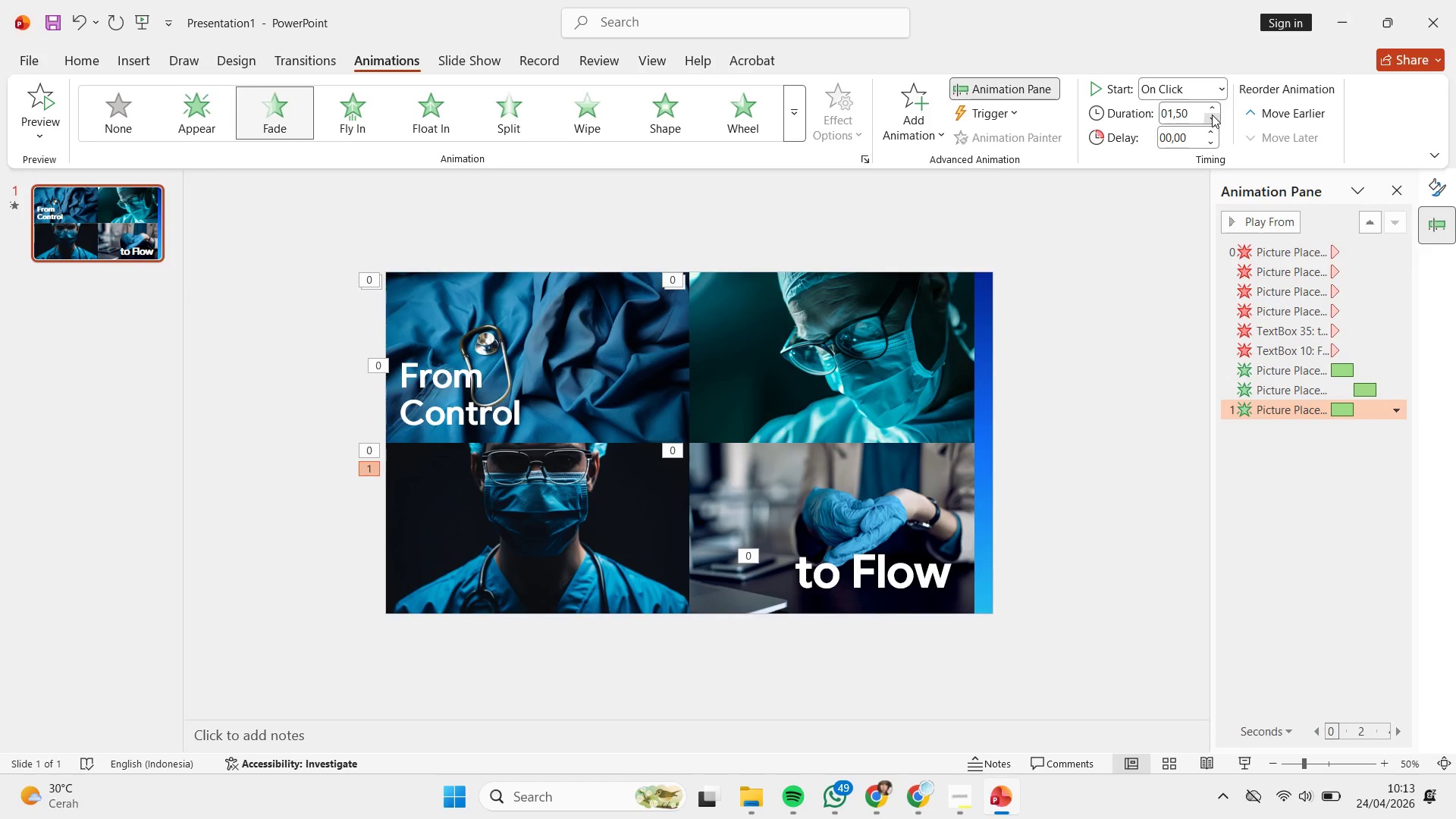 
double_click([1210, 86])
 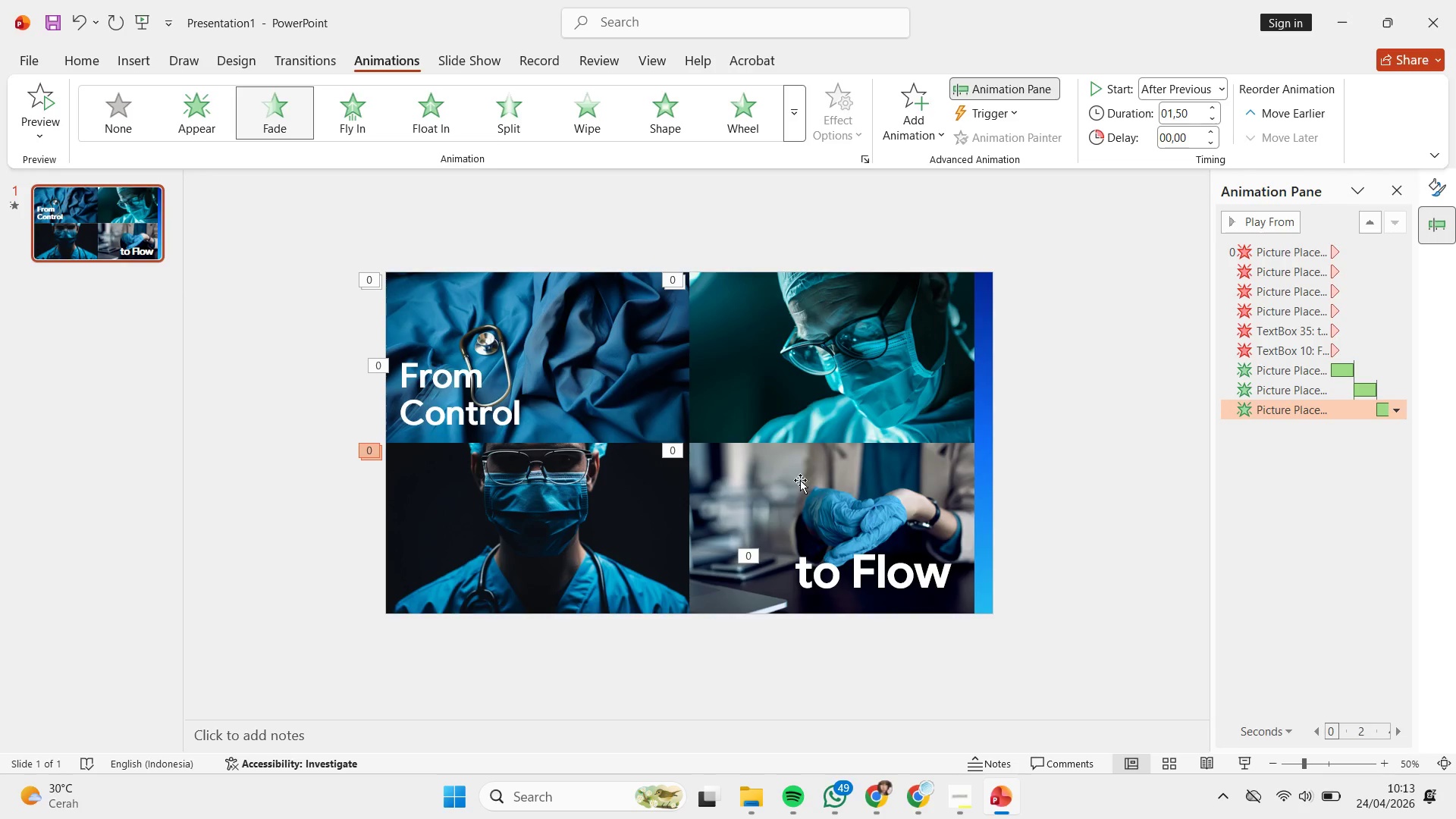 
left_click([807, 507])
 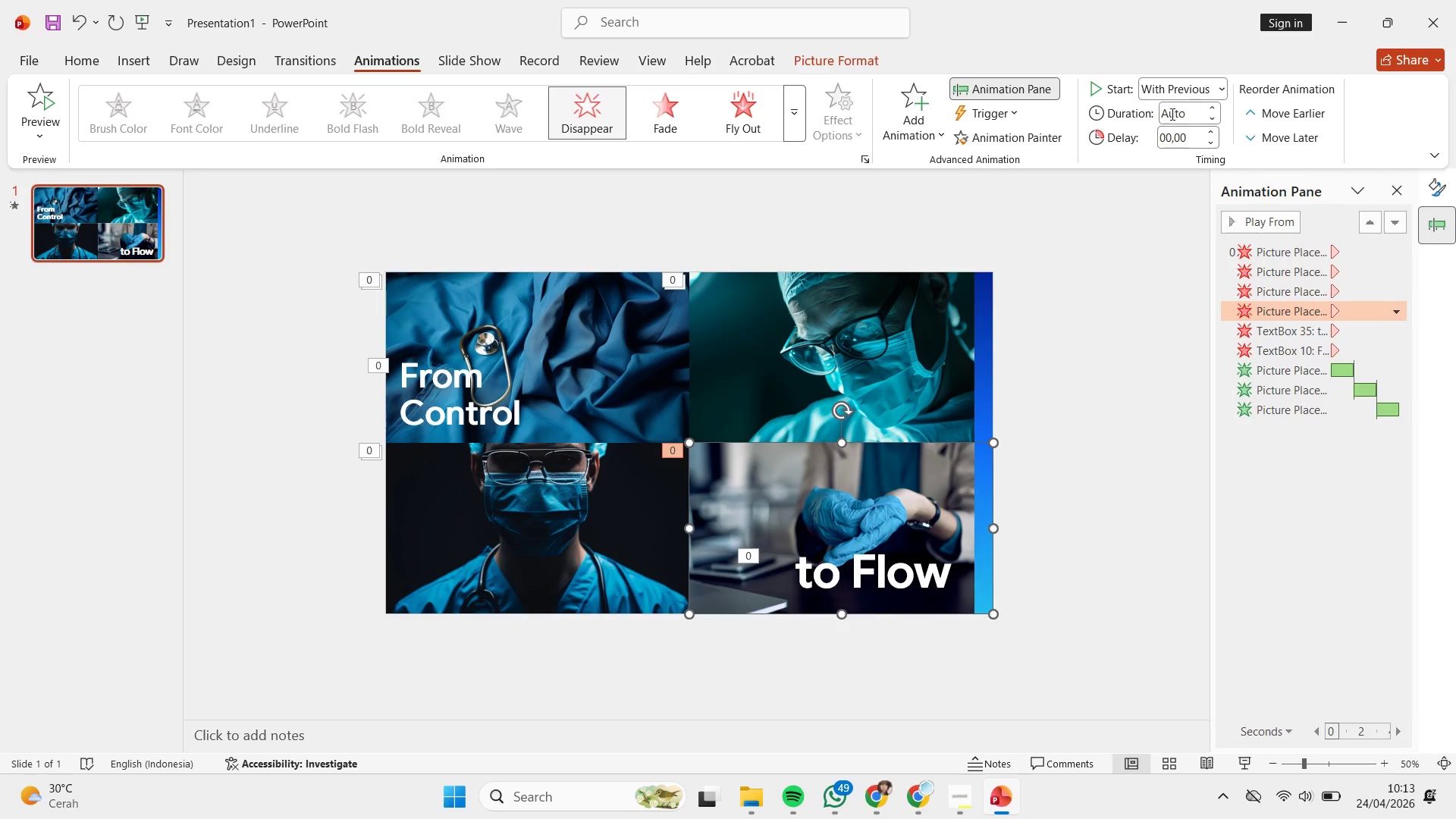 
left_click([1175, 96])
 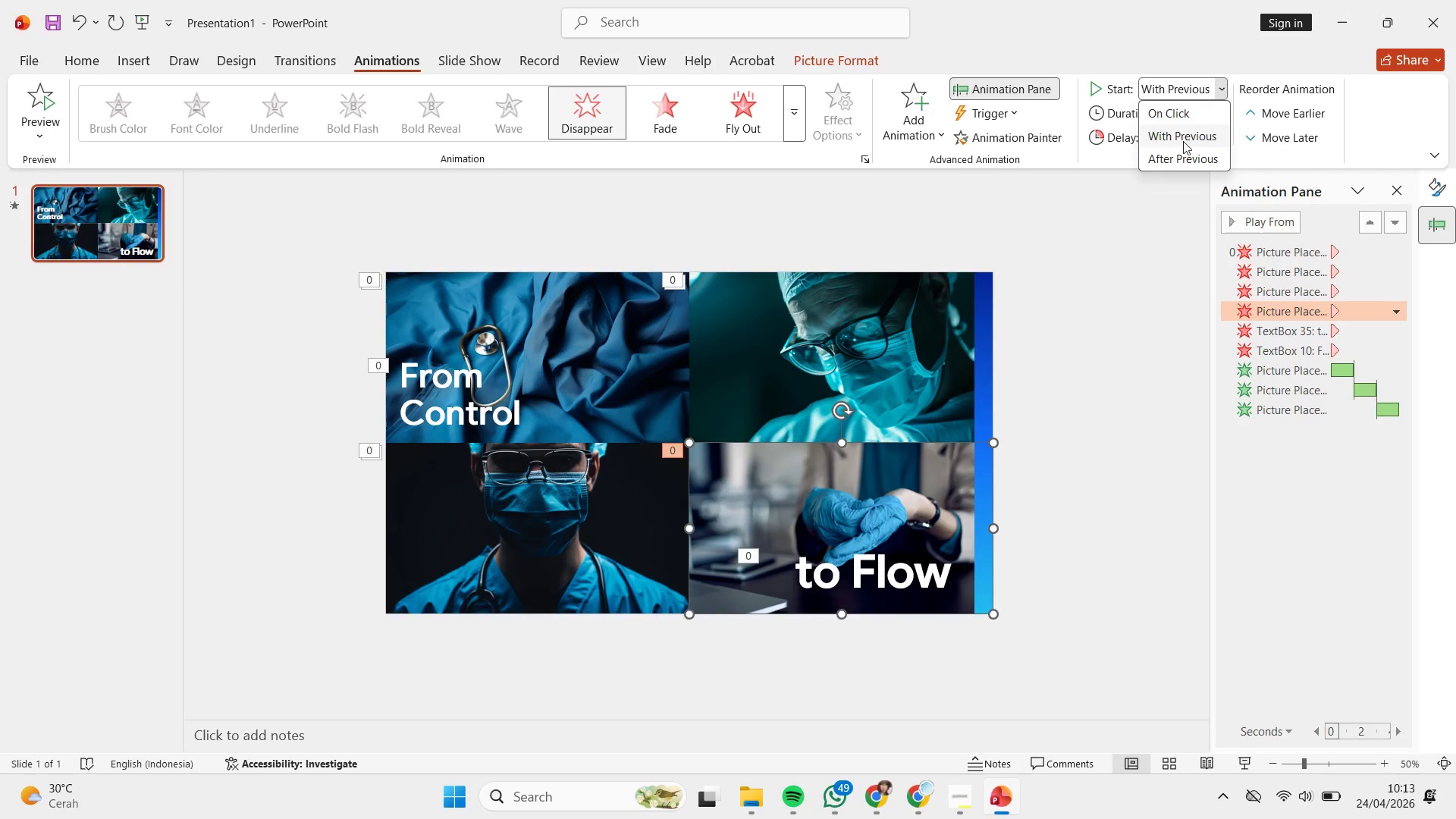 
left_click([1185, 151])
 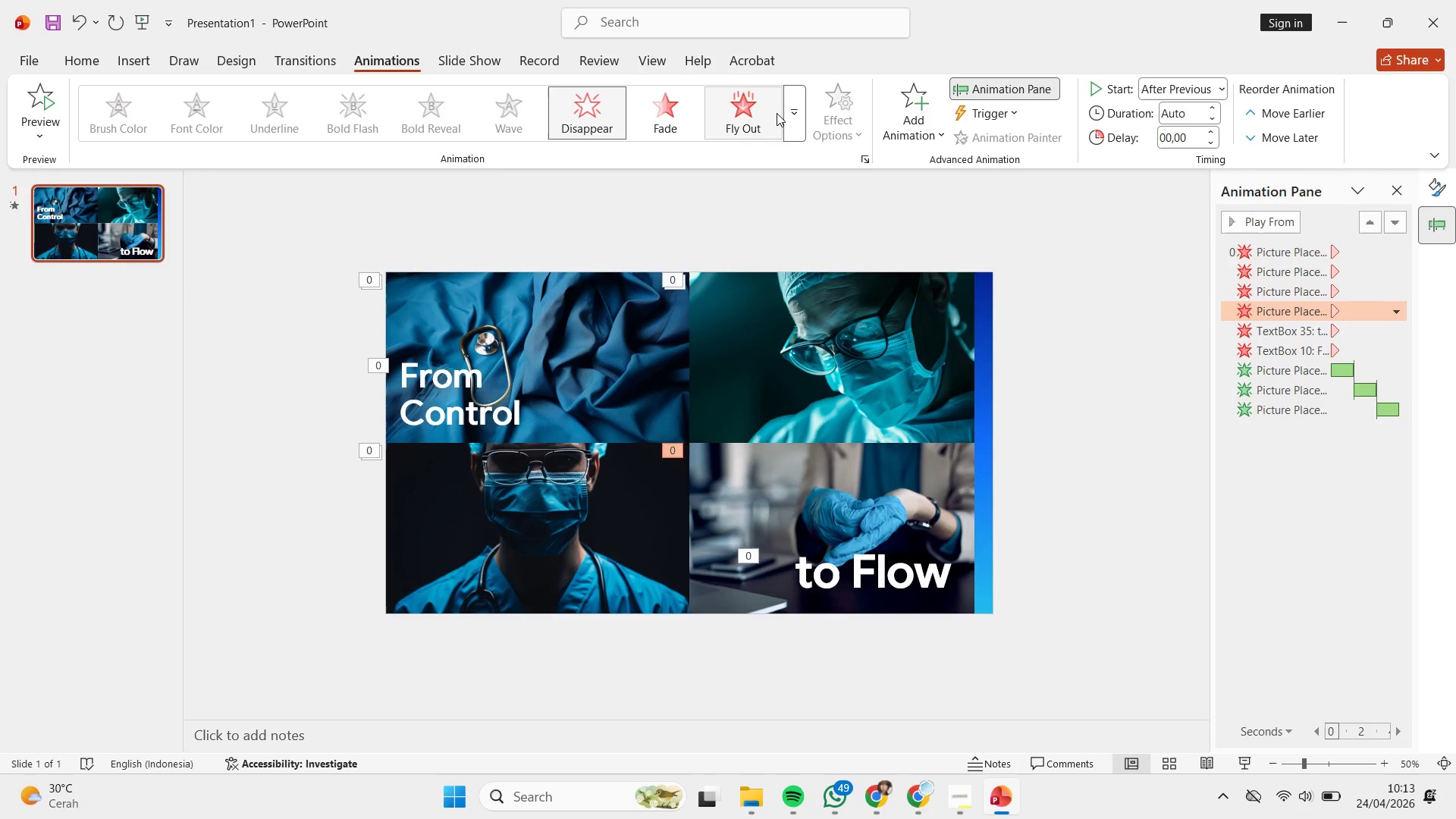 
left_click([921, 102])
 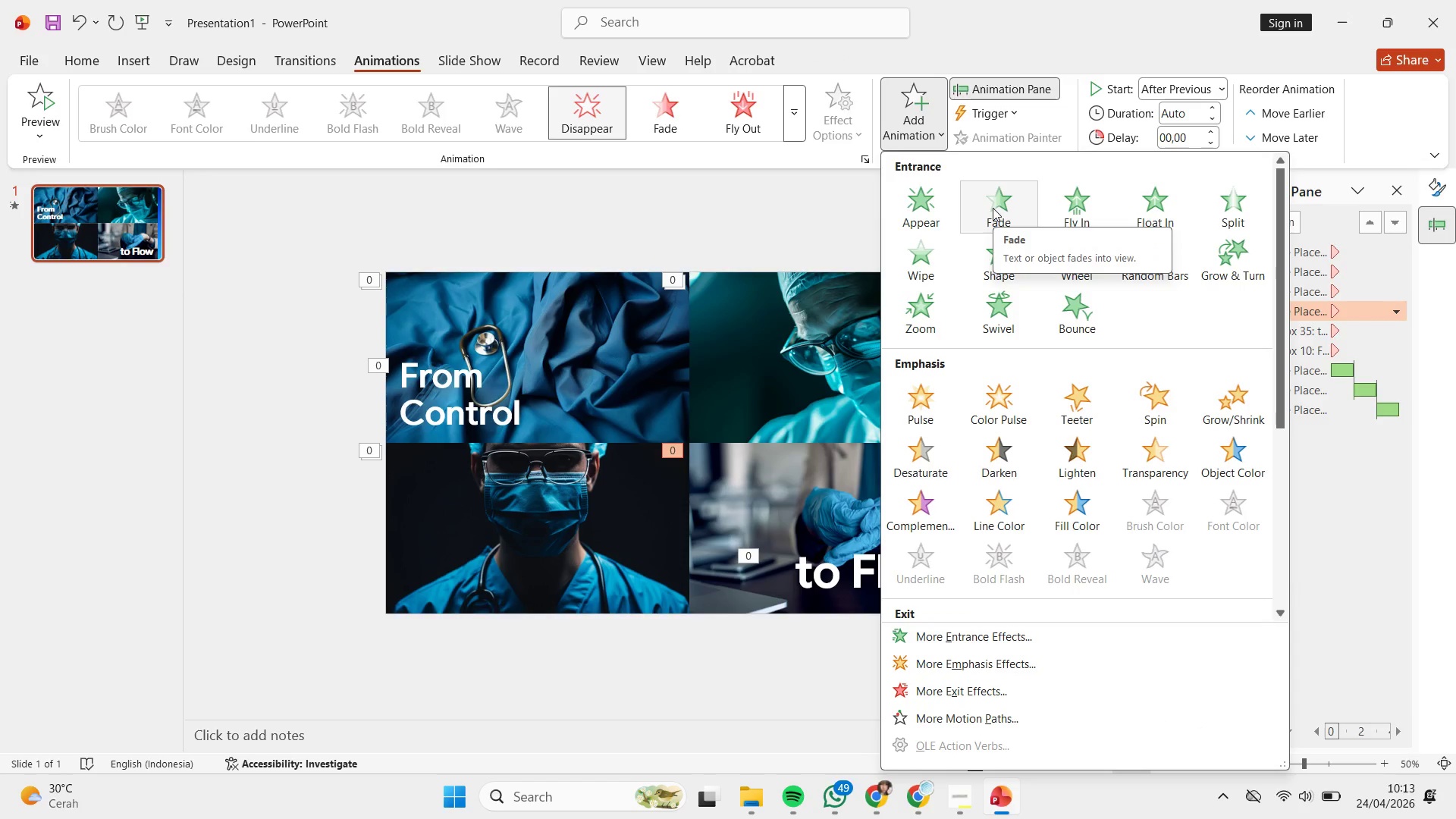 
left_click([993, 208])
 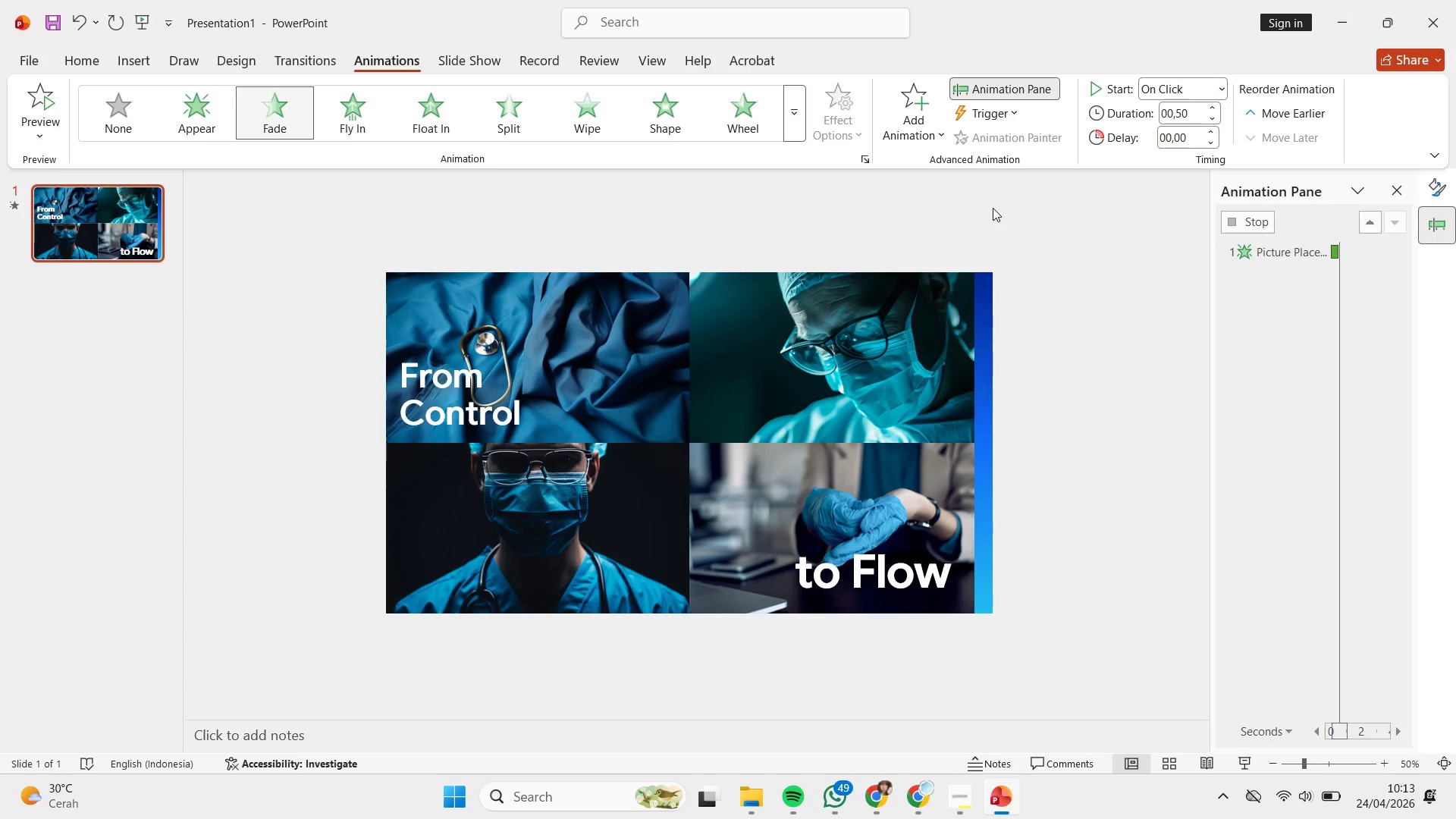 
key(Control+Z)
 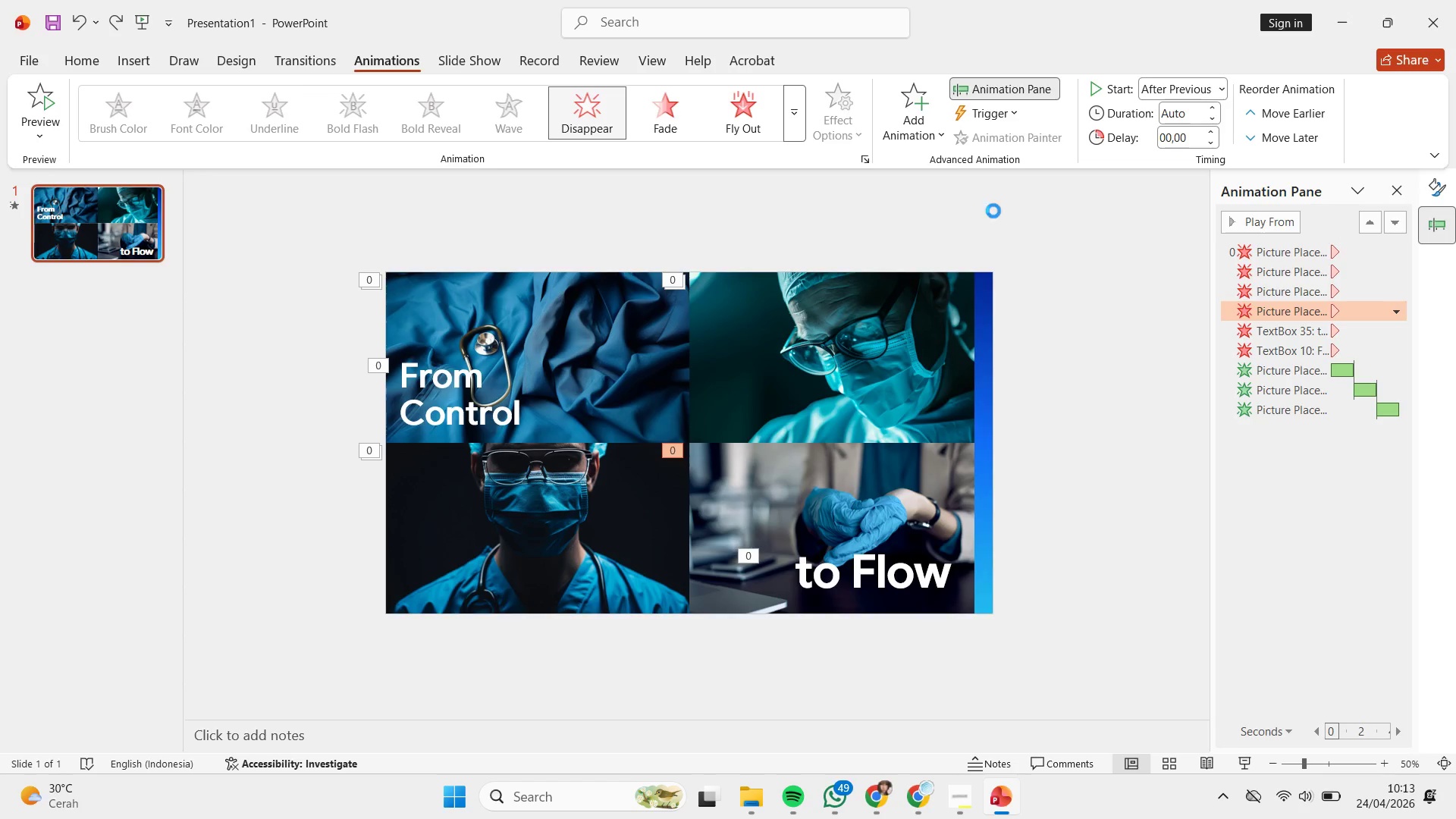 
key(Control+Z)
 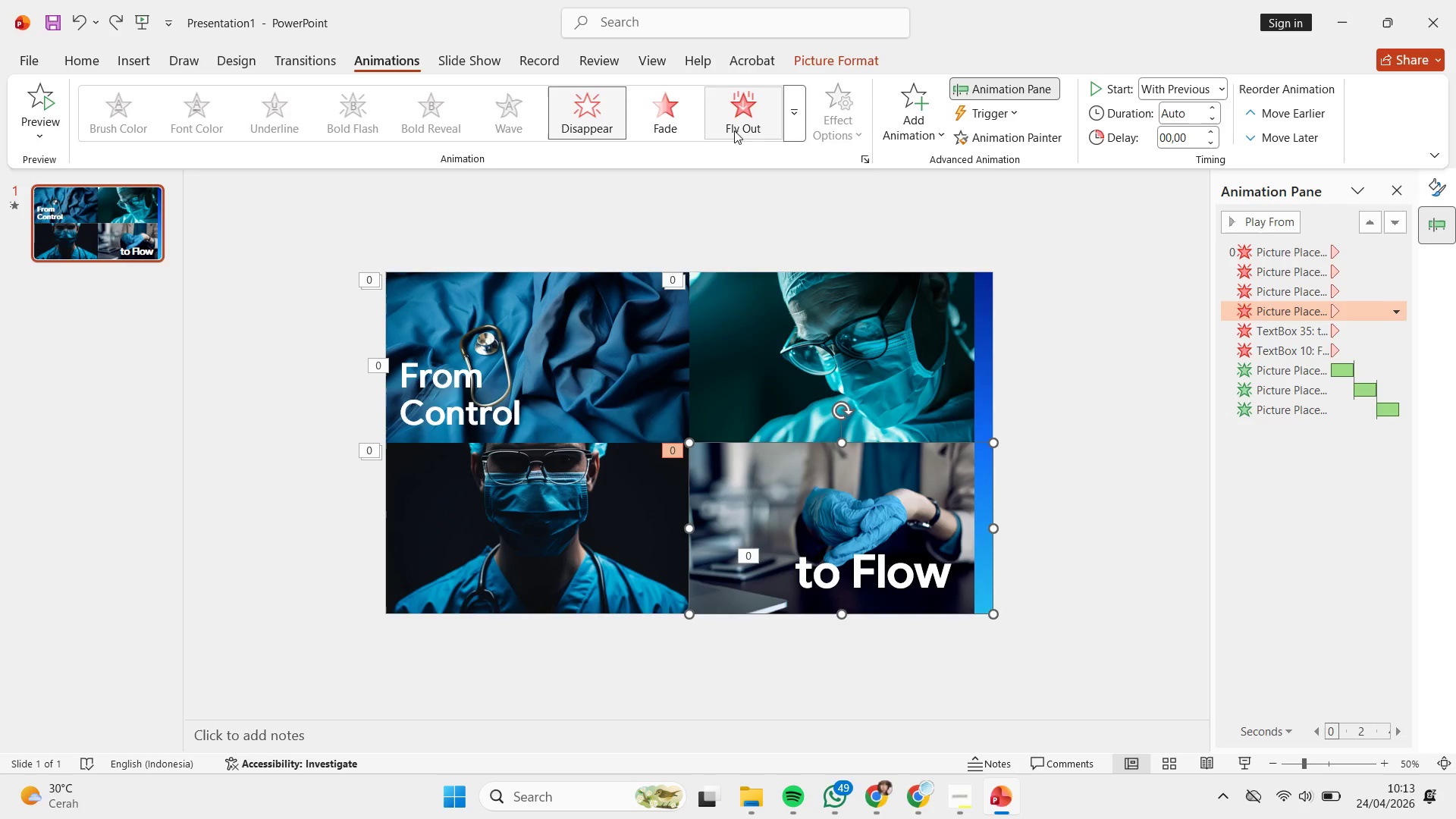 
left_click([894, 118])
 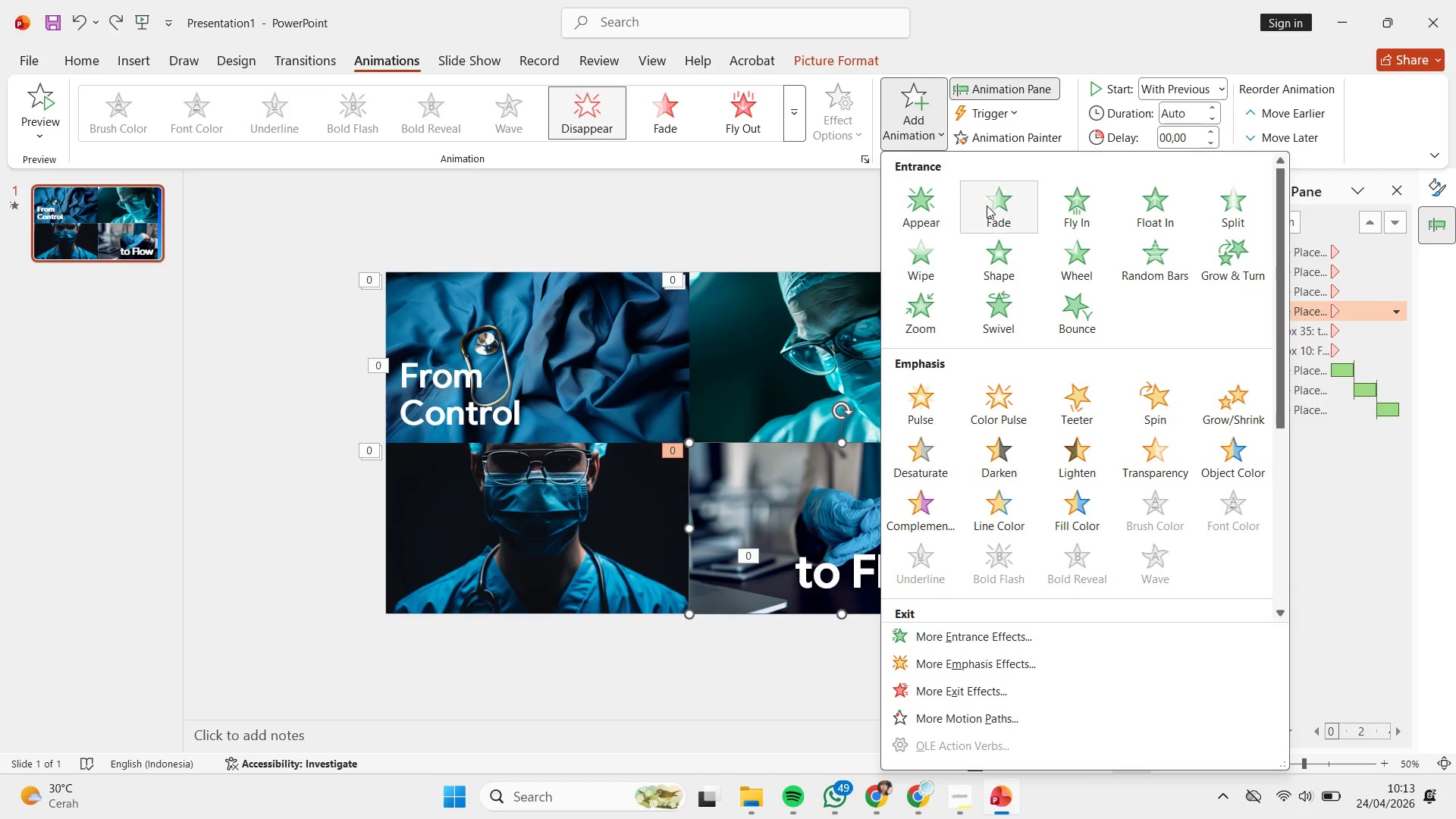 
left_click([987, 206])
 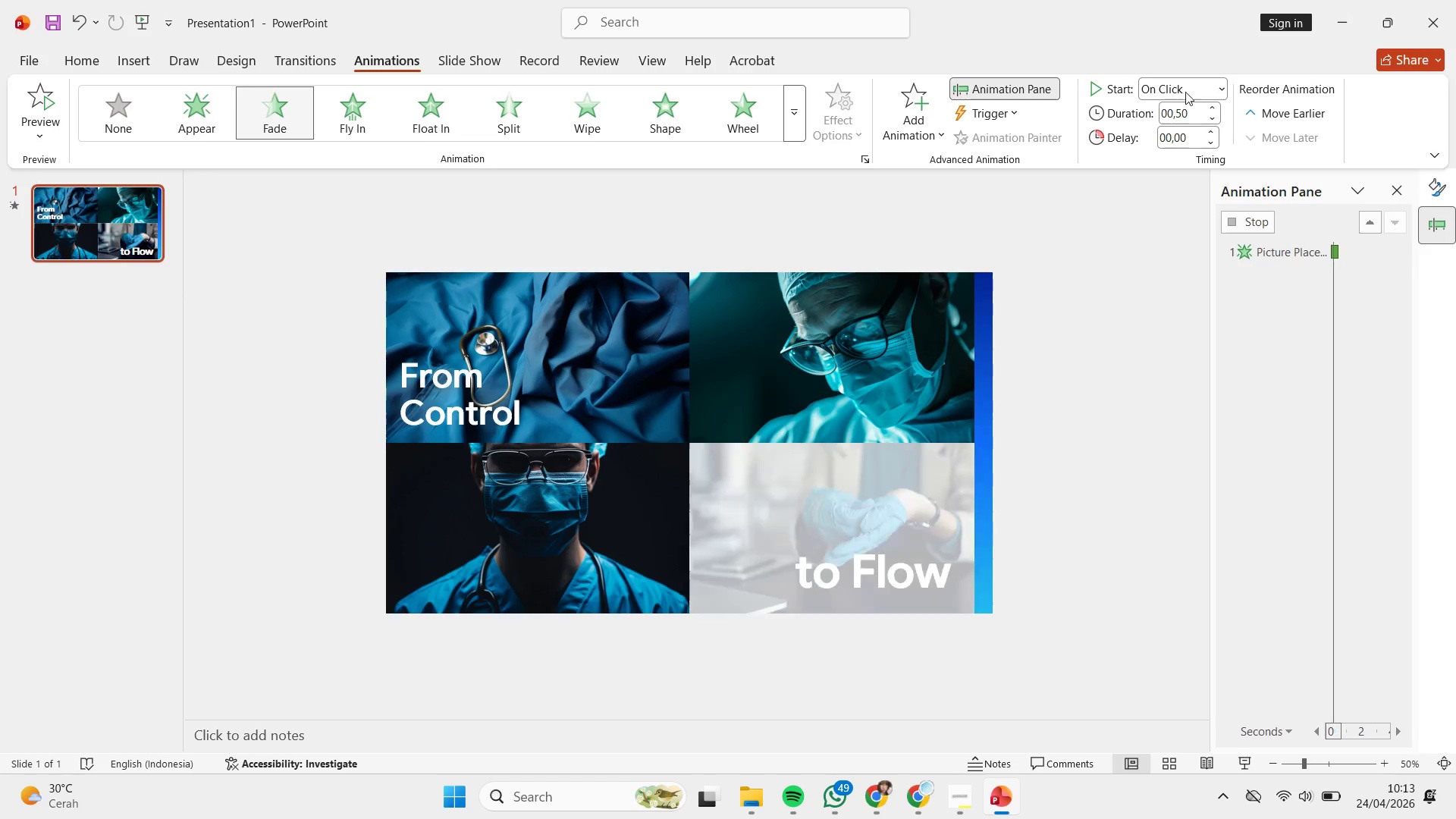 
left_click([1209, 85])
 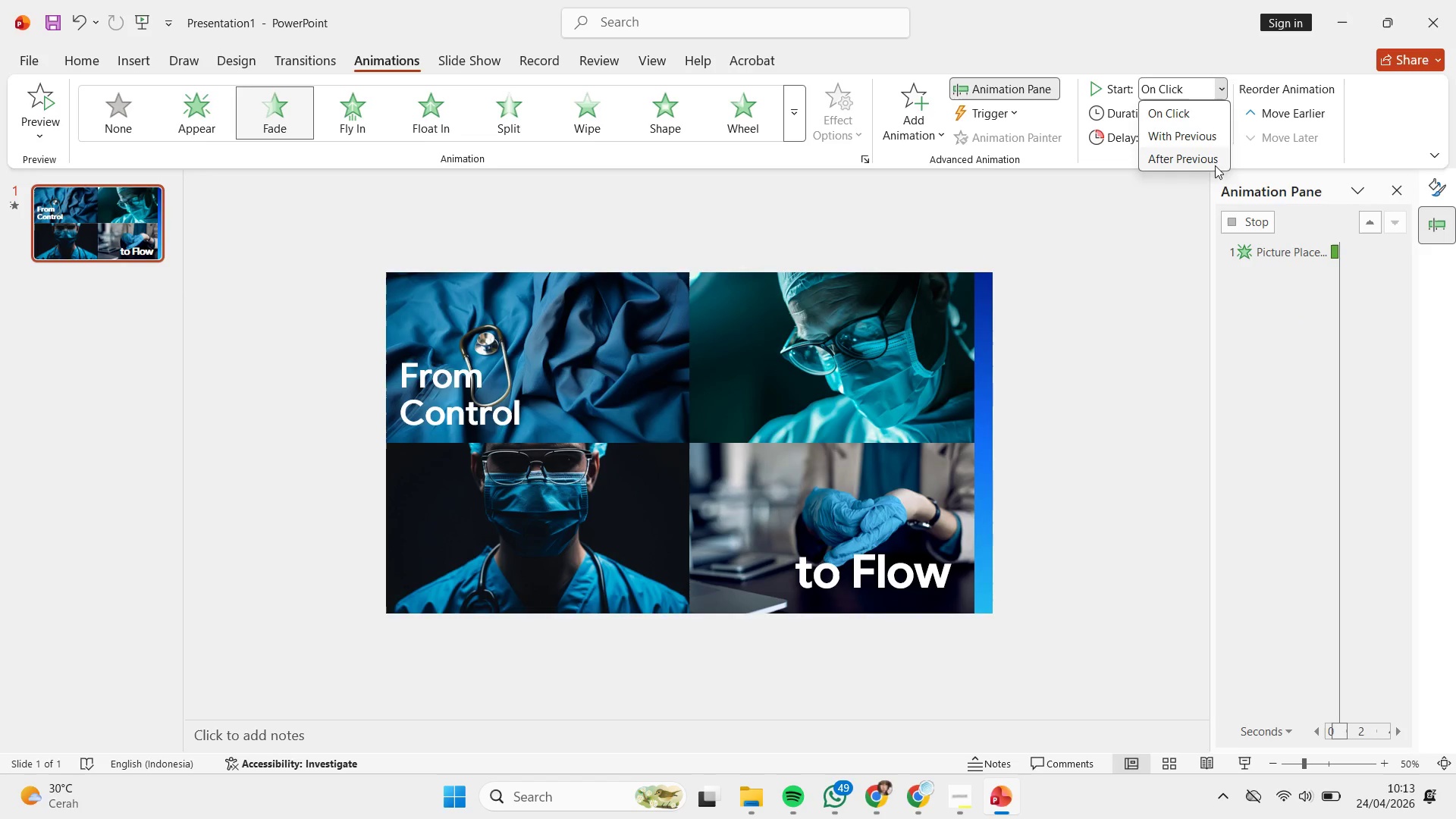 
left_click([1214, 162])
 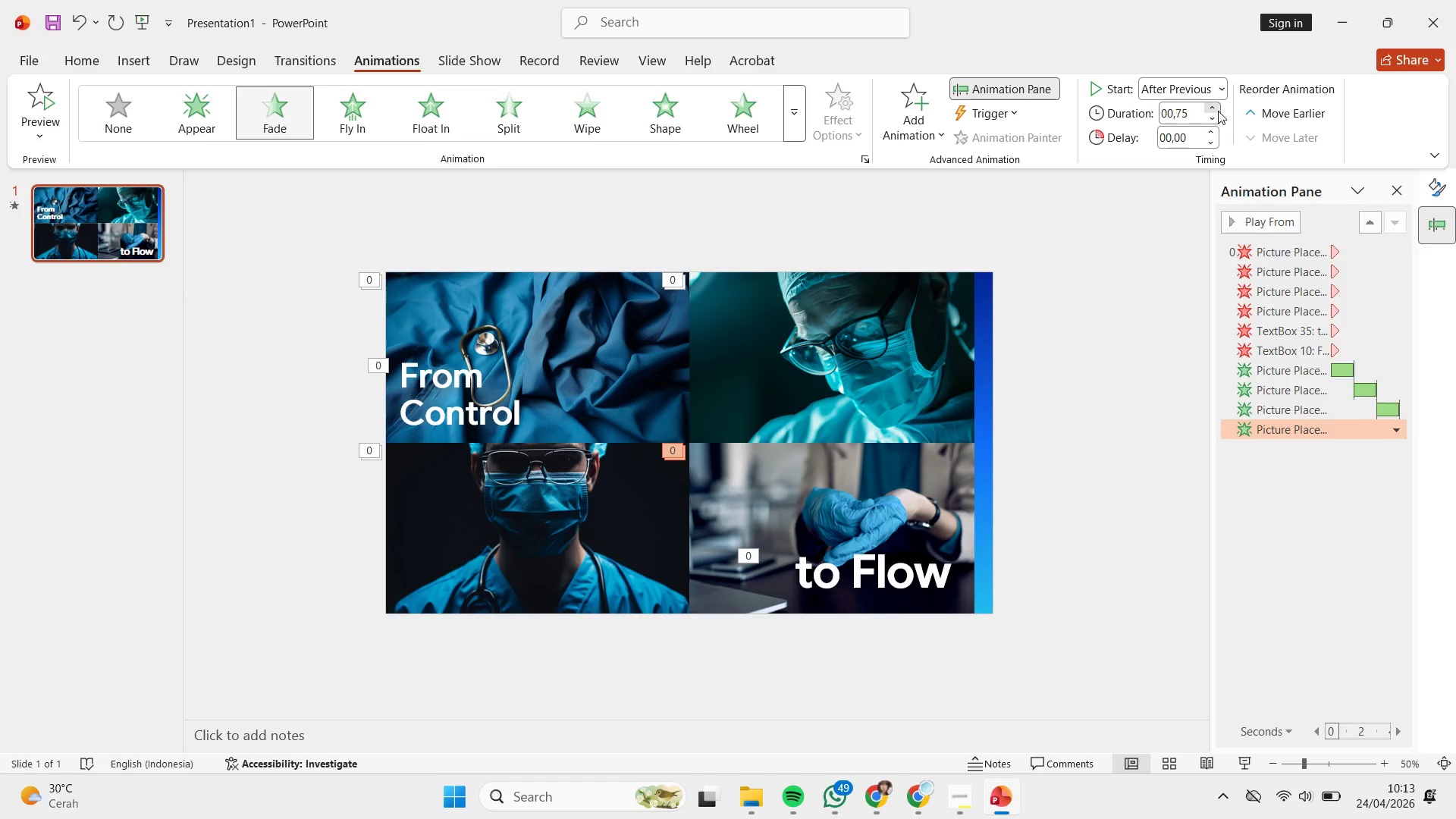 
double_click([1218, 111])
 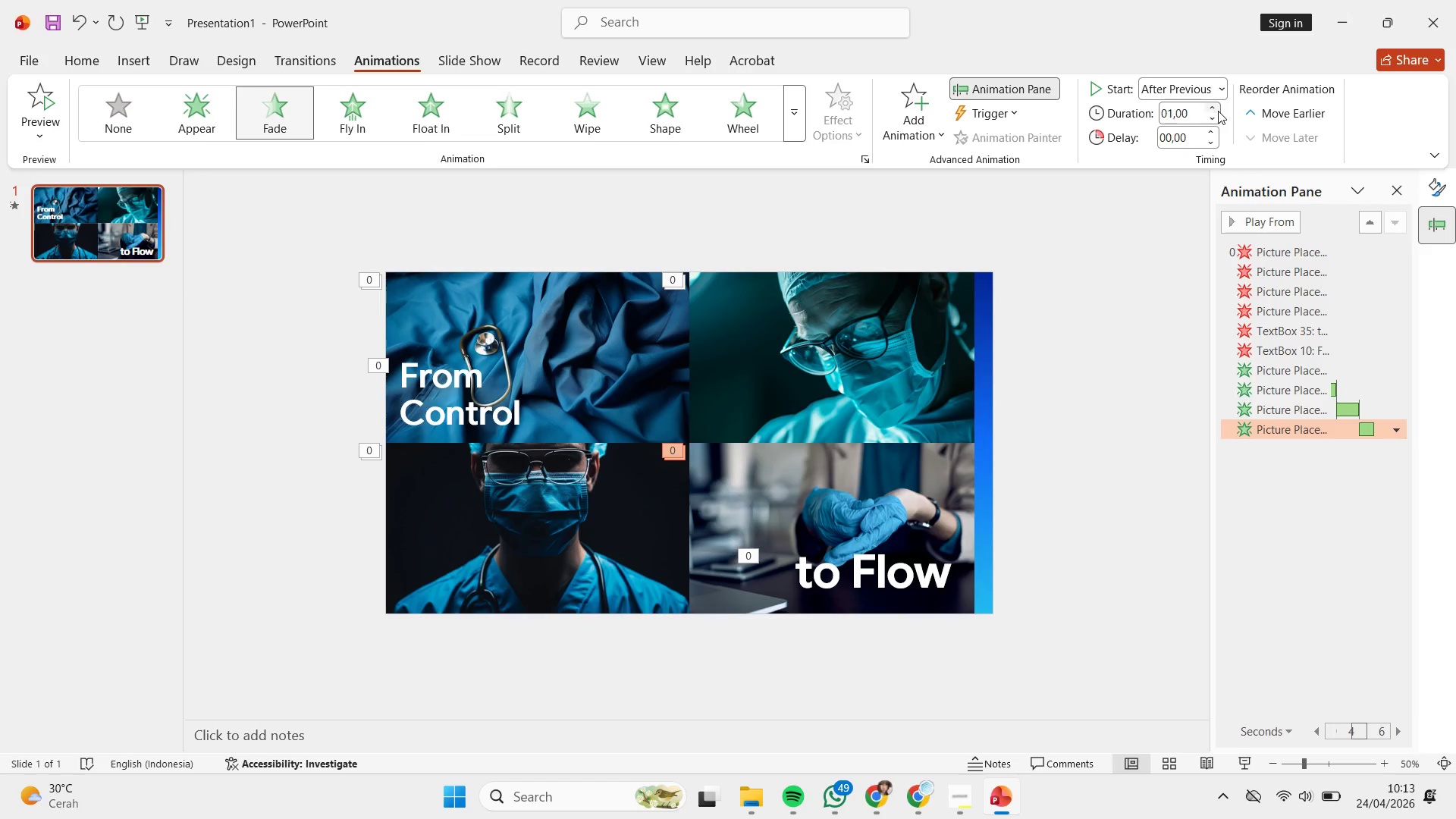 
triple_click([1218, 111])
 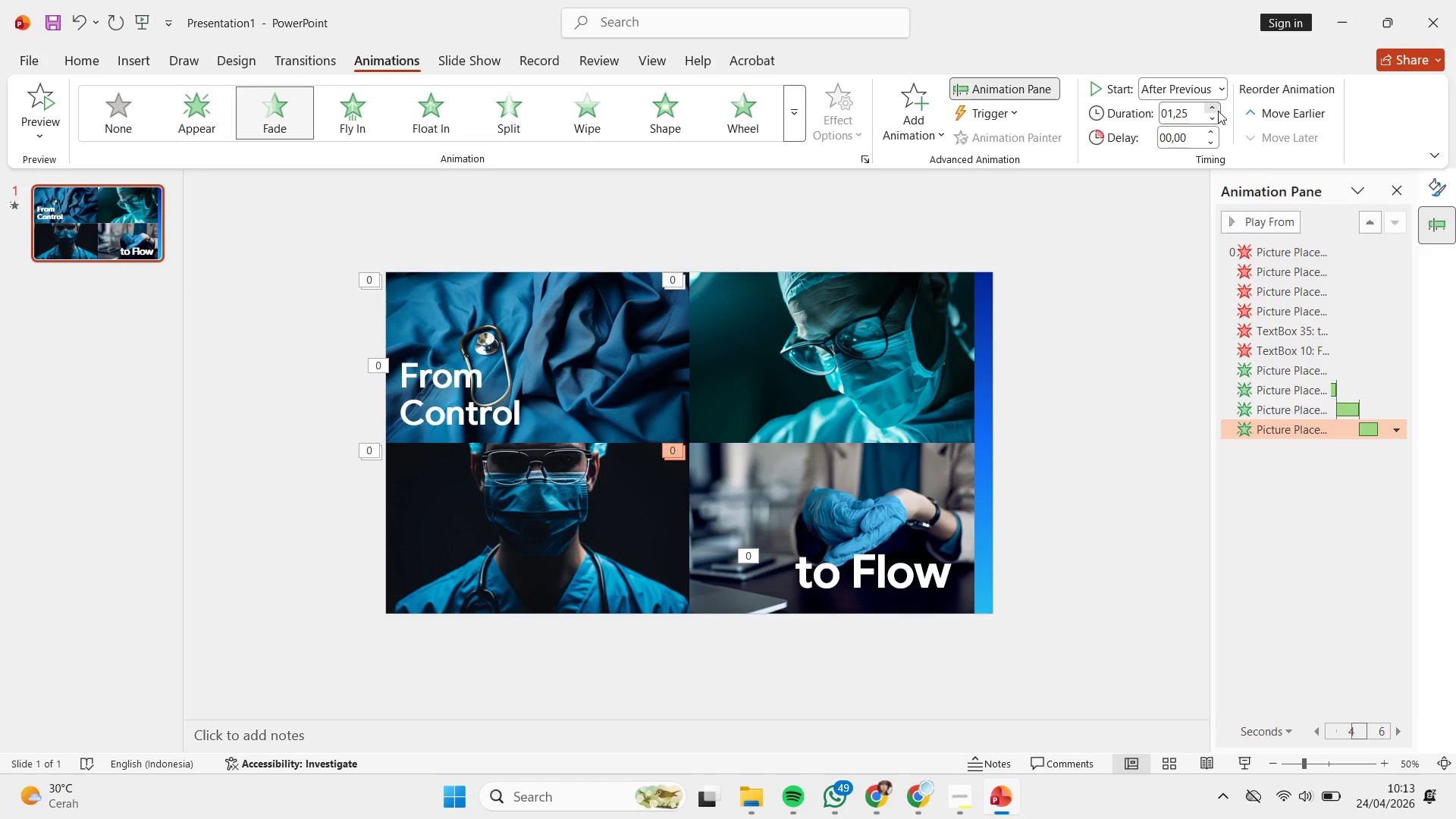 
triple_click([1218, 111])
 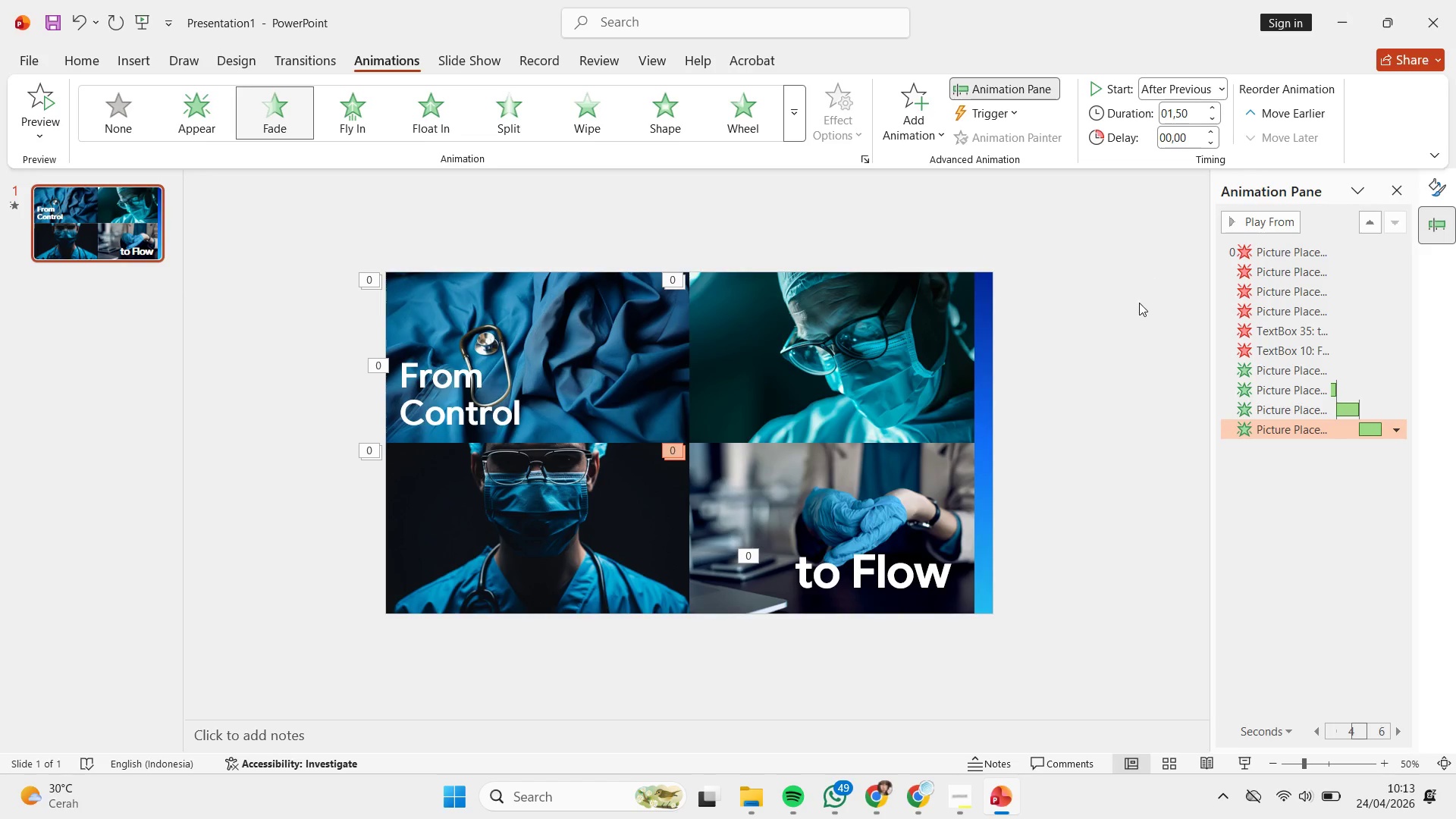 
triple_click([1139, 303])
 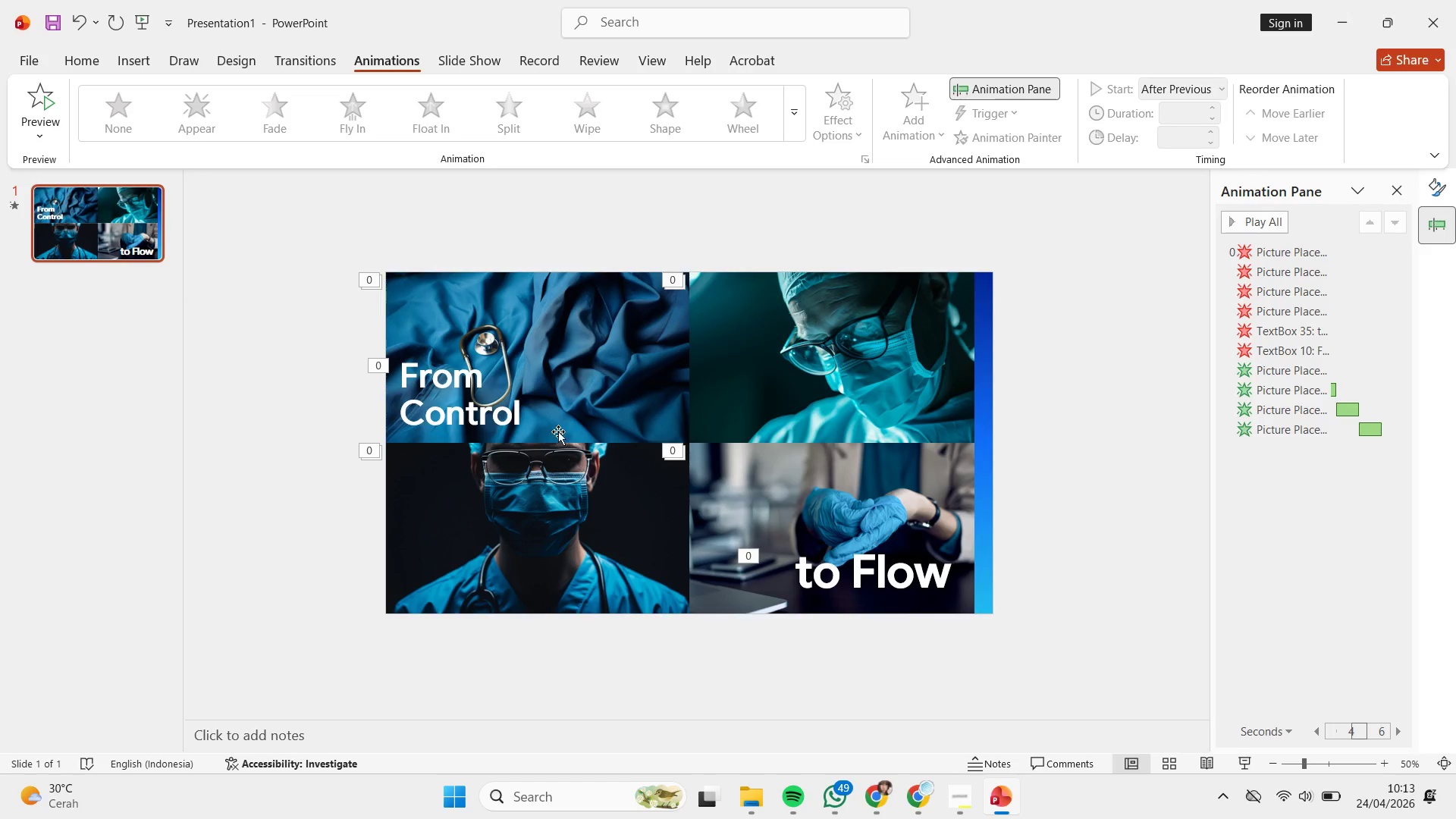 
left_click([523, 395])
 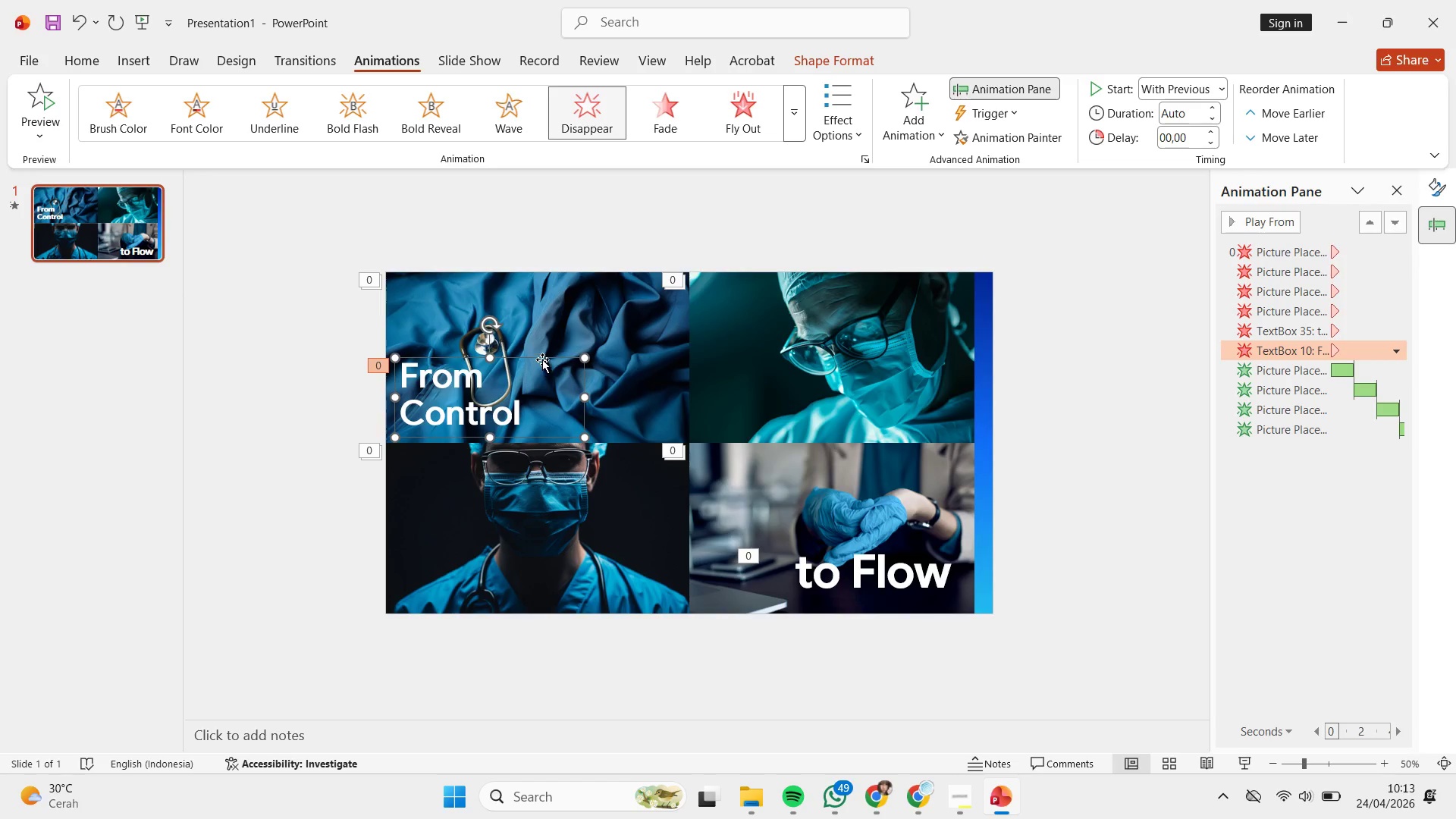 
left_click([543, 358])
 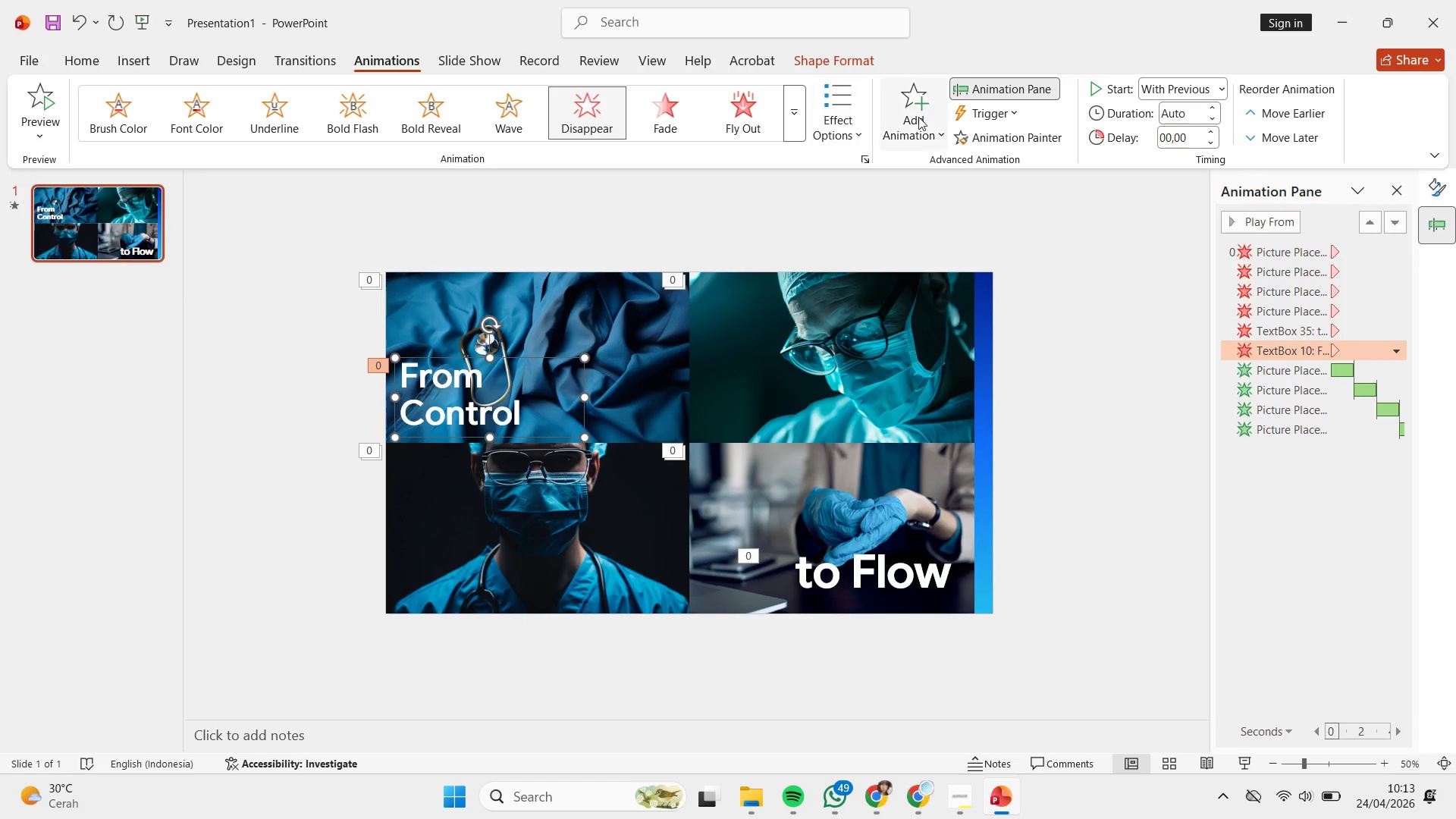 
left_click([918, 117])
 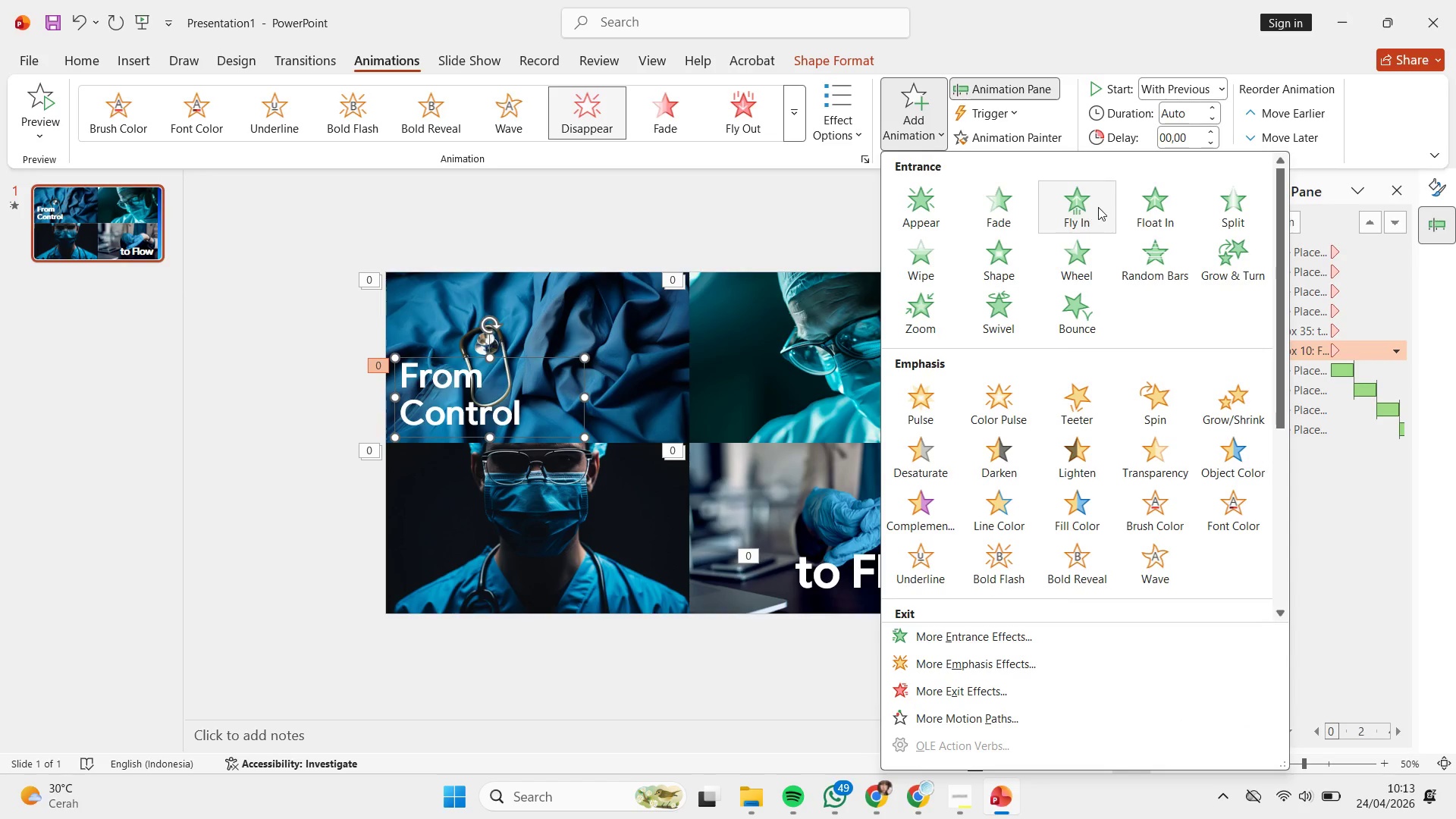 
left_click([1025, 206])
 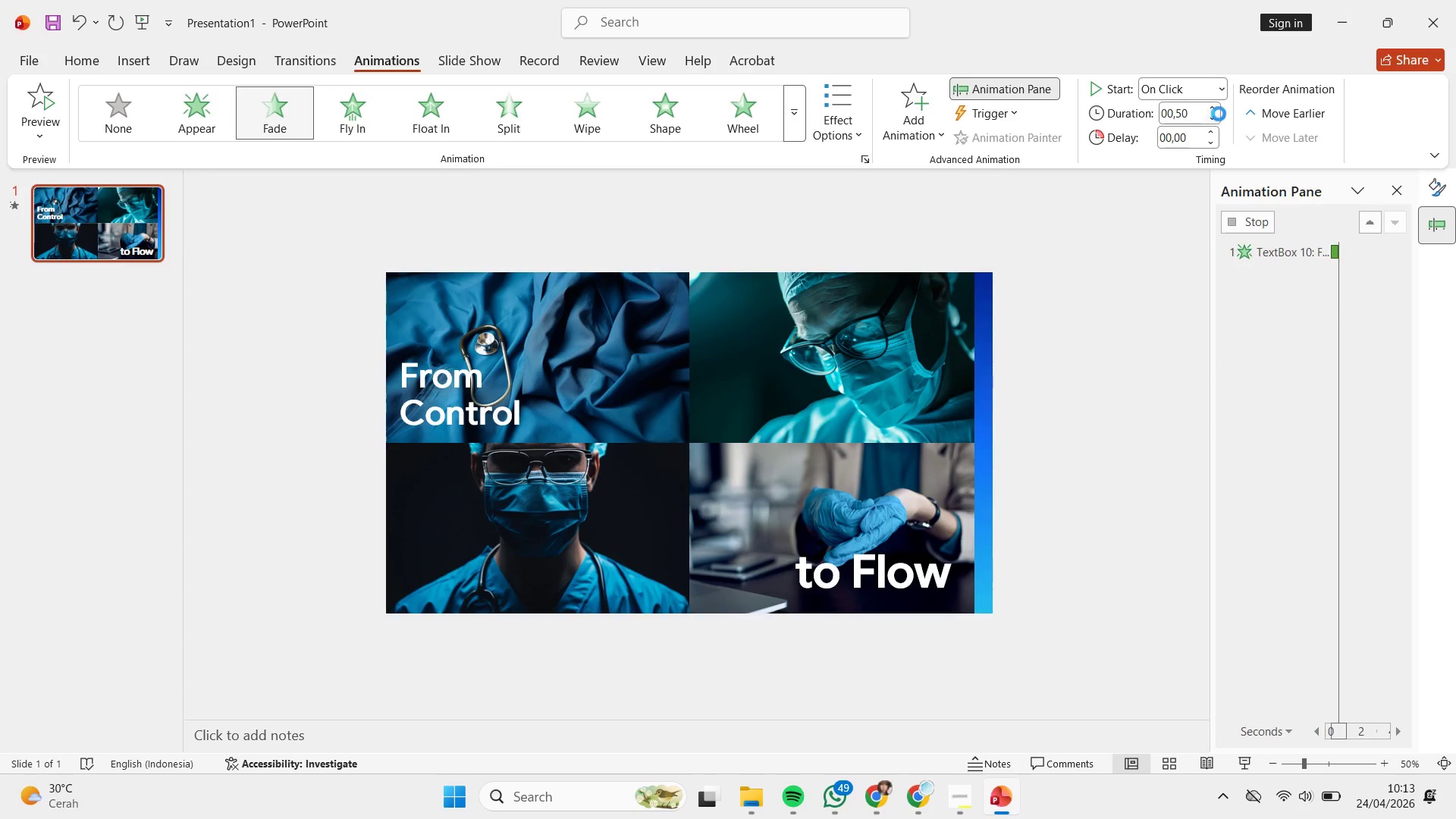 
double_click([1214, 109])
 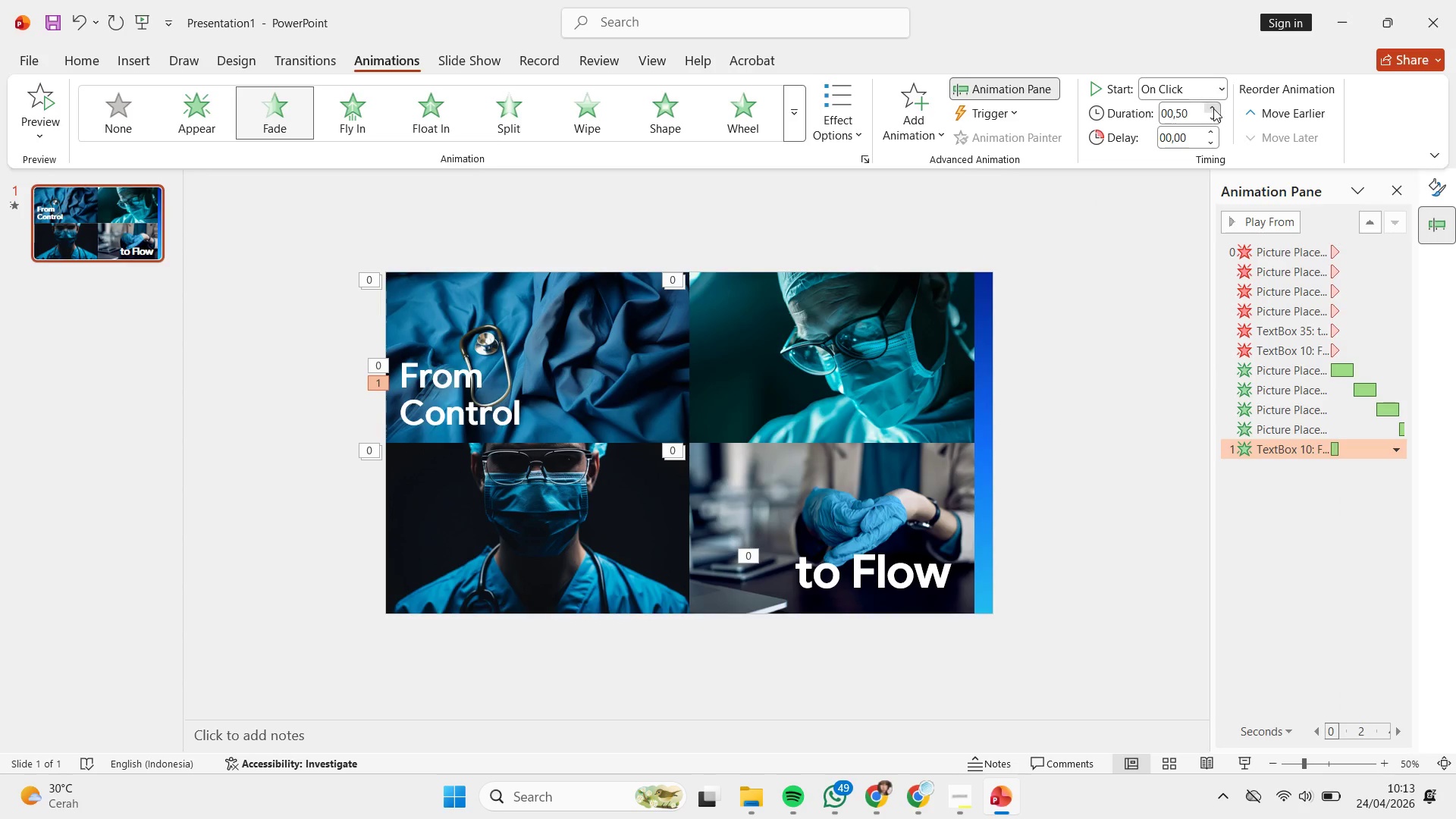 
triple_click([1213, 108])
 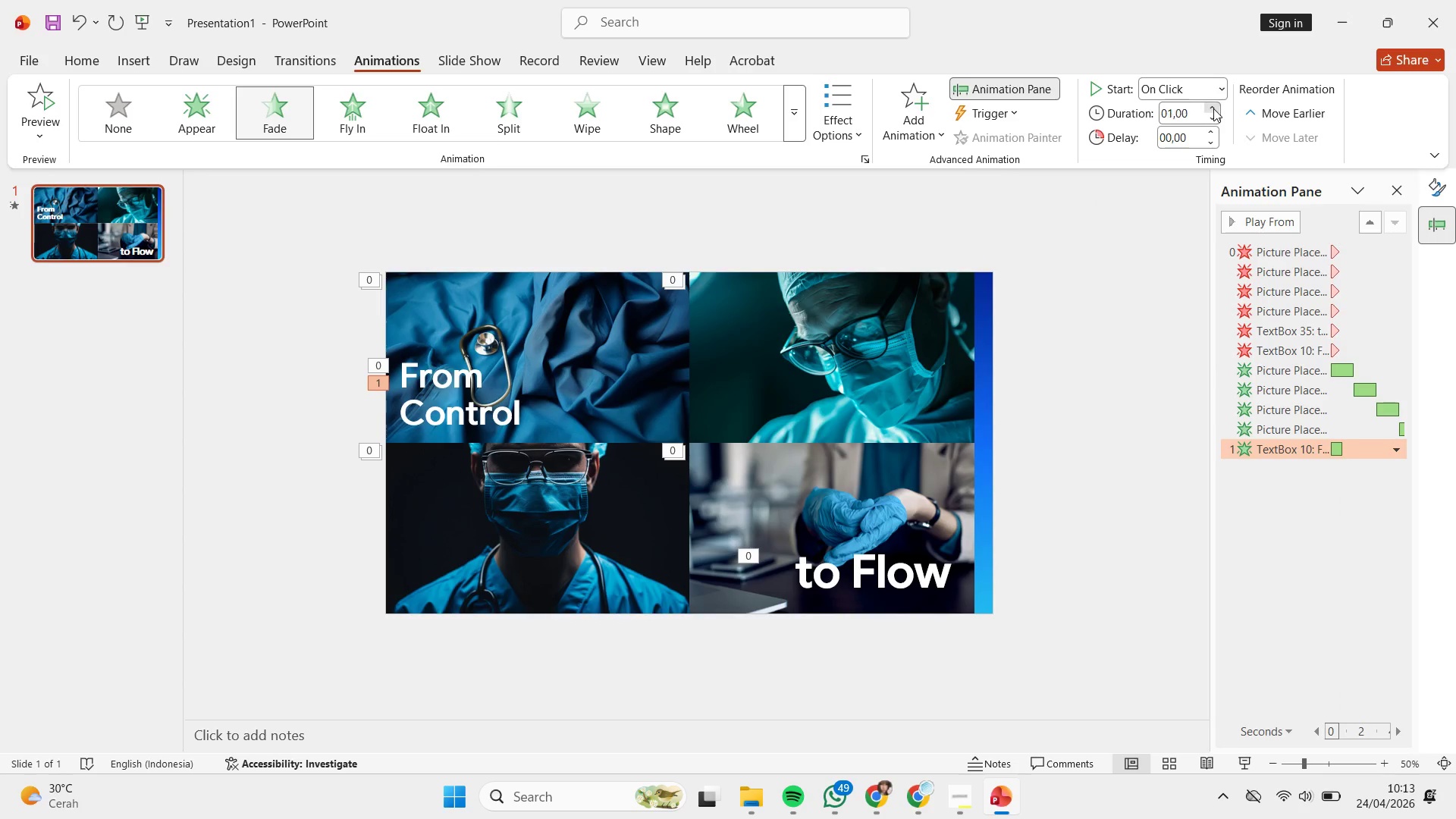 
triple_click([1213, 108])
 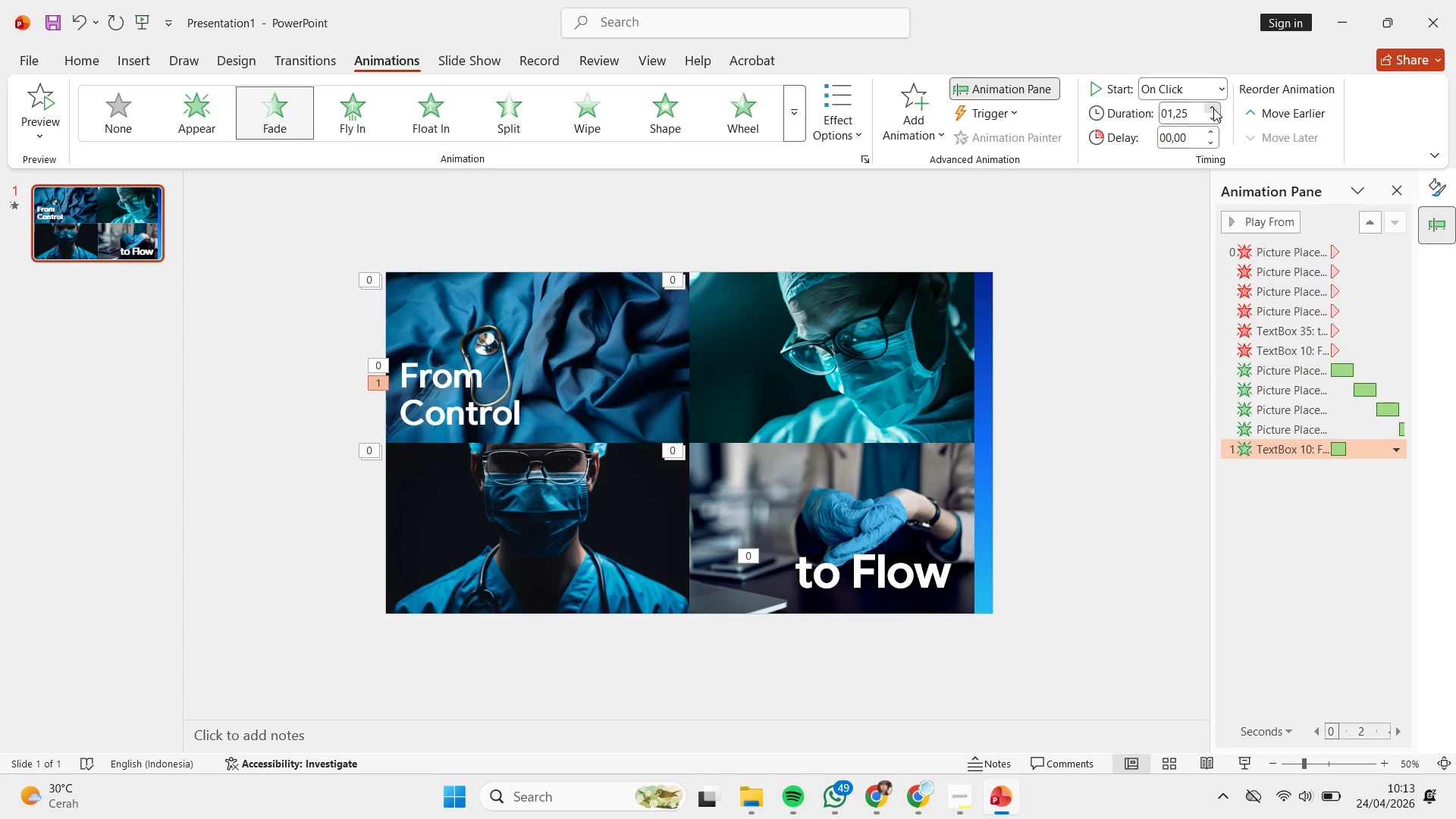 
triple_click([1213, 108])
 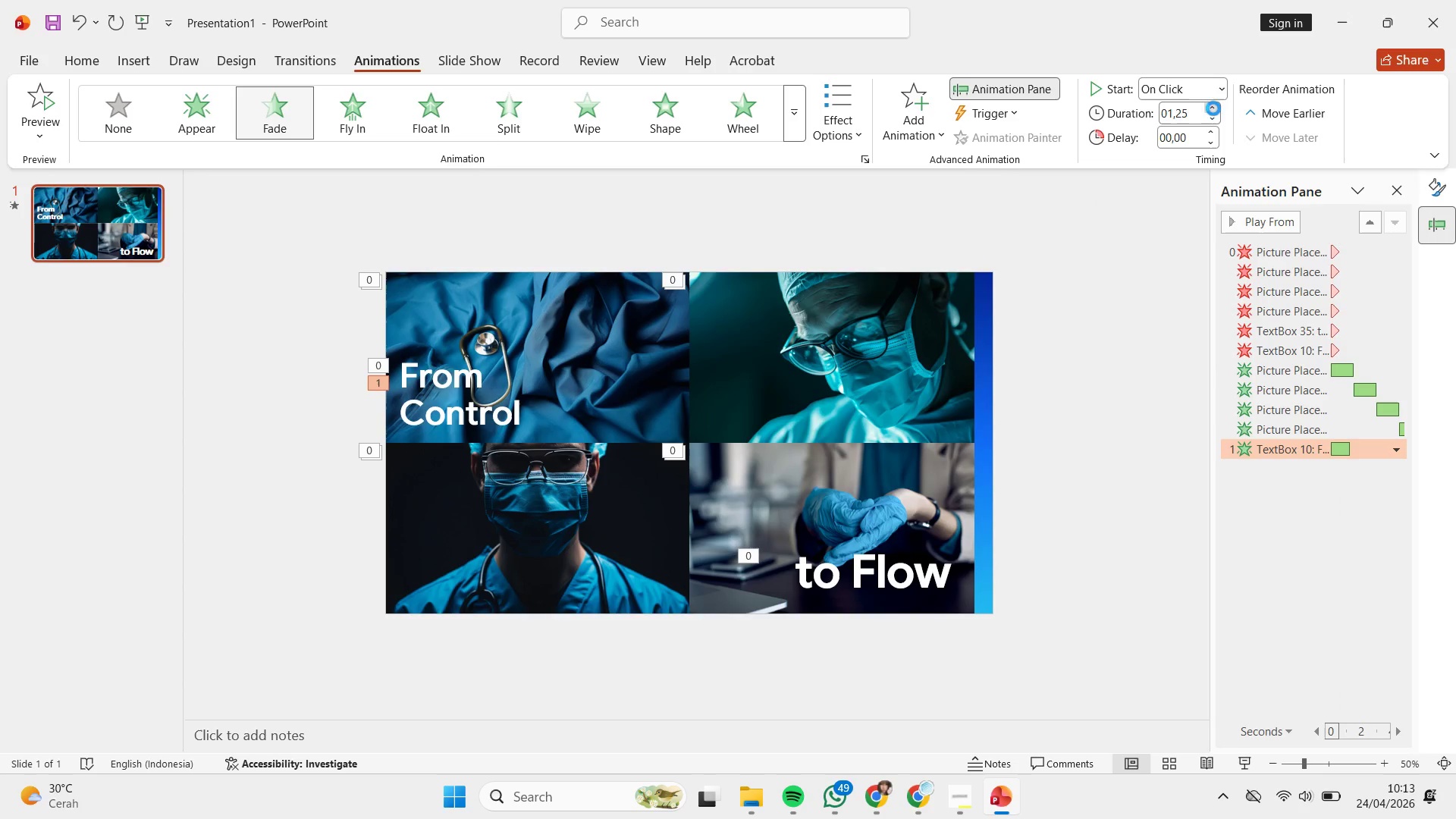 
triple_click([1213, 108])
 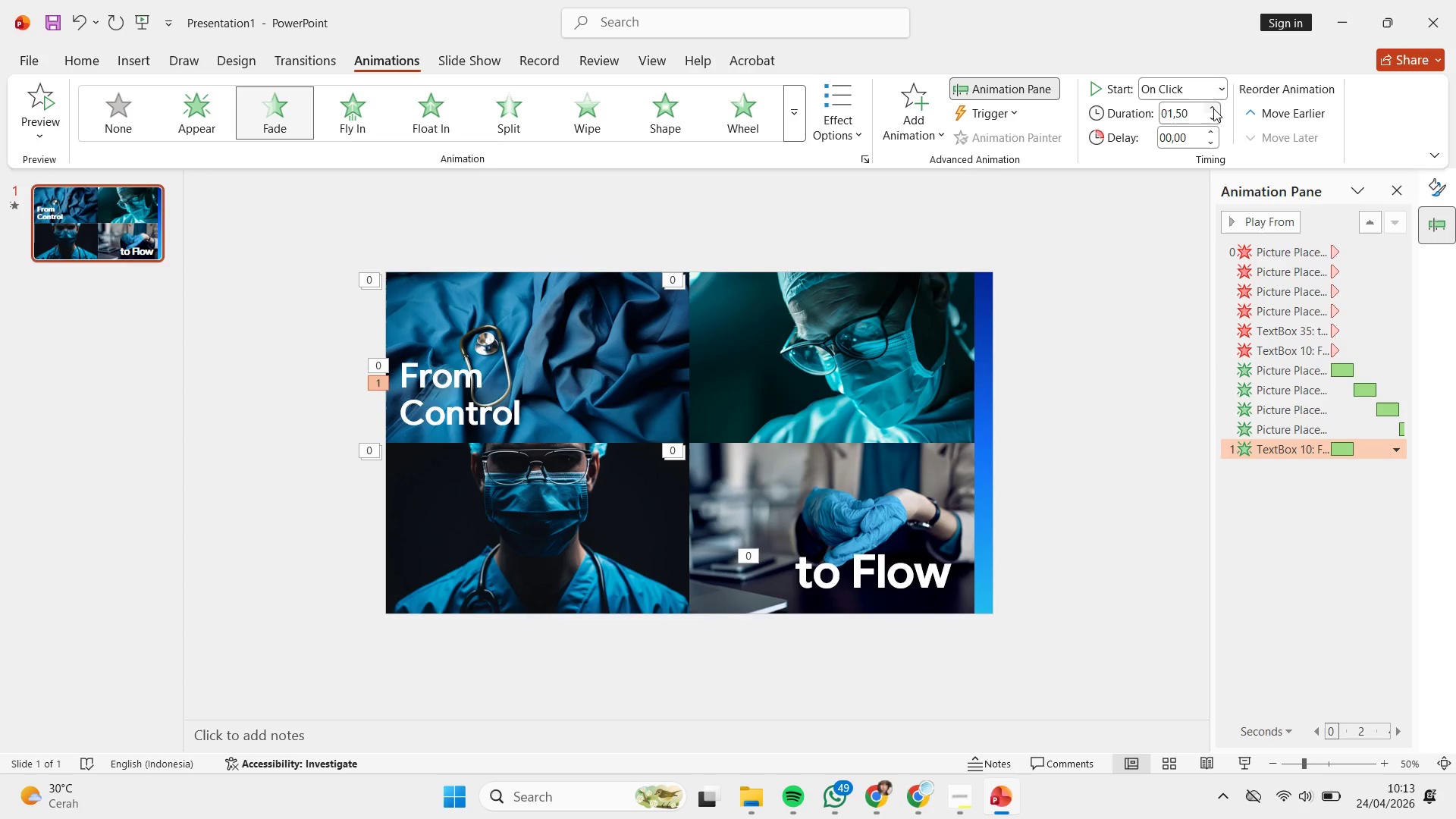 
triple_click([1213, 108])
 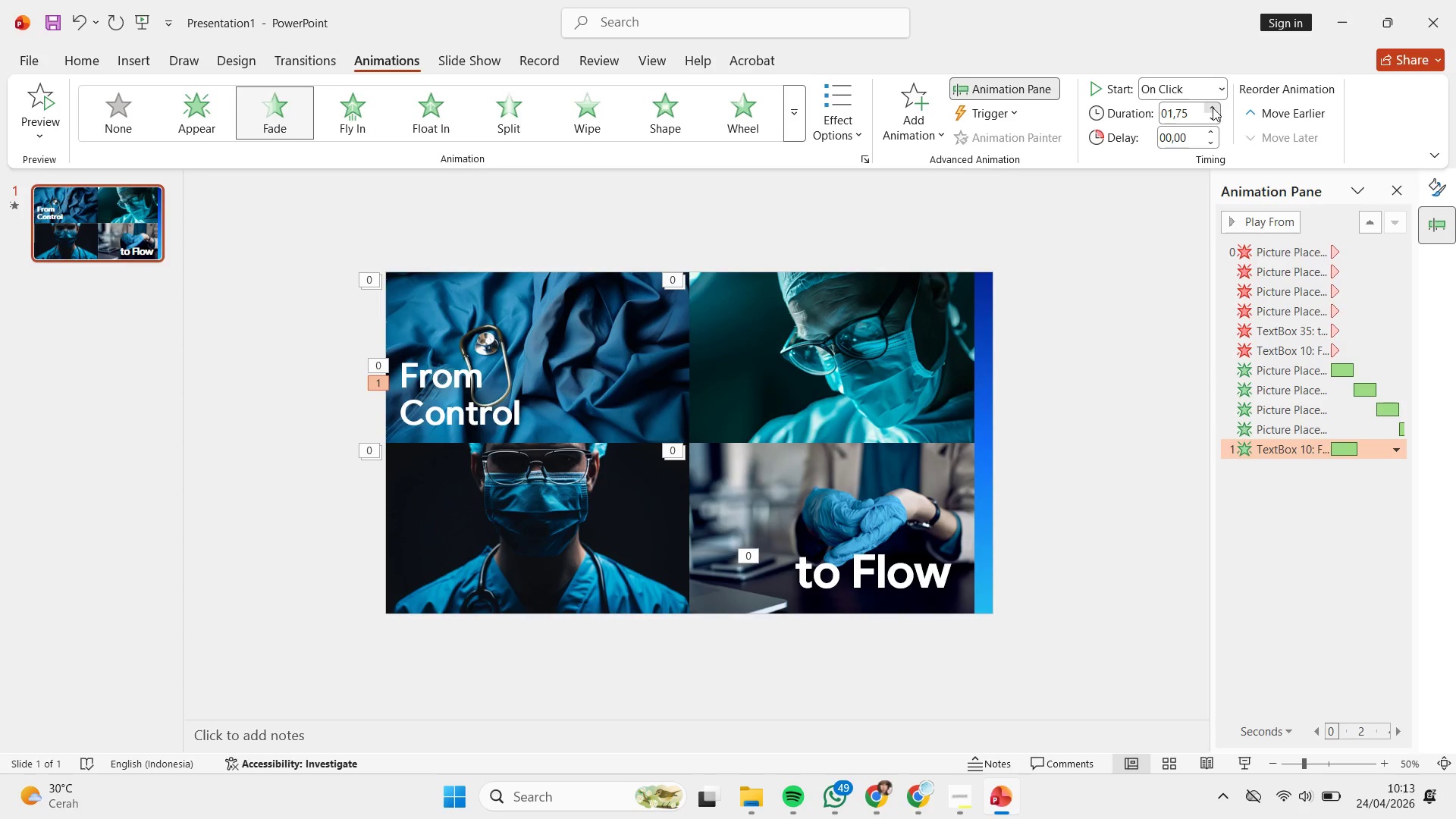 
triple_click([1213, 108])
 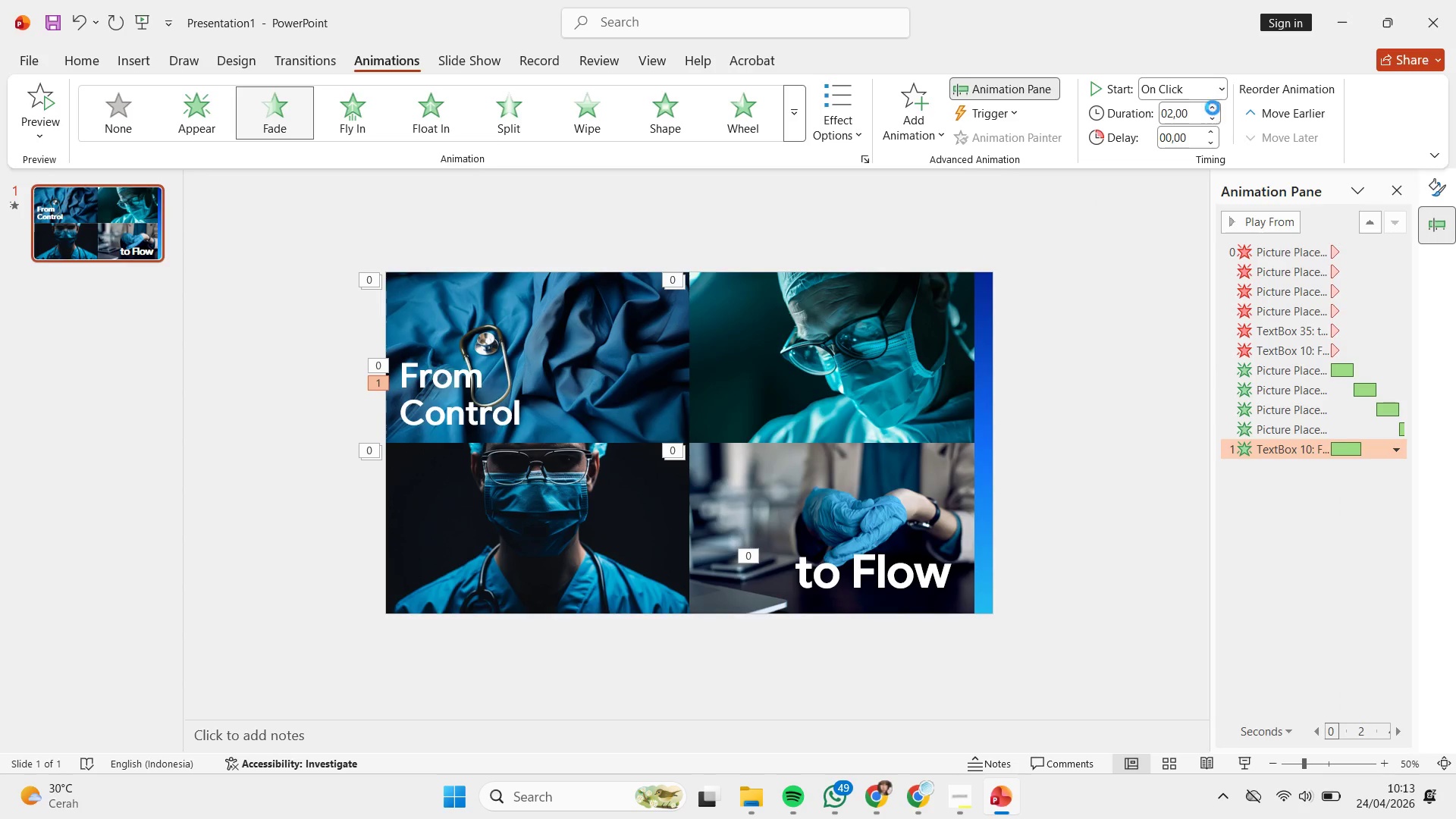 
triple_click([1213, 108])
 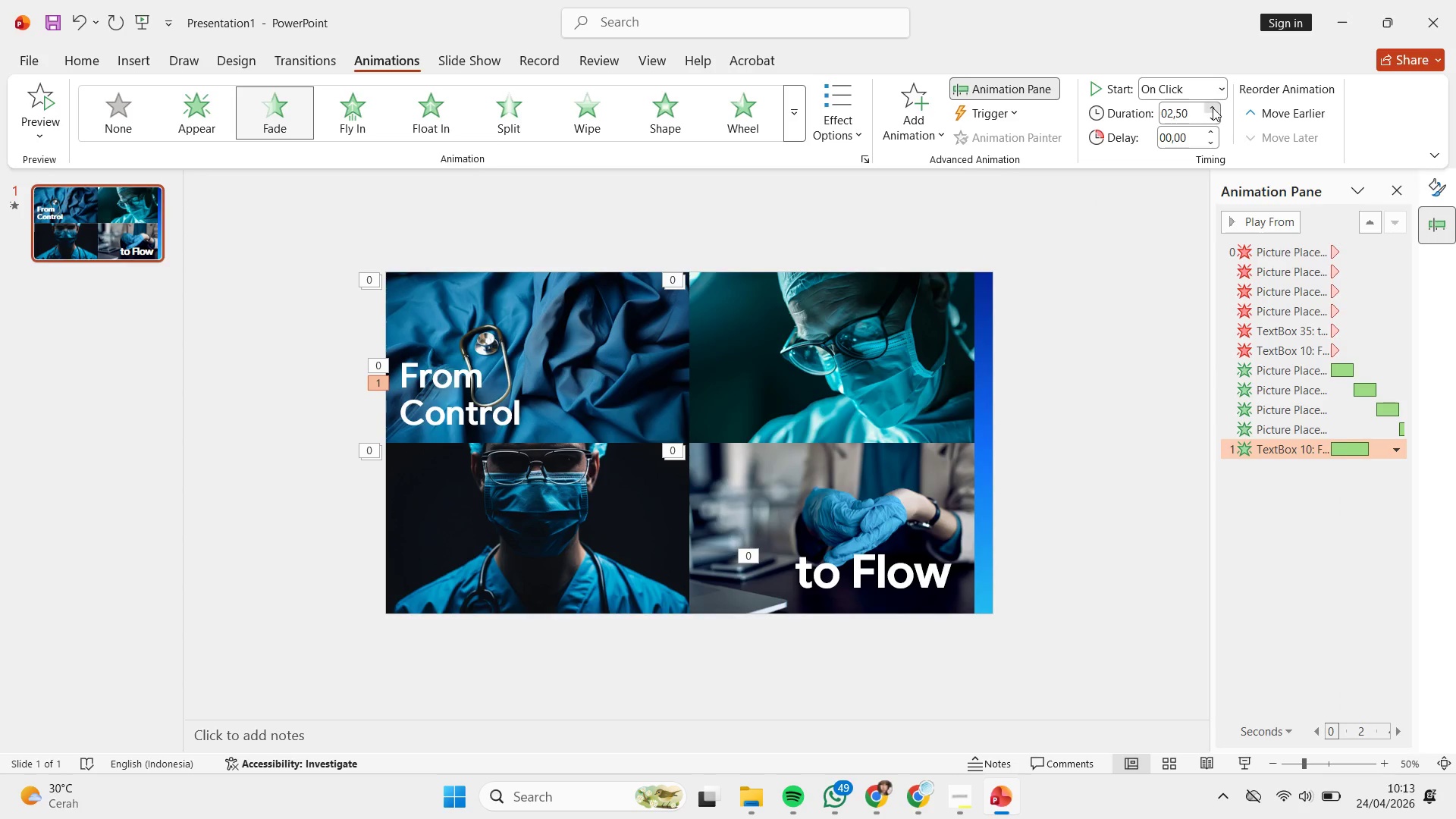 
triple_click([1213, 108])
 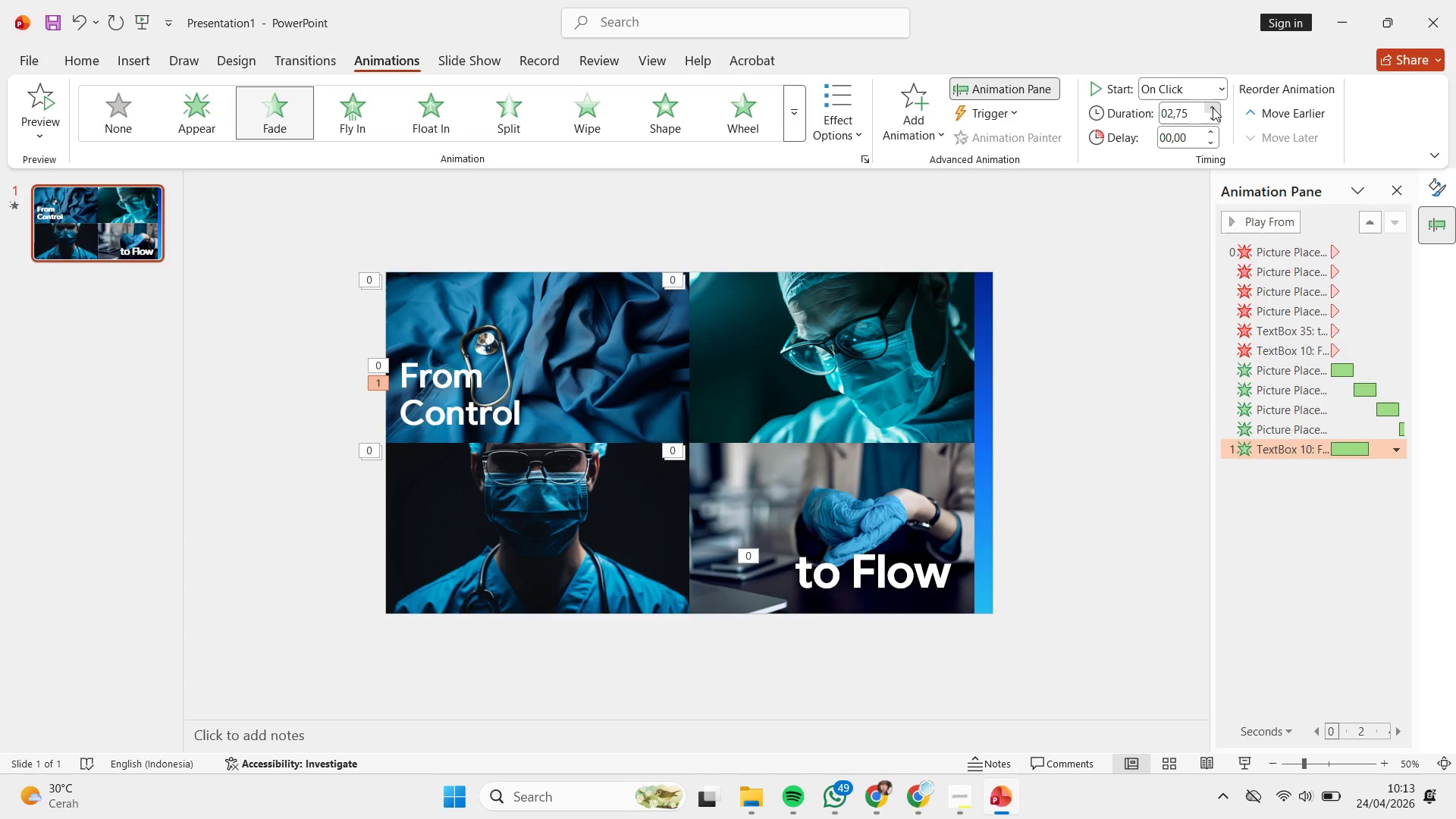 
triple_click([1213, 108])
 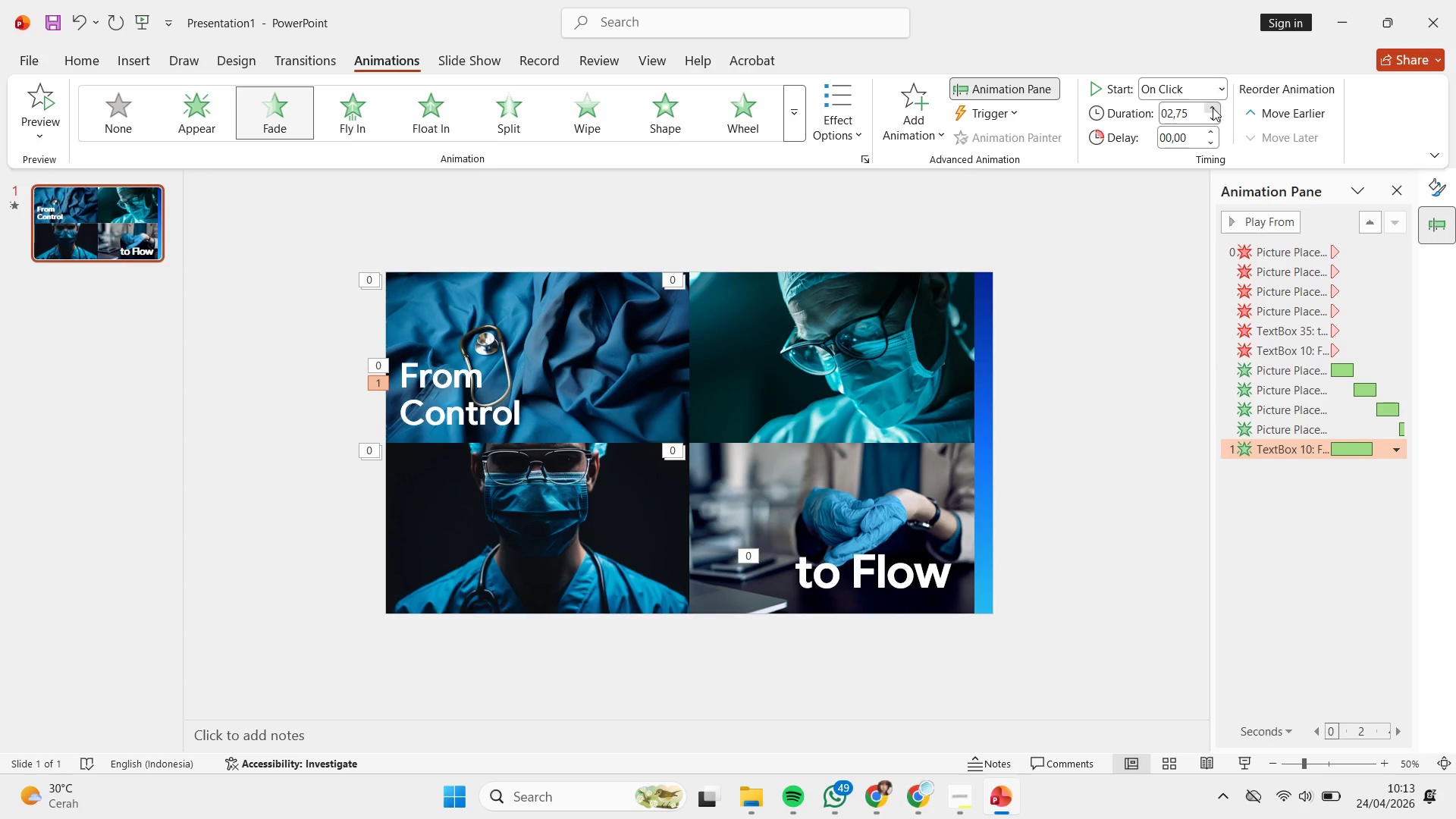 
triple_click([1213, 108])
 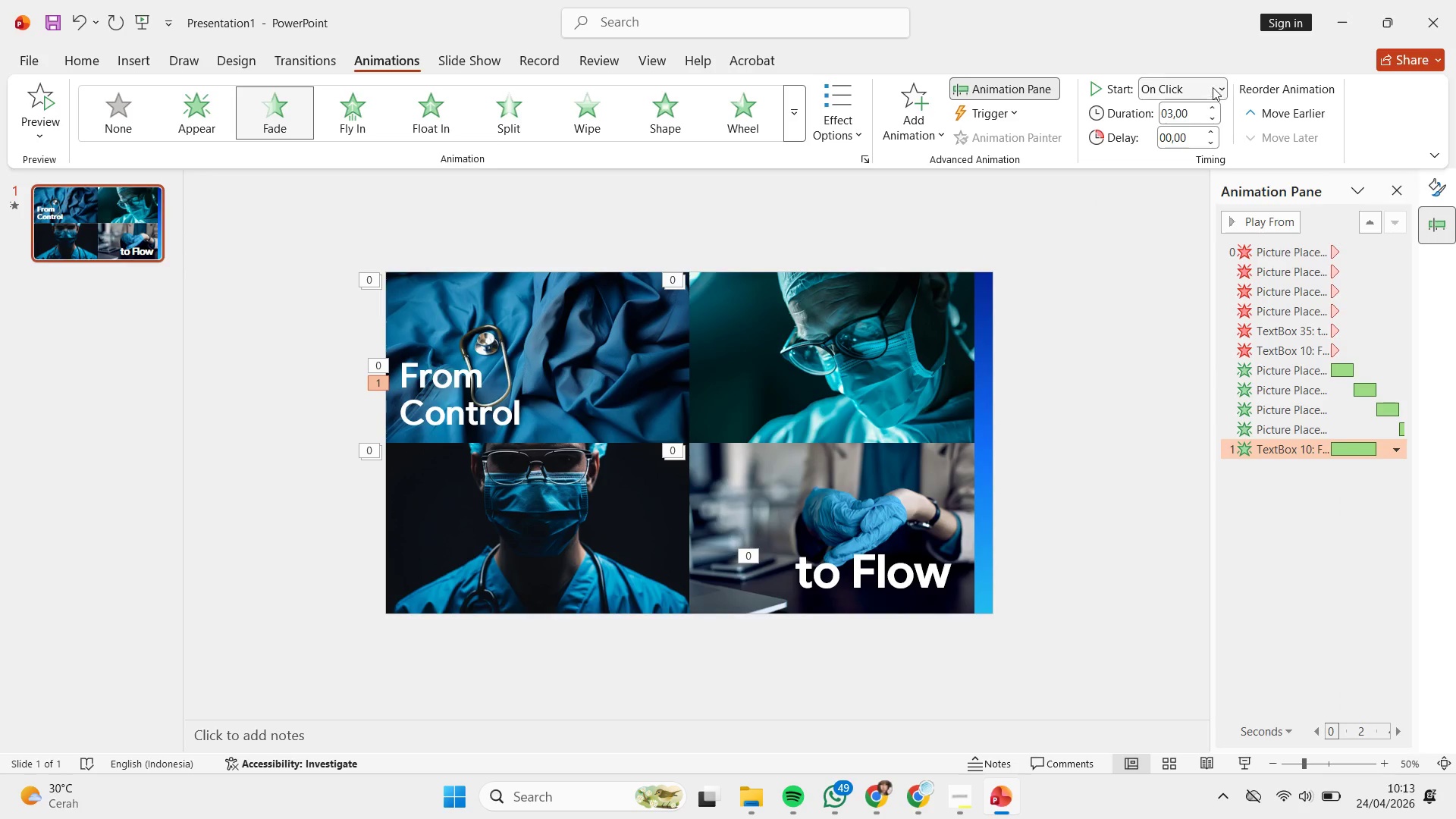 
left_click([1213, 87])
 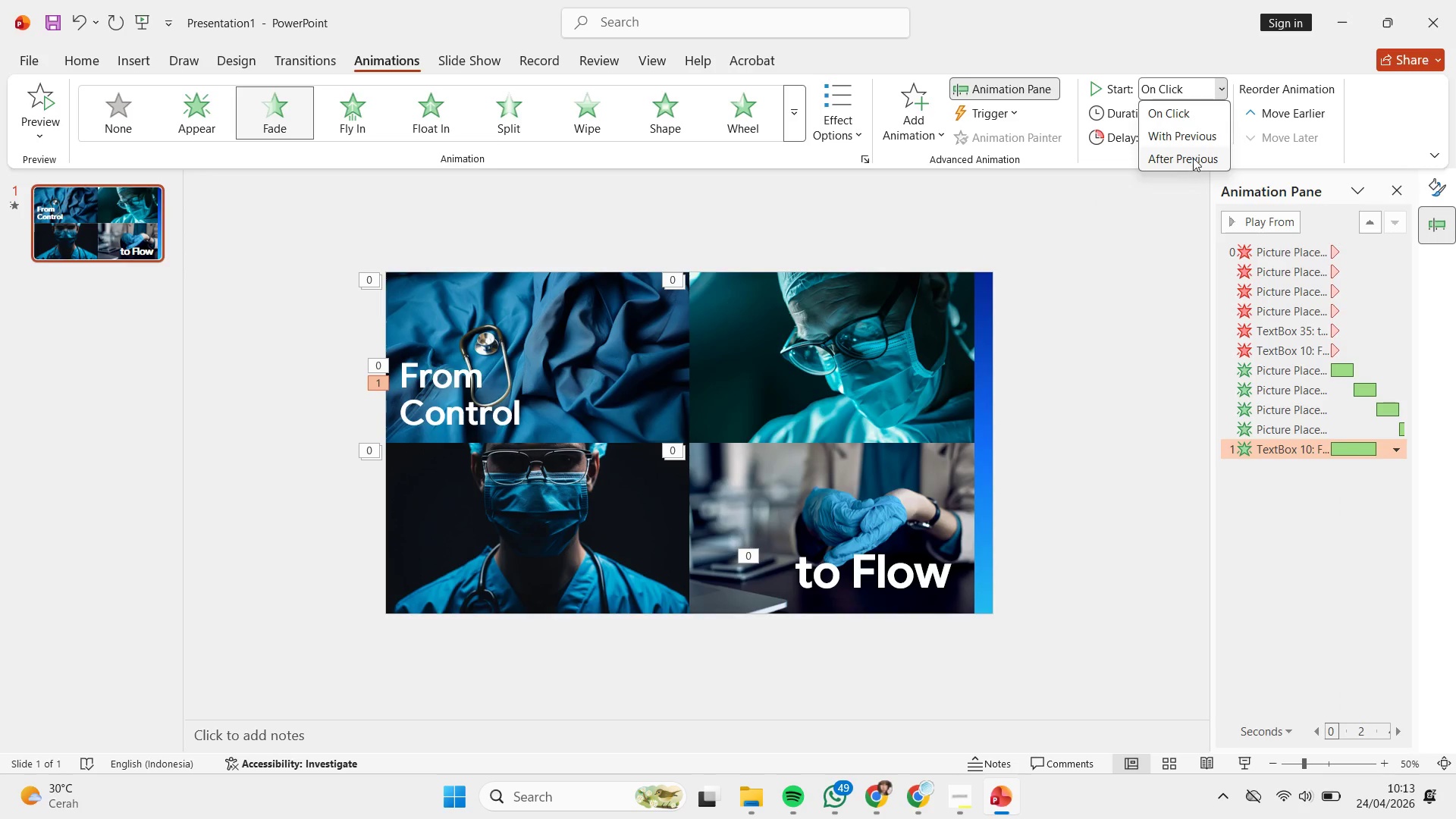 
left_click([1194, 157])
 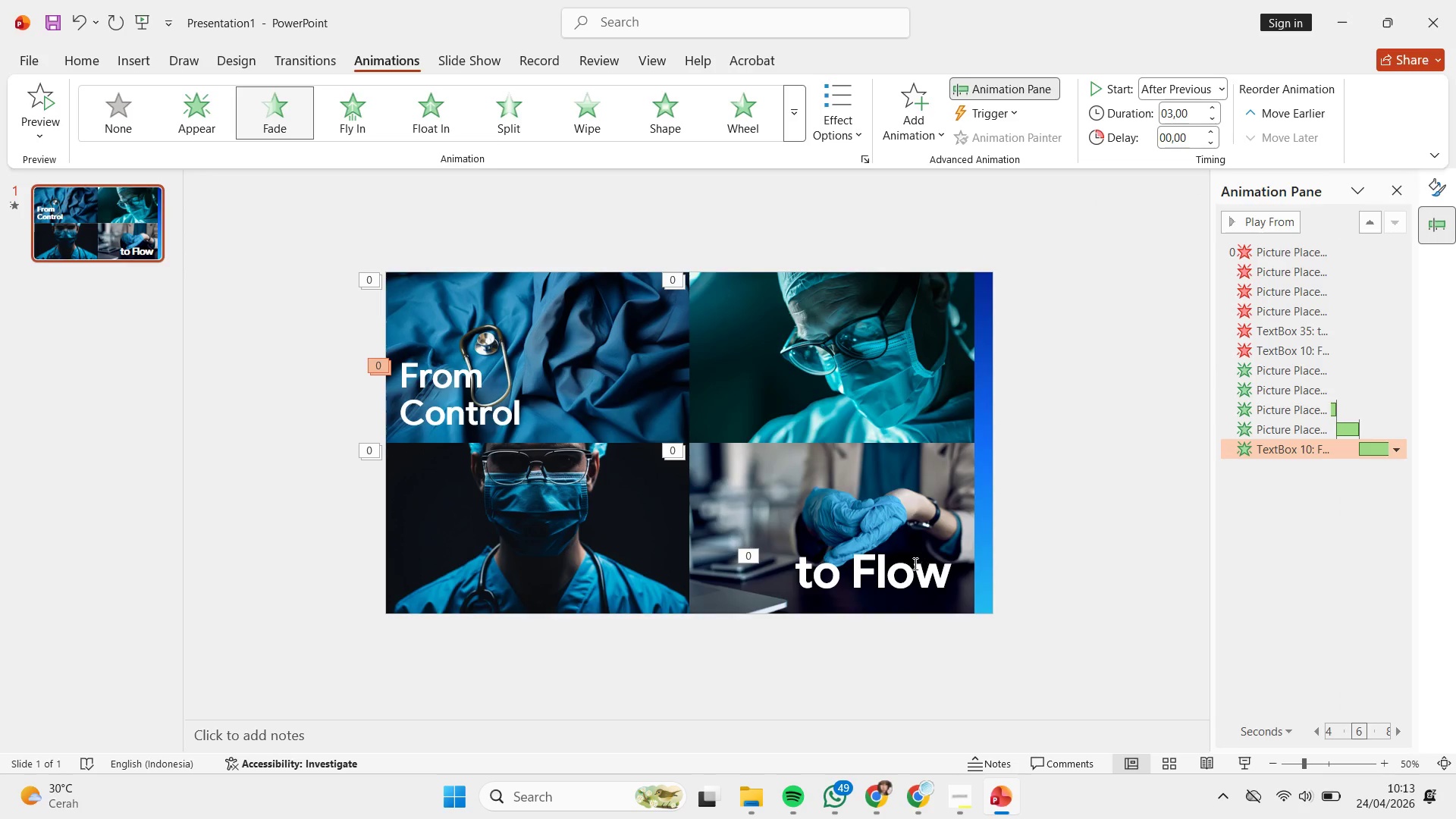 
left_click([908, 564])
 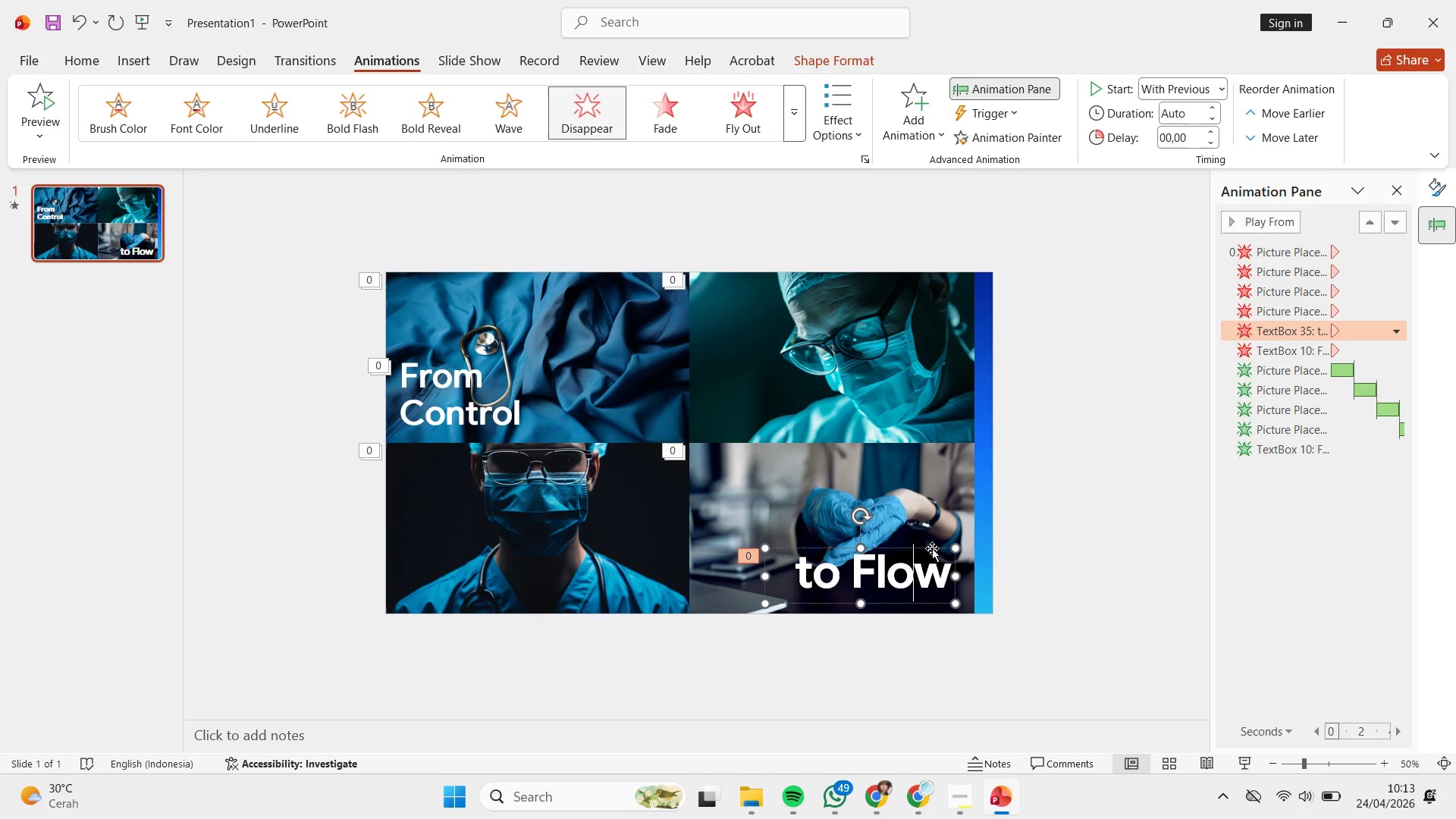 
left_click([932, 548])
 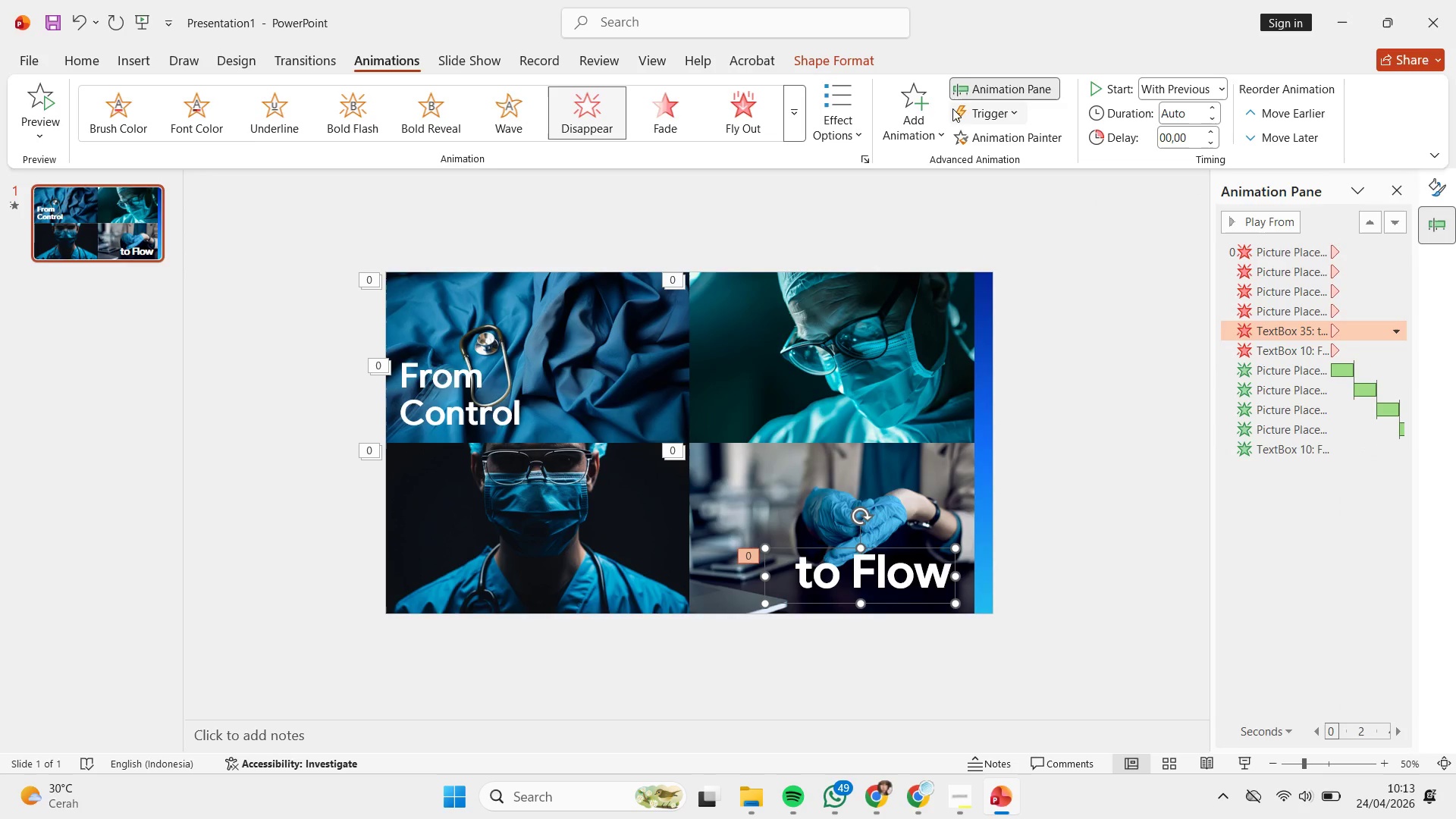 
mouse_move([908, 133])
 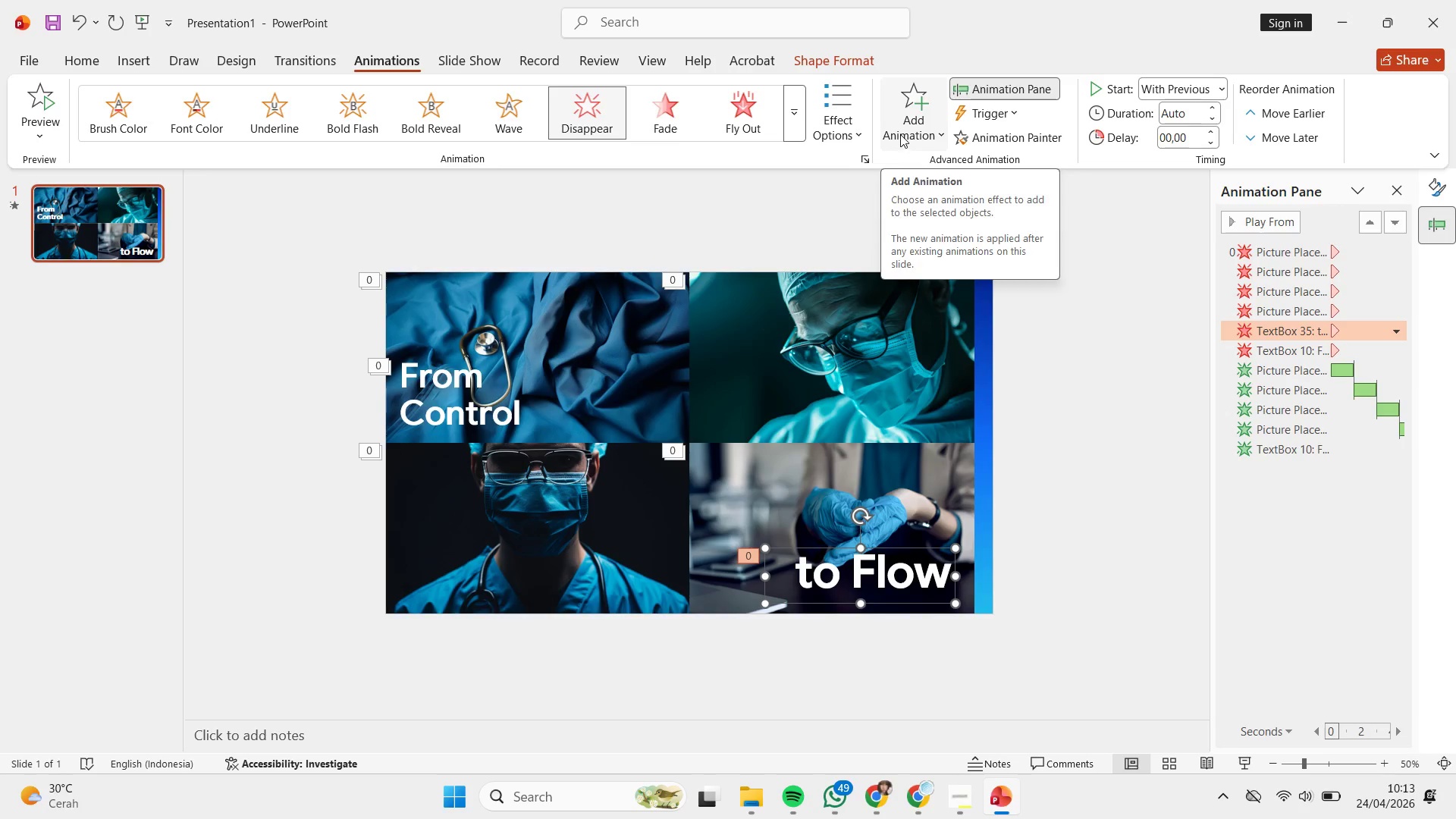 
left_click([900, 134])
 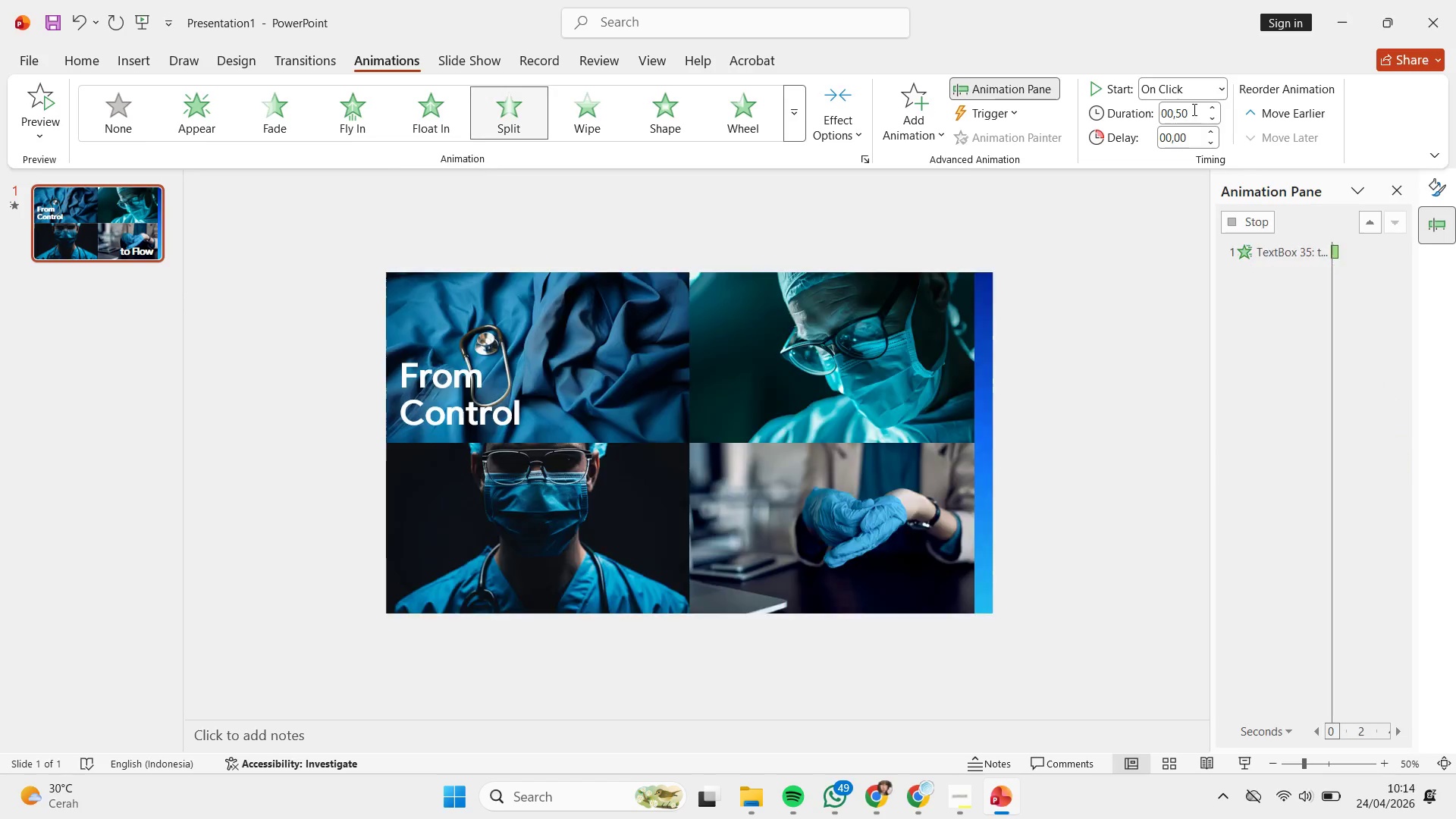 
double_click([1213, 108])
 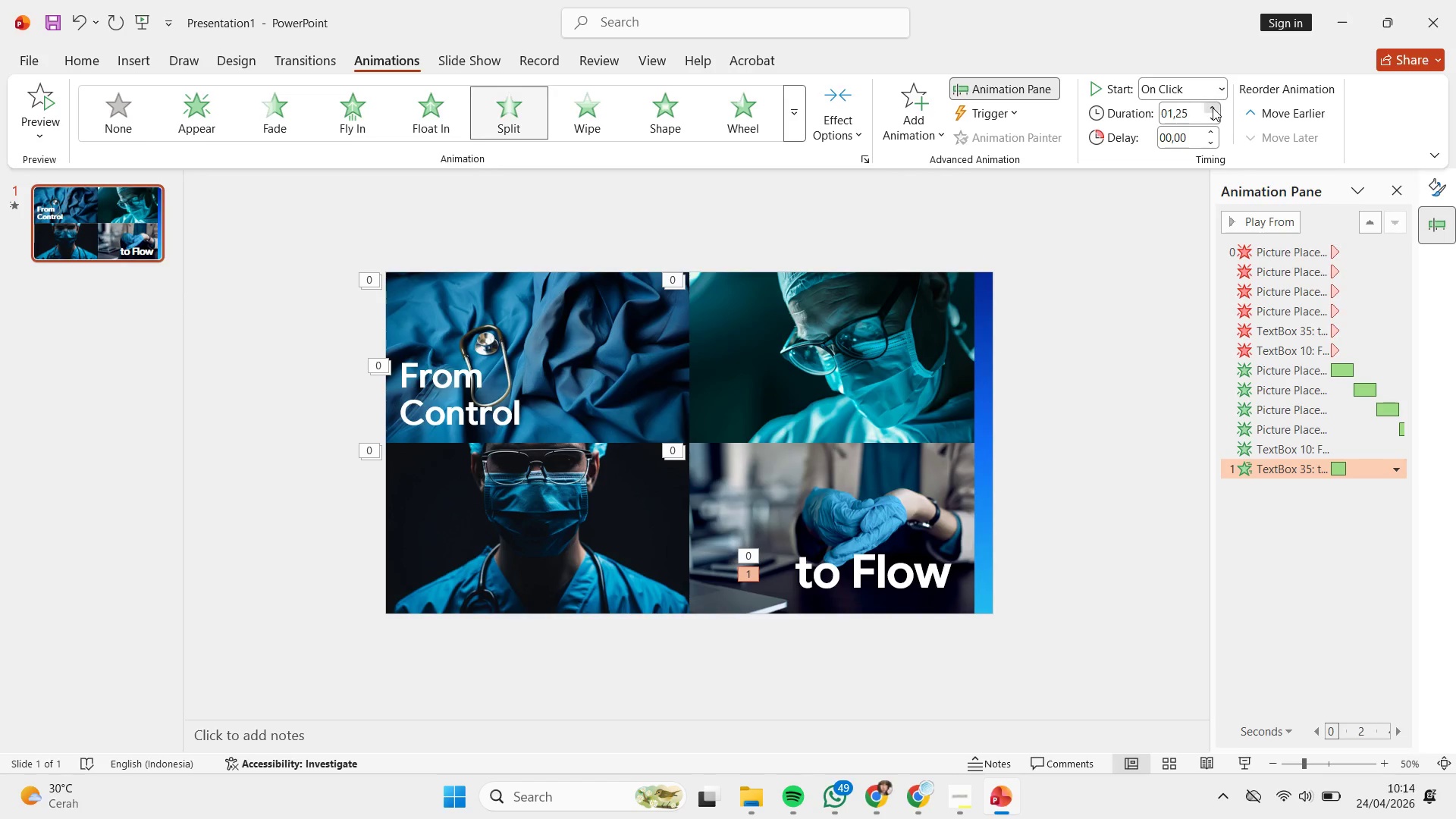 
triple_click([1213, 108])
 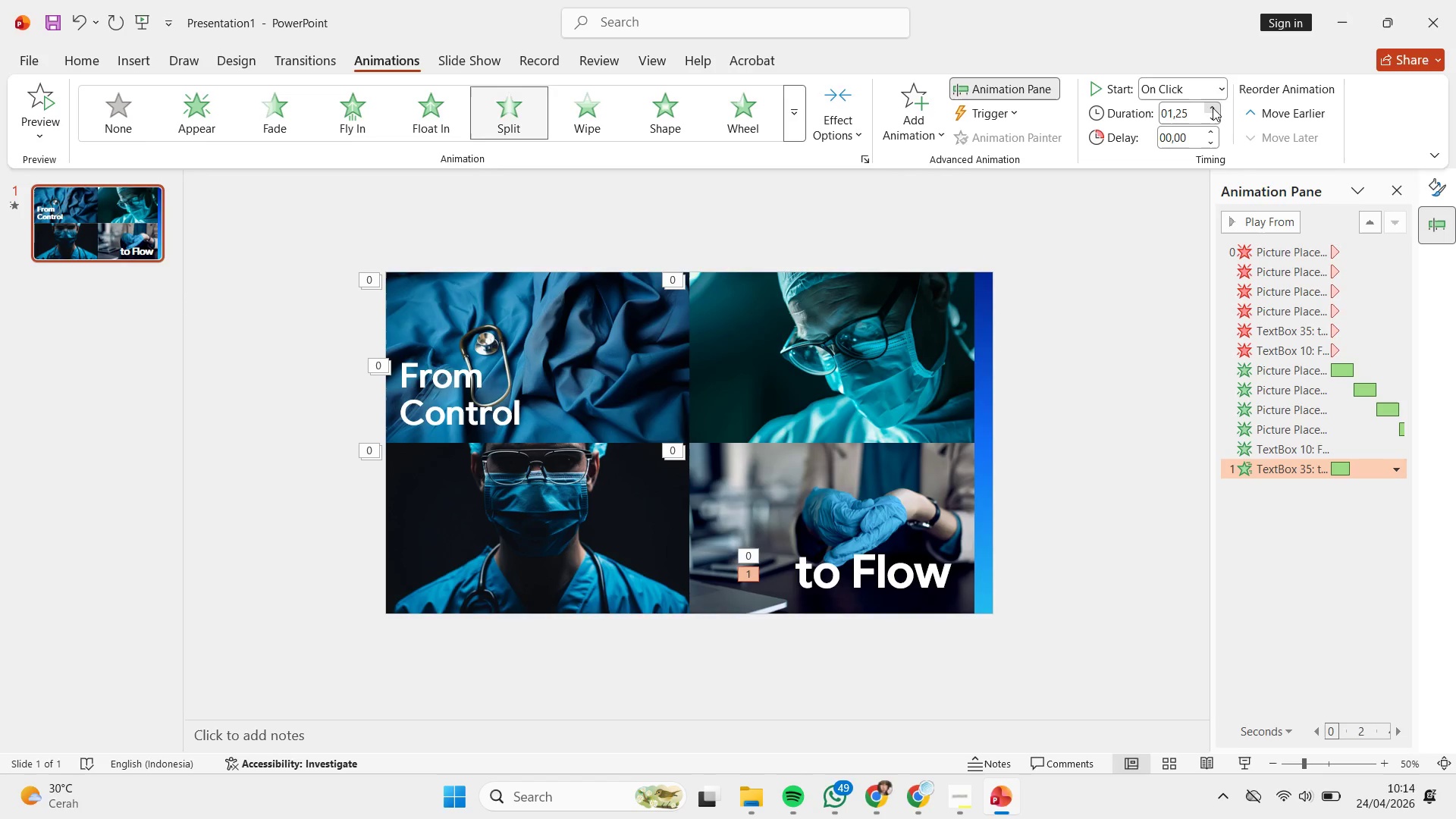 
triple_click([1213, 108])
 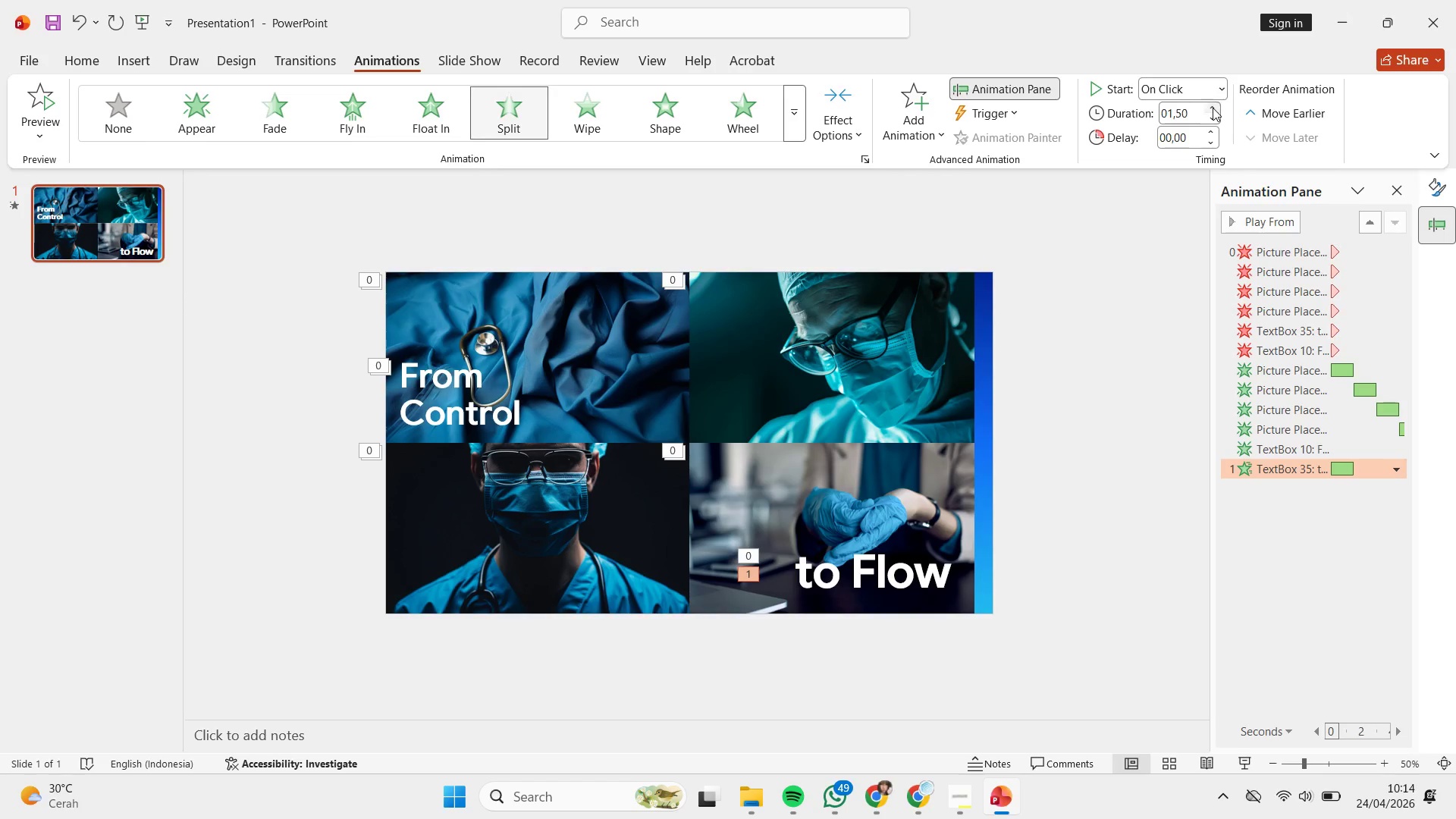 
triple_click([1213, 108])
 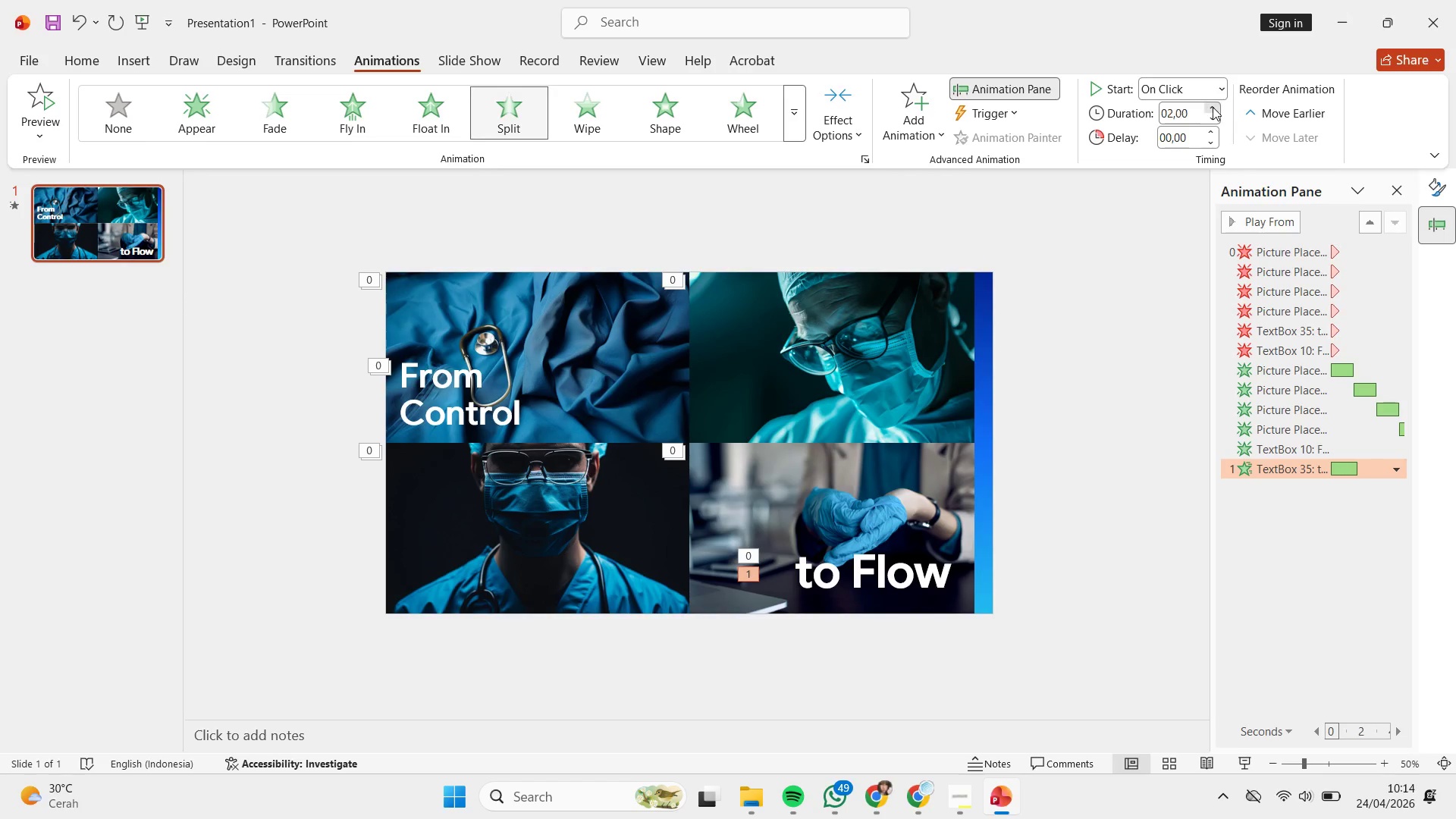 
triple_click([1213, 107])
 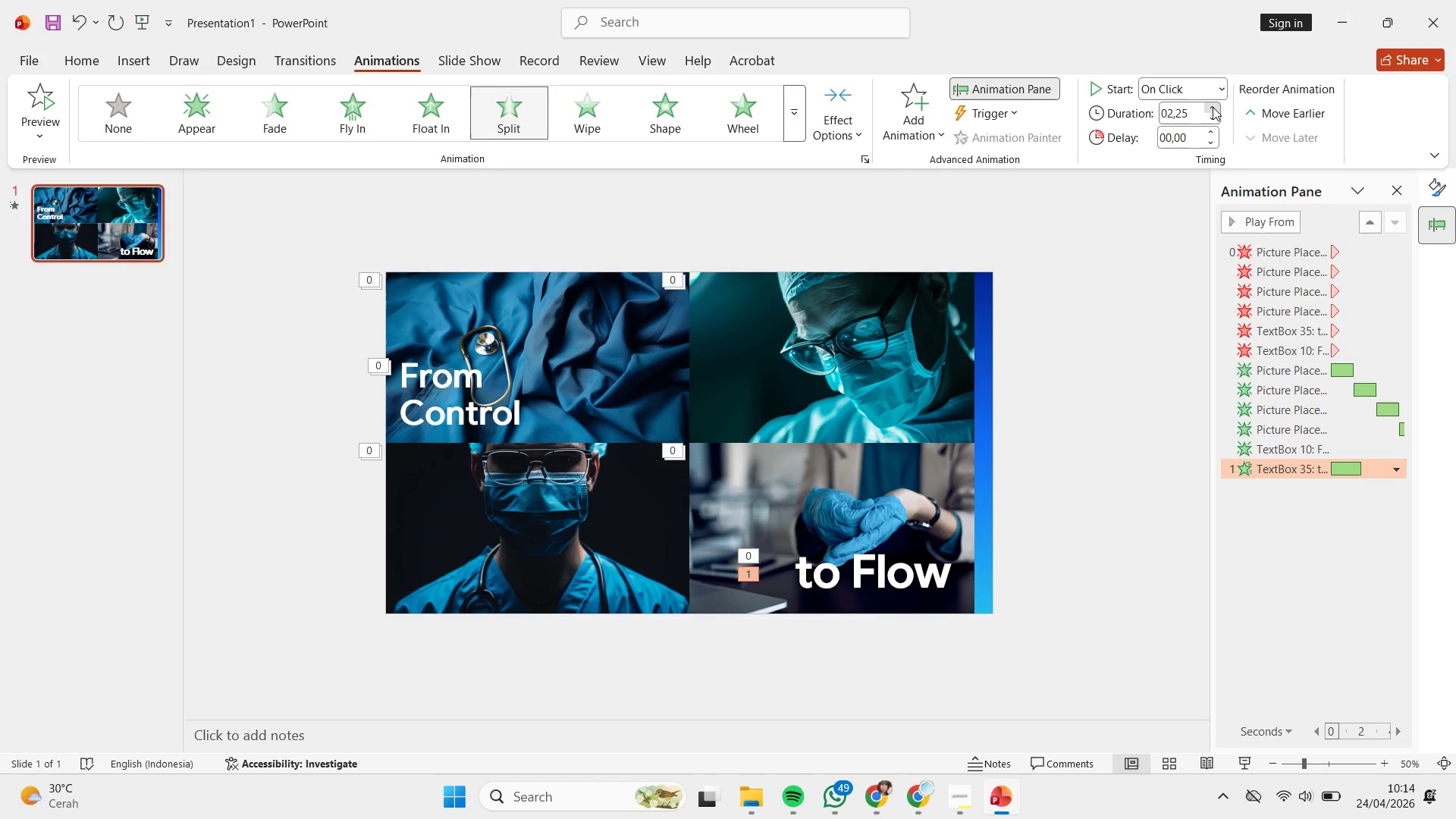 
triple_click([1213, 107])
 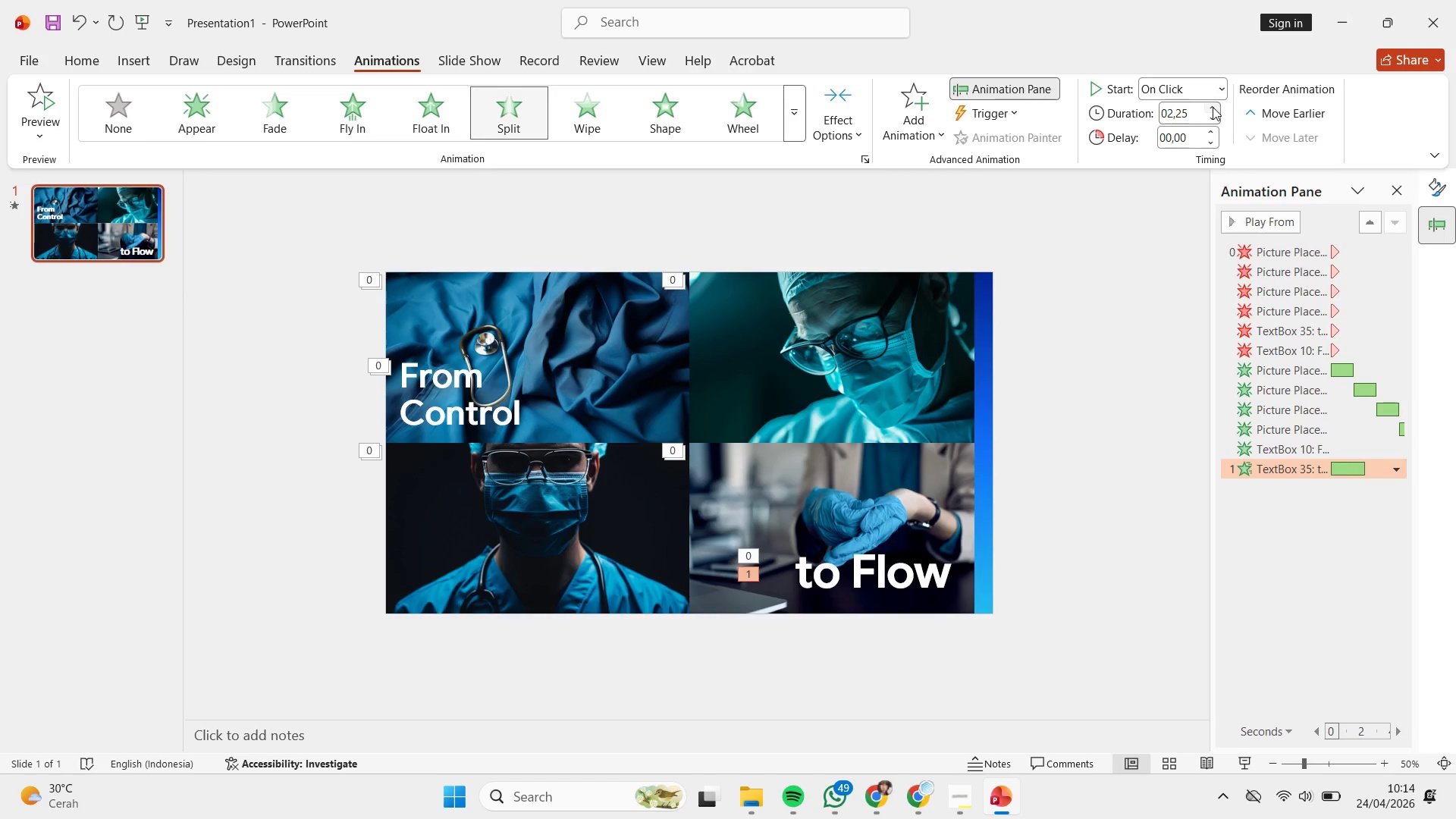 
triple_click([1213, 107])
 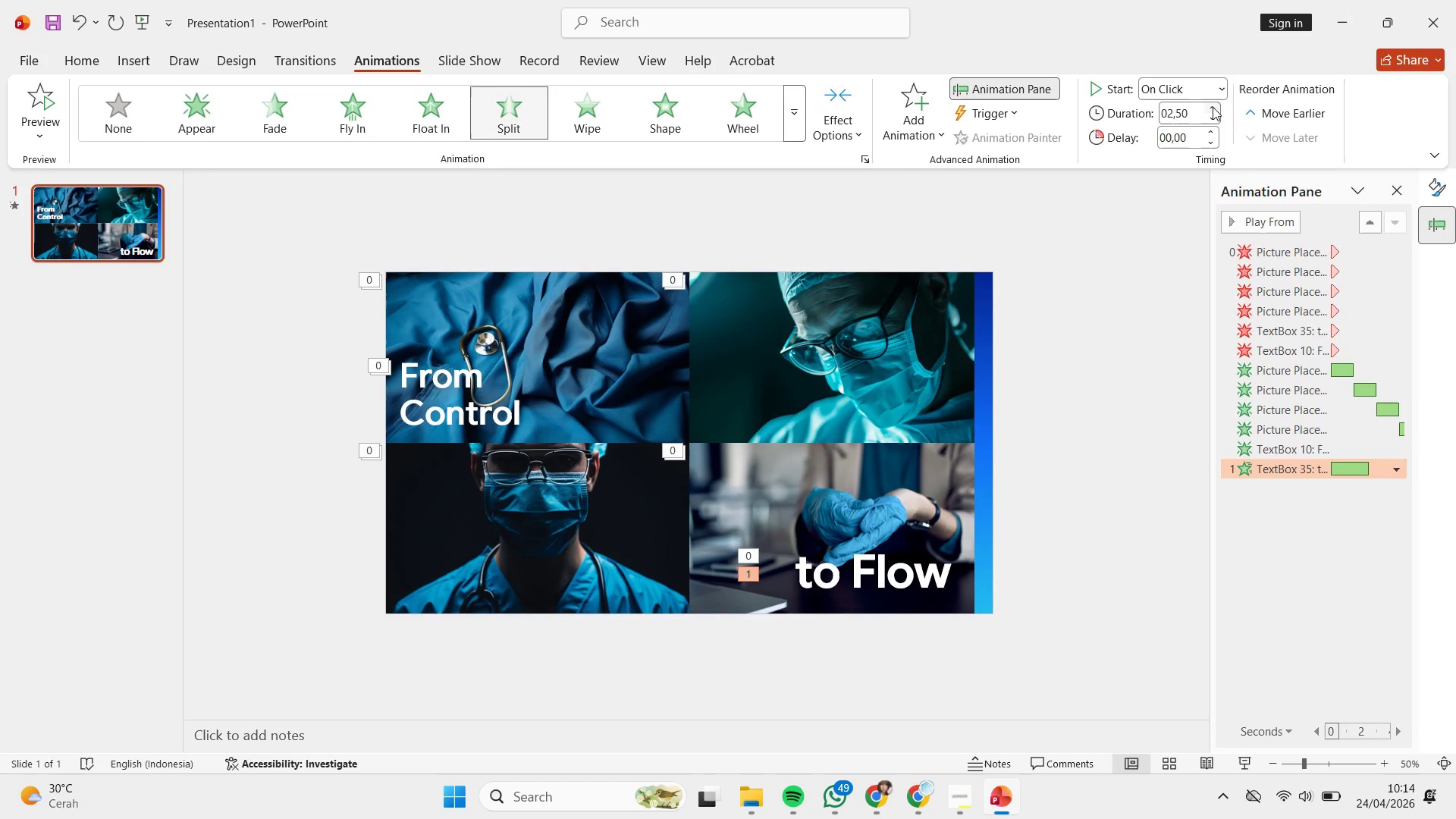 
triple_click([1213, 107])
 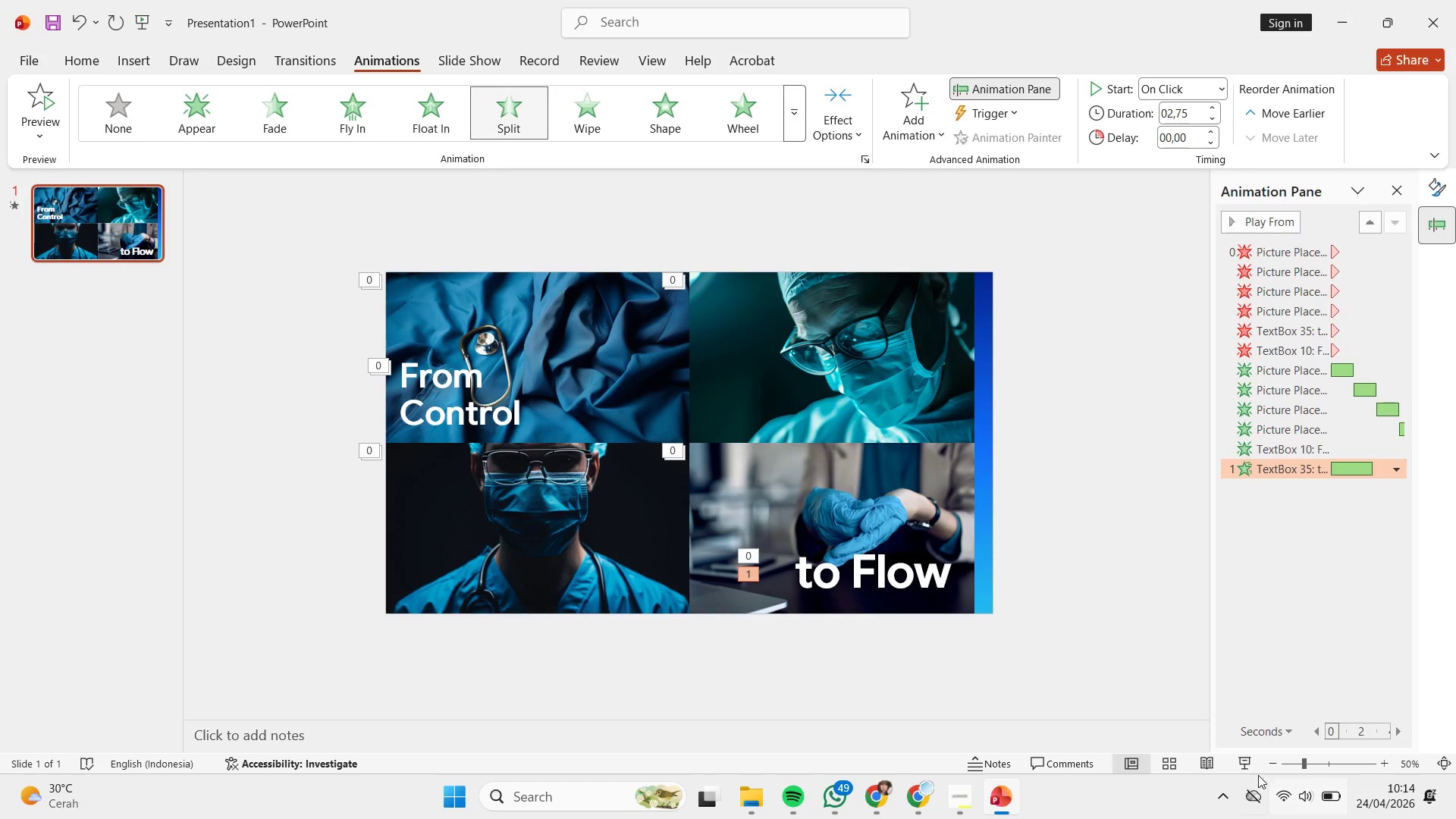 
left_click([1254, 762])
 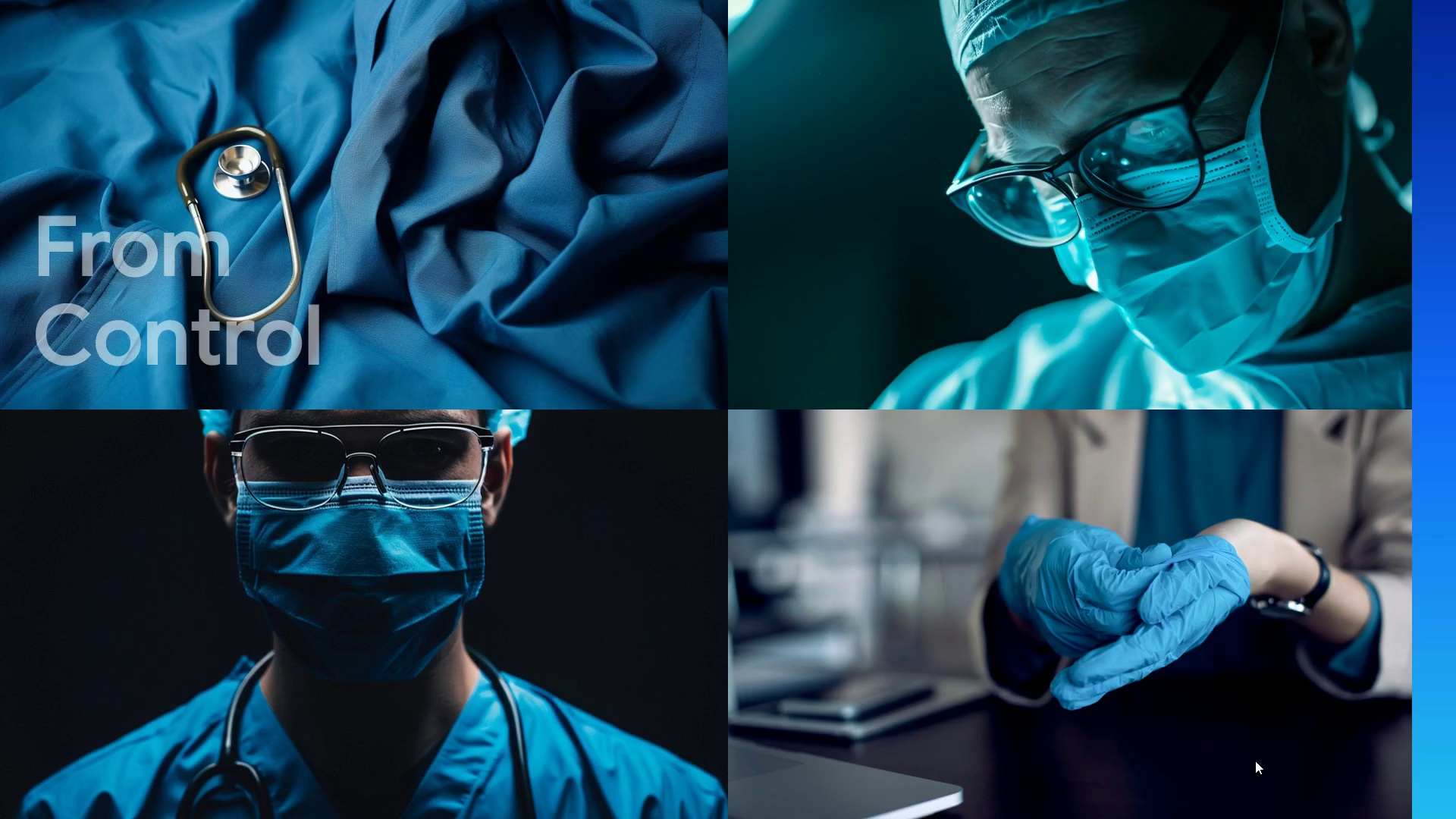 
wait(12.97)
 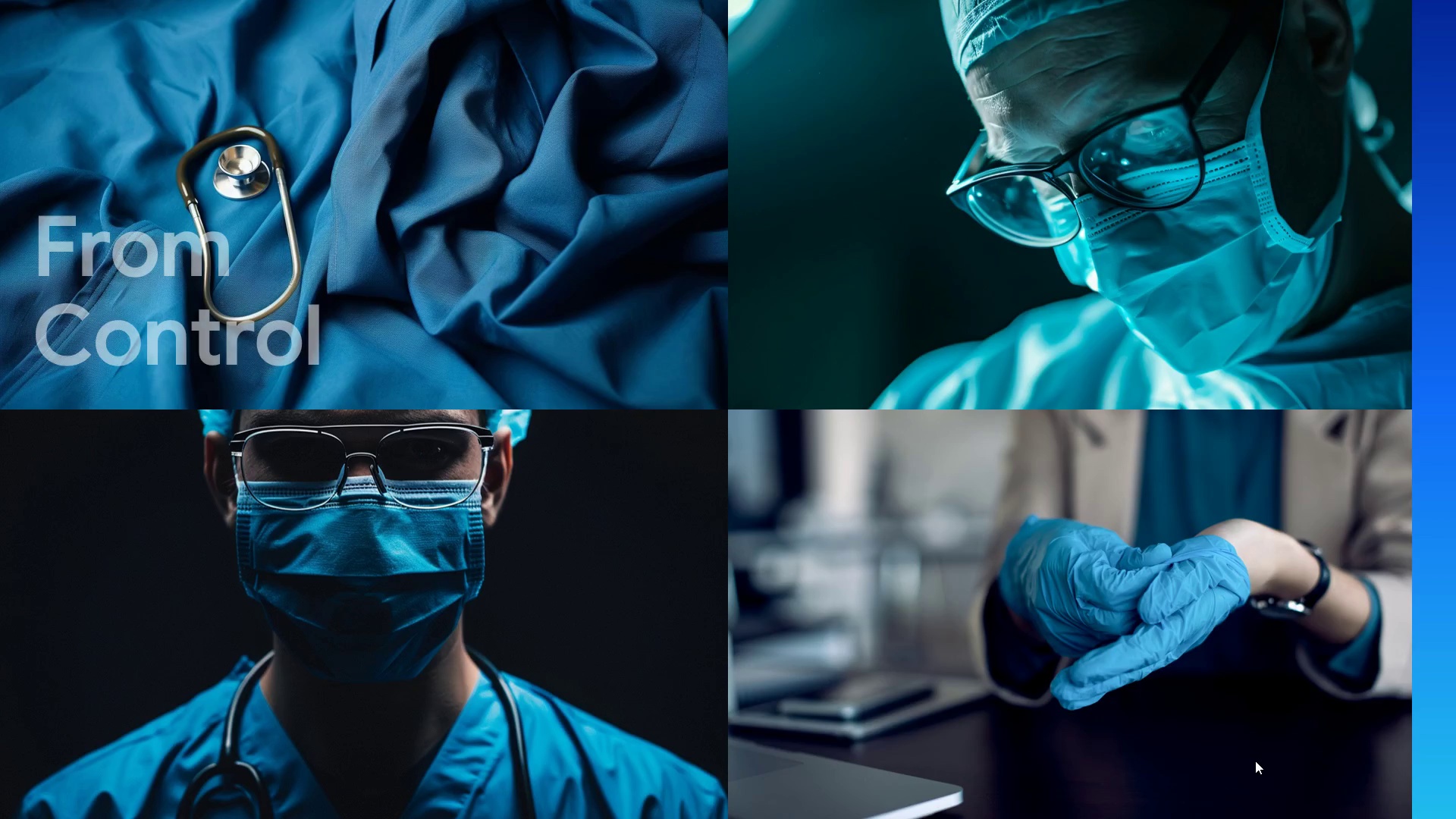 
key(Escape)
 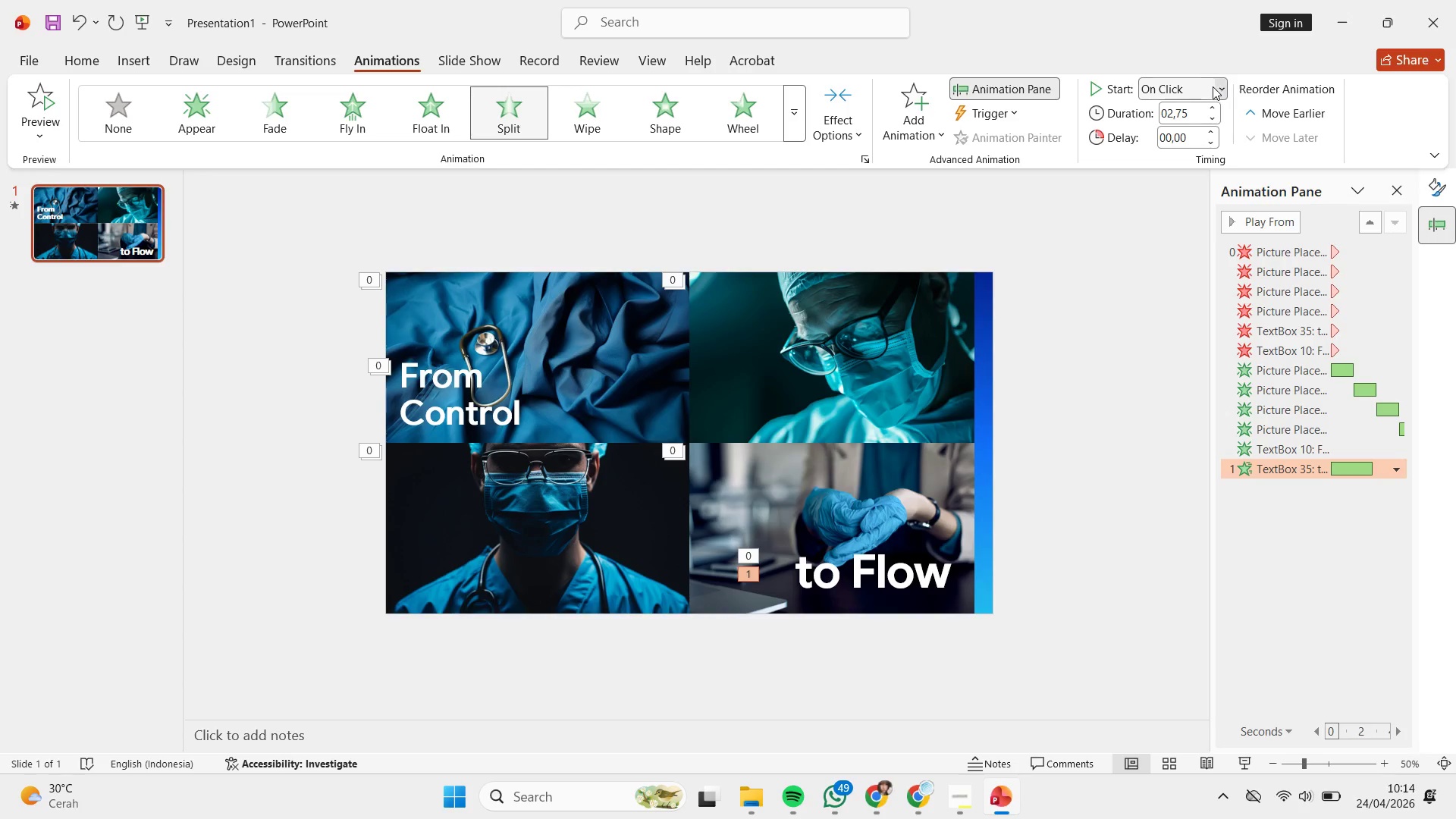 
left_click([1200, 155])
 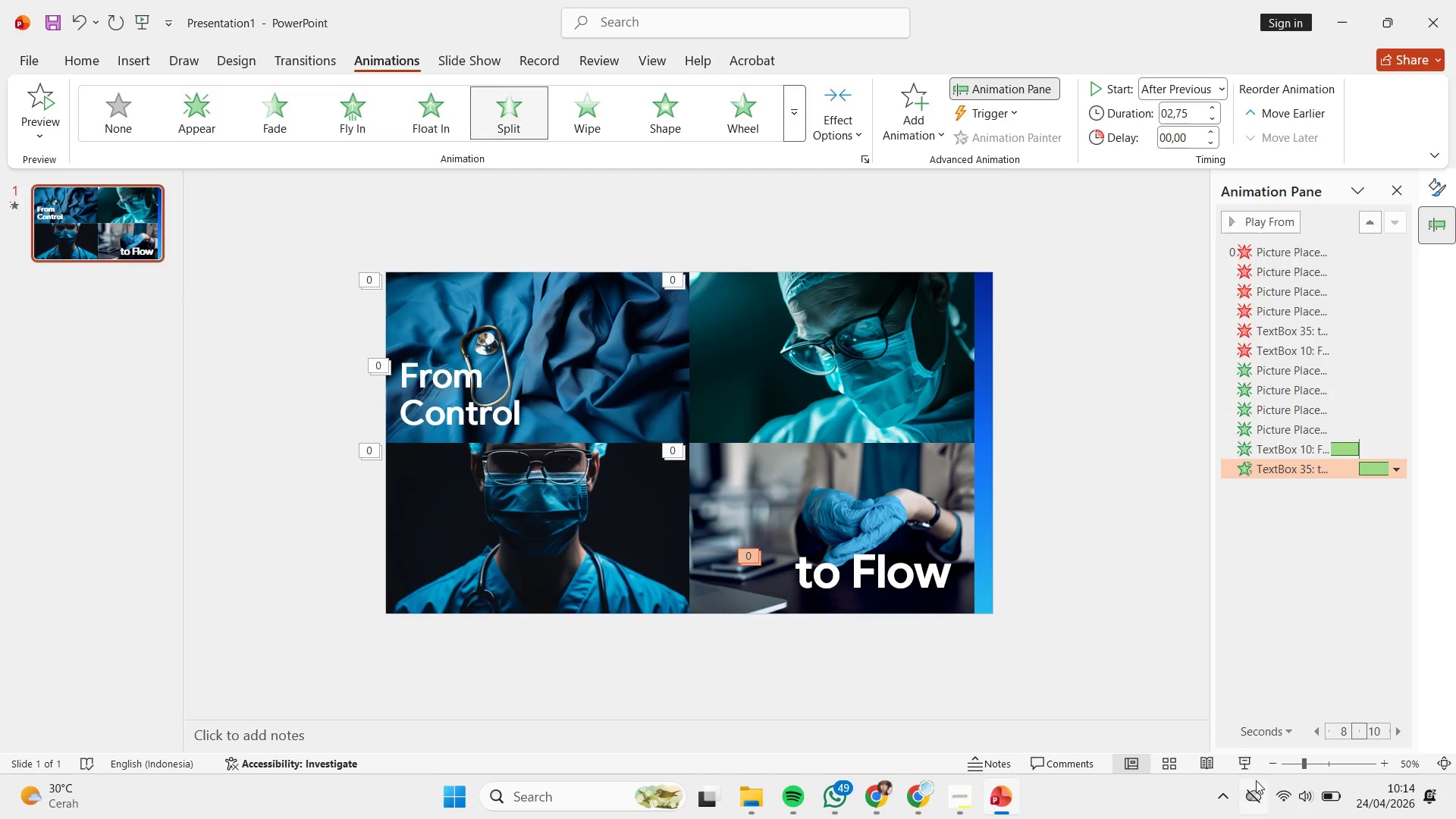 
left_click([1255, 768])
 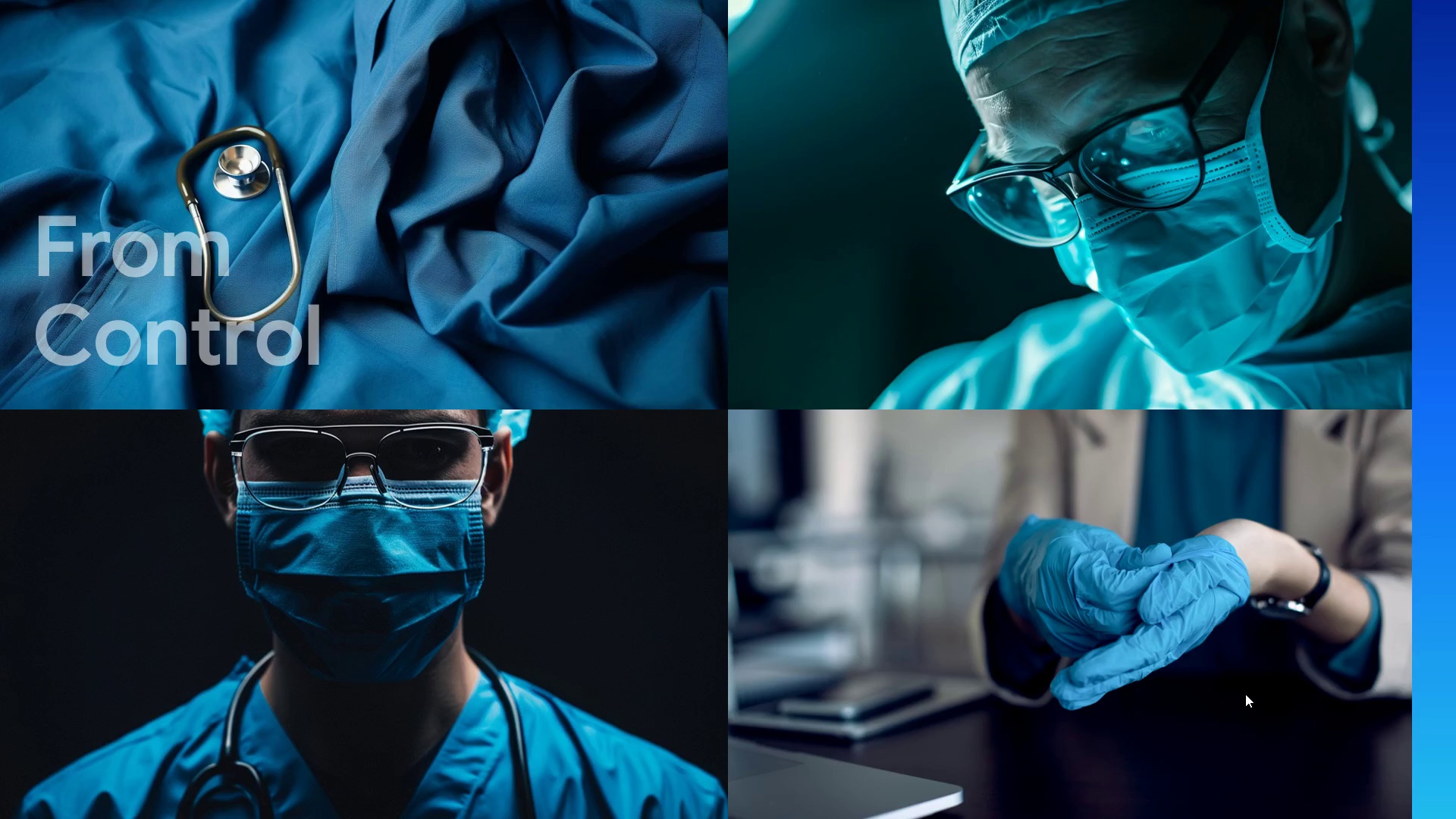 
wait(13.03)
 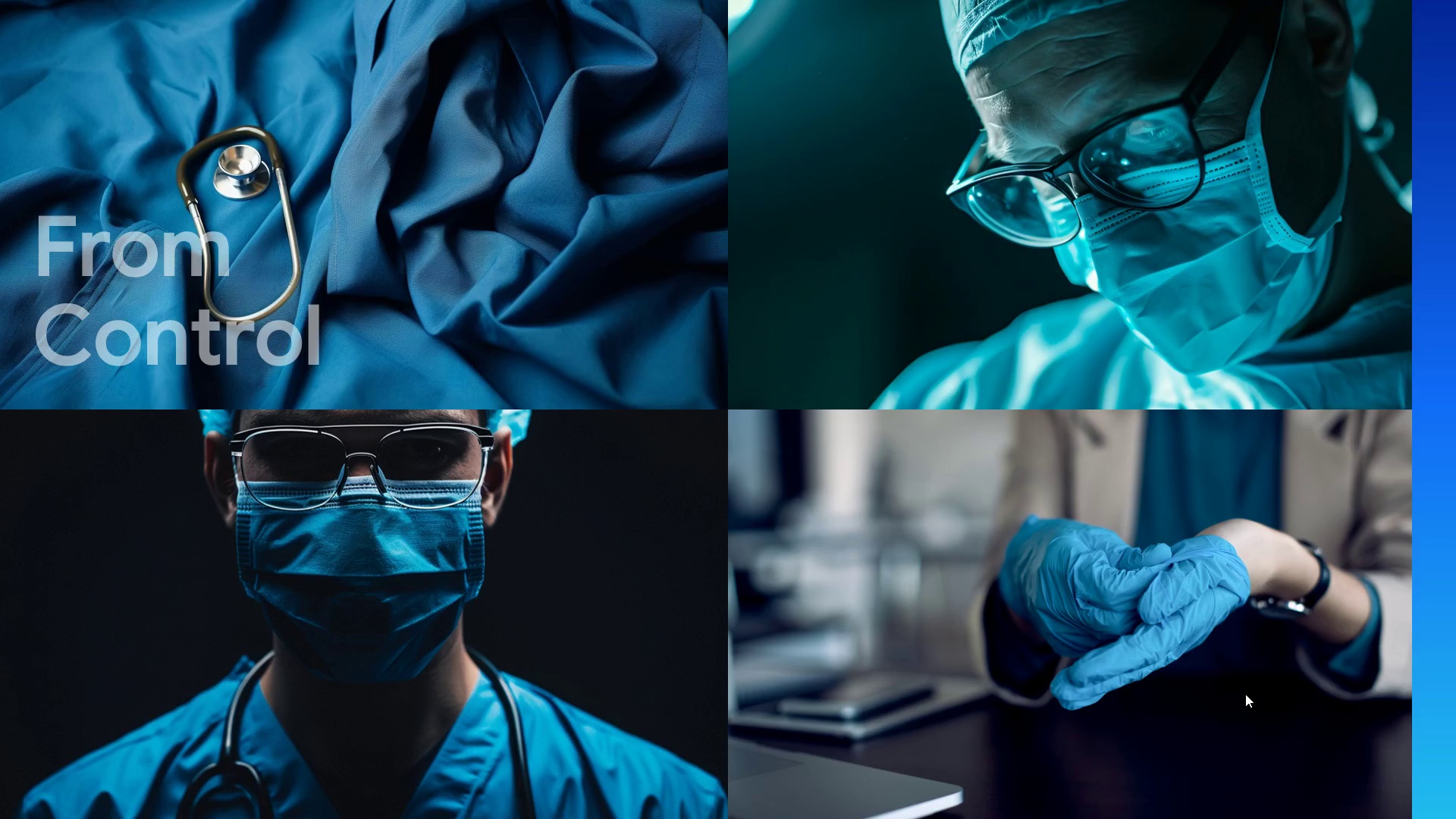 
key(Escape)
 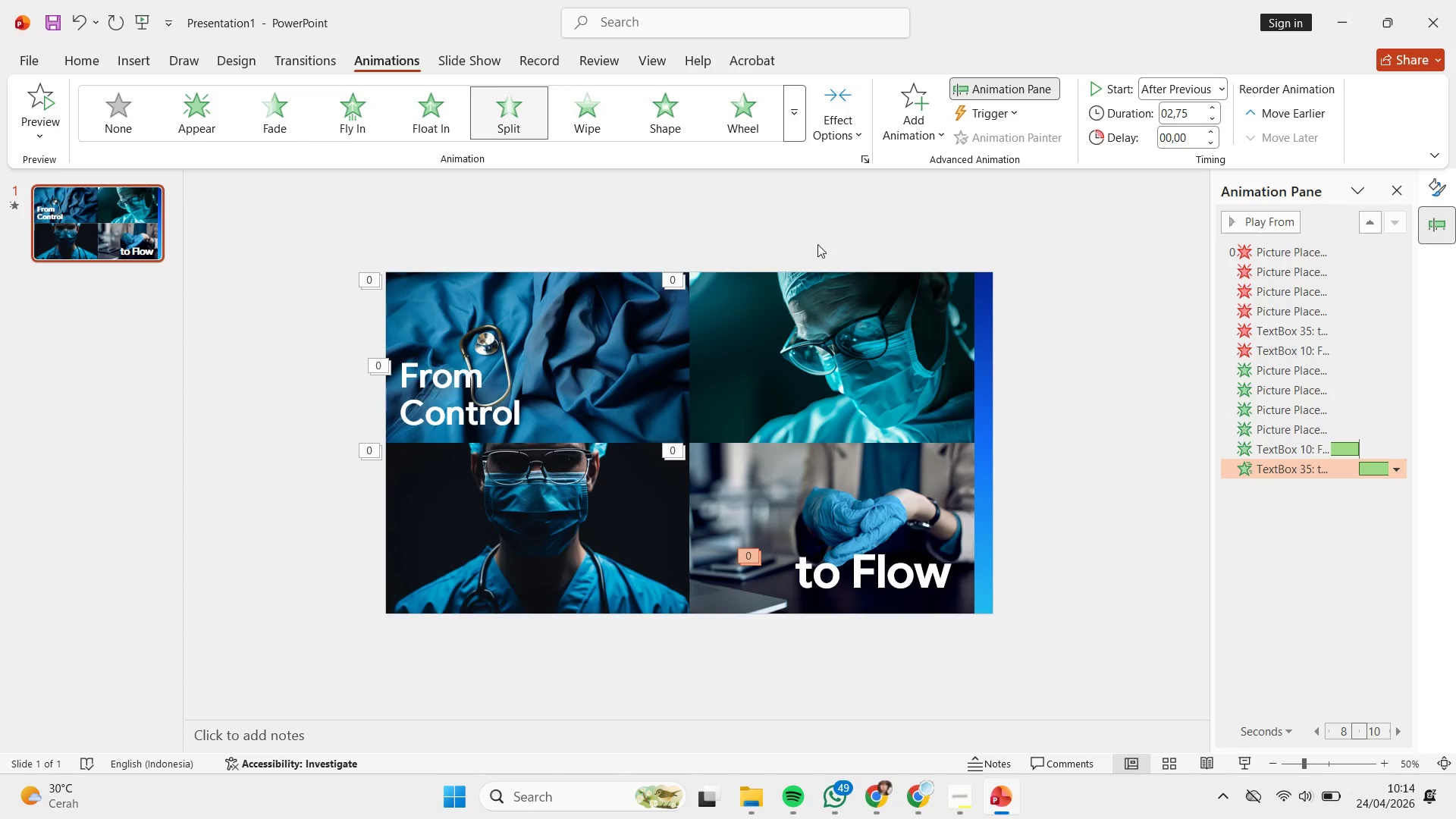 
left_click([752, 212])
 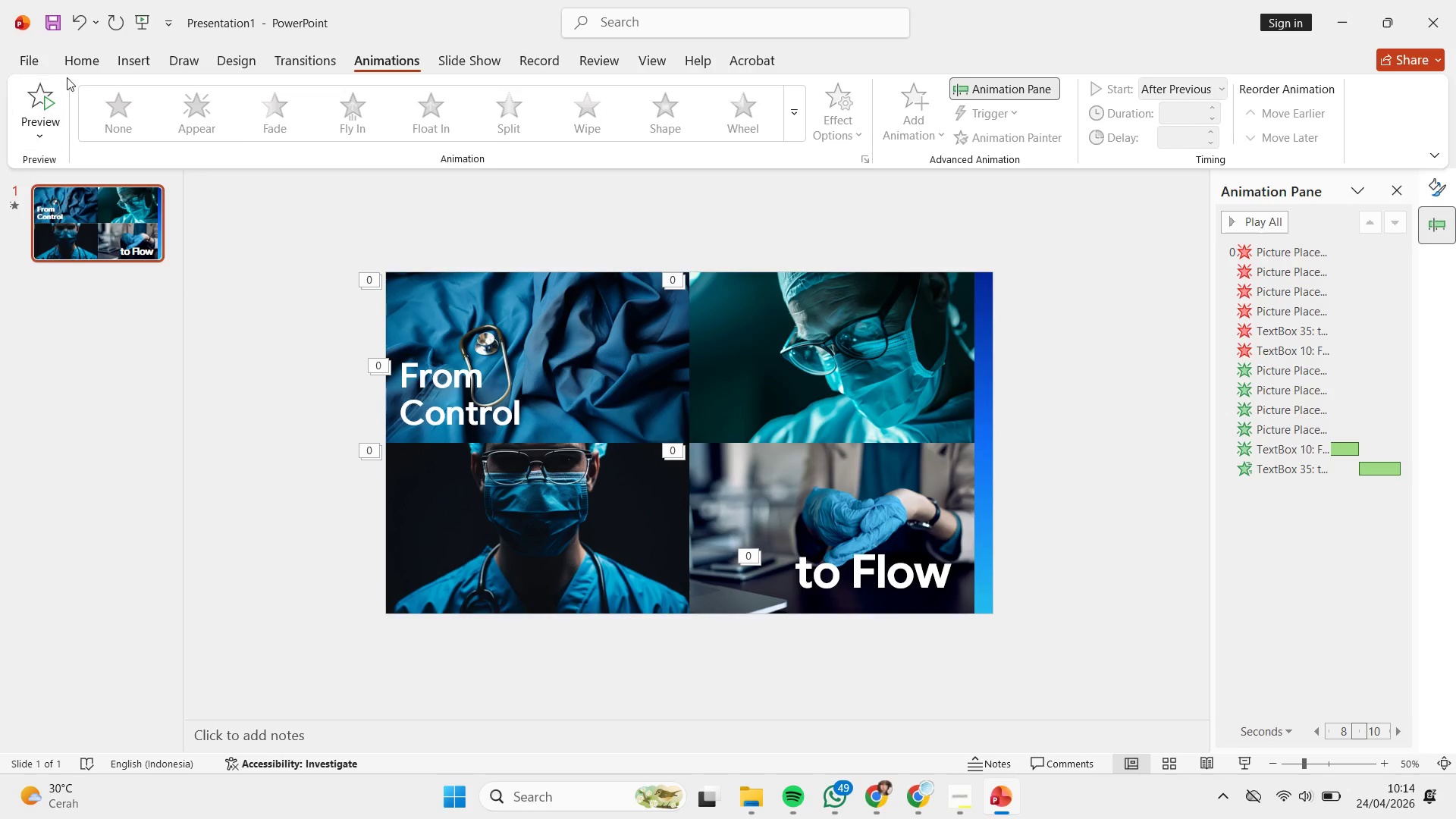 
left_click([80, 65])
 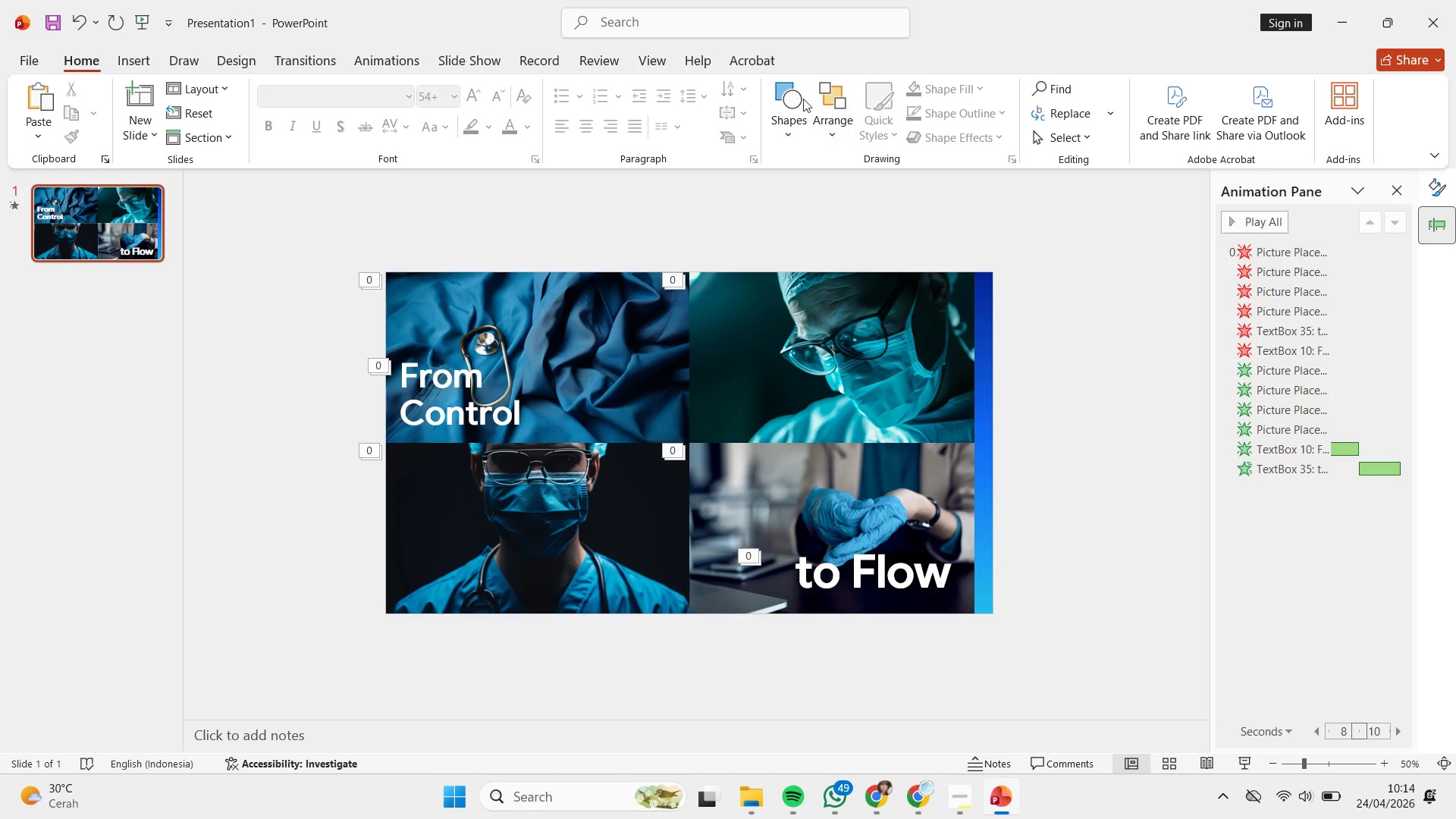 
left_click([802, 97])
 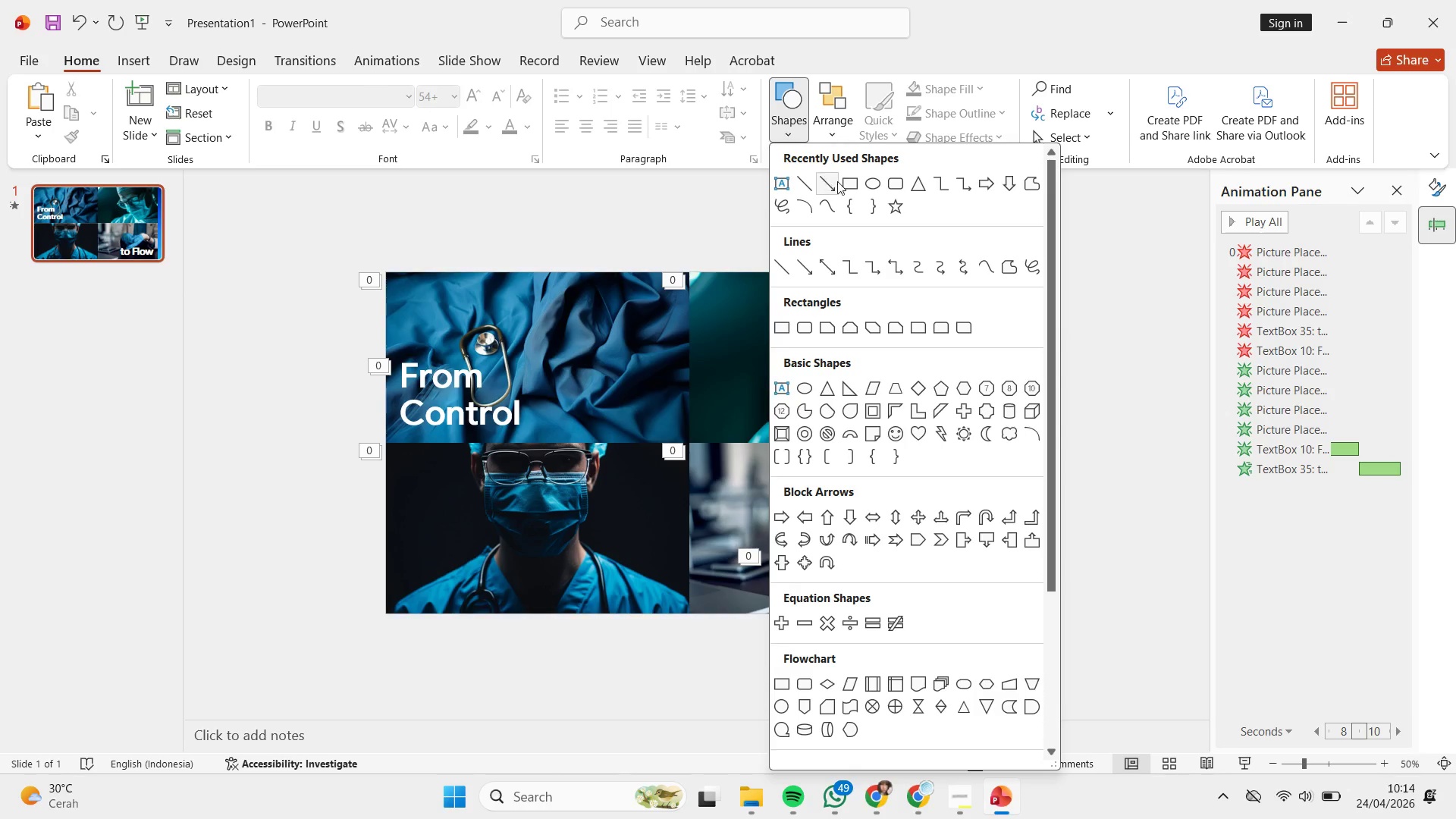 
left_click([849, 178])
 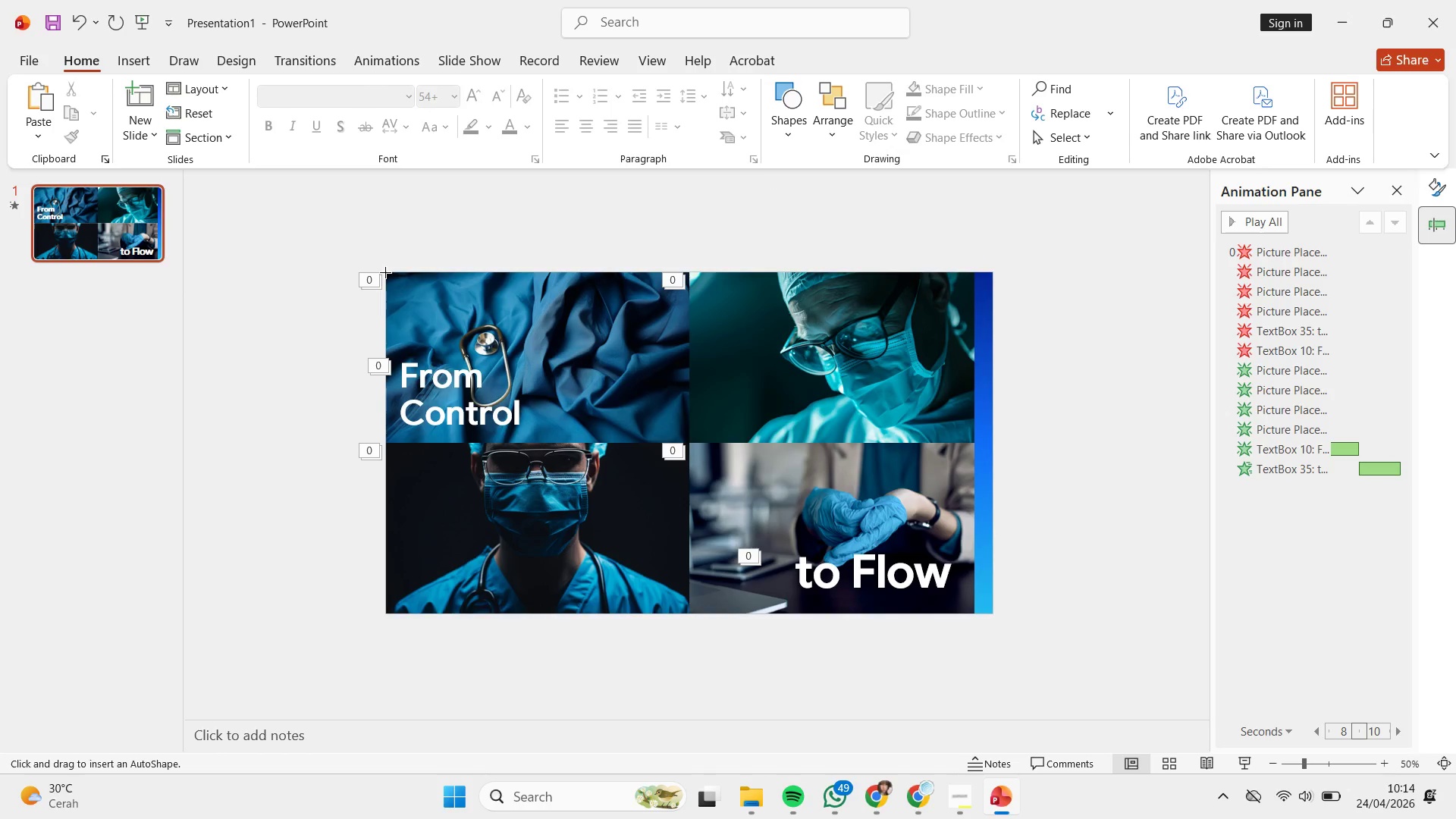 
left_click_drag(start_coordinate=[385, 272], to_coordinate=[977, 612])
 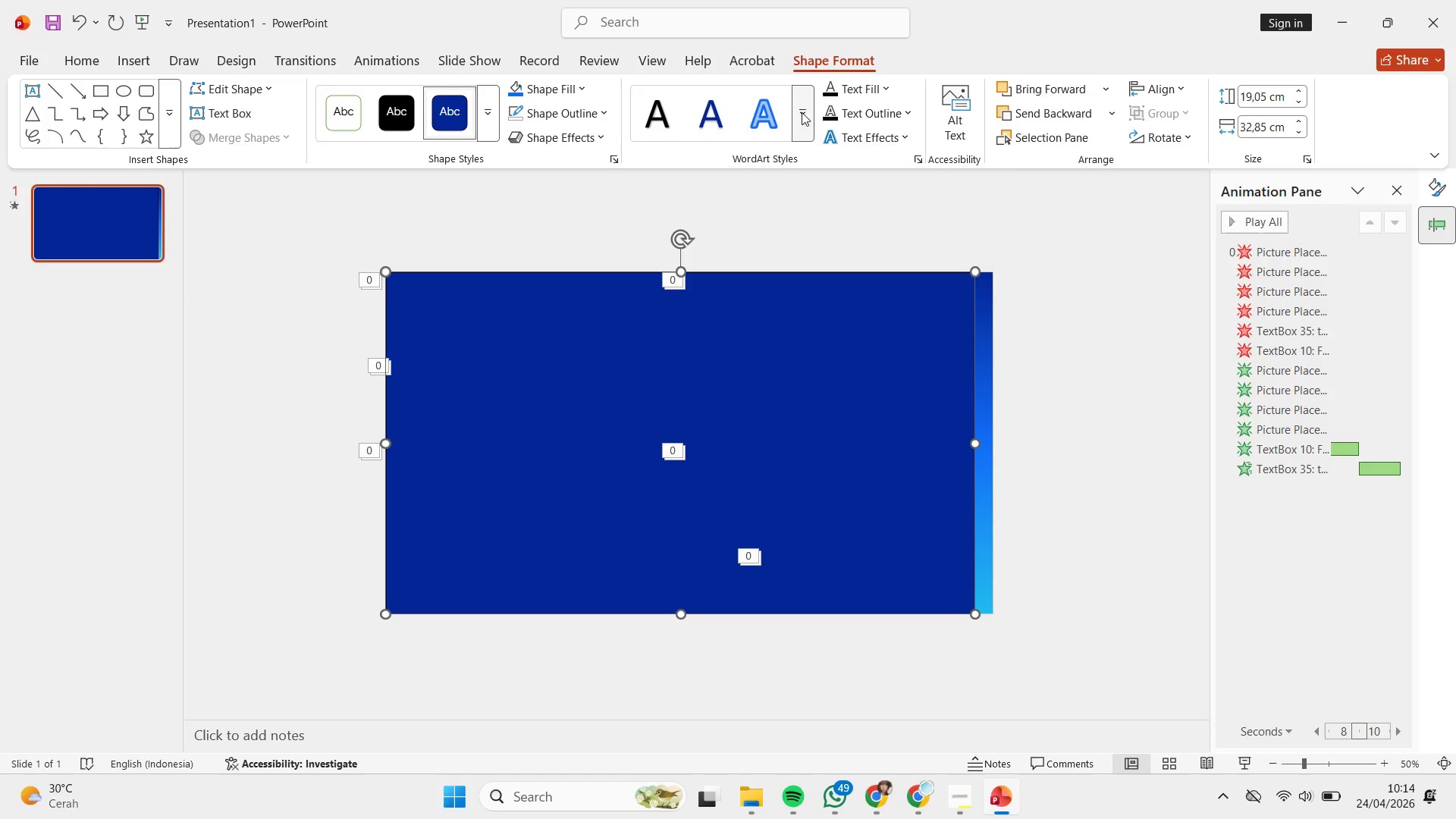 
left_click([553, 108])
 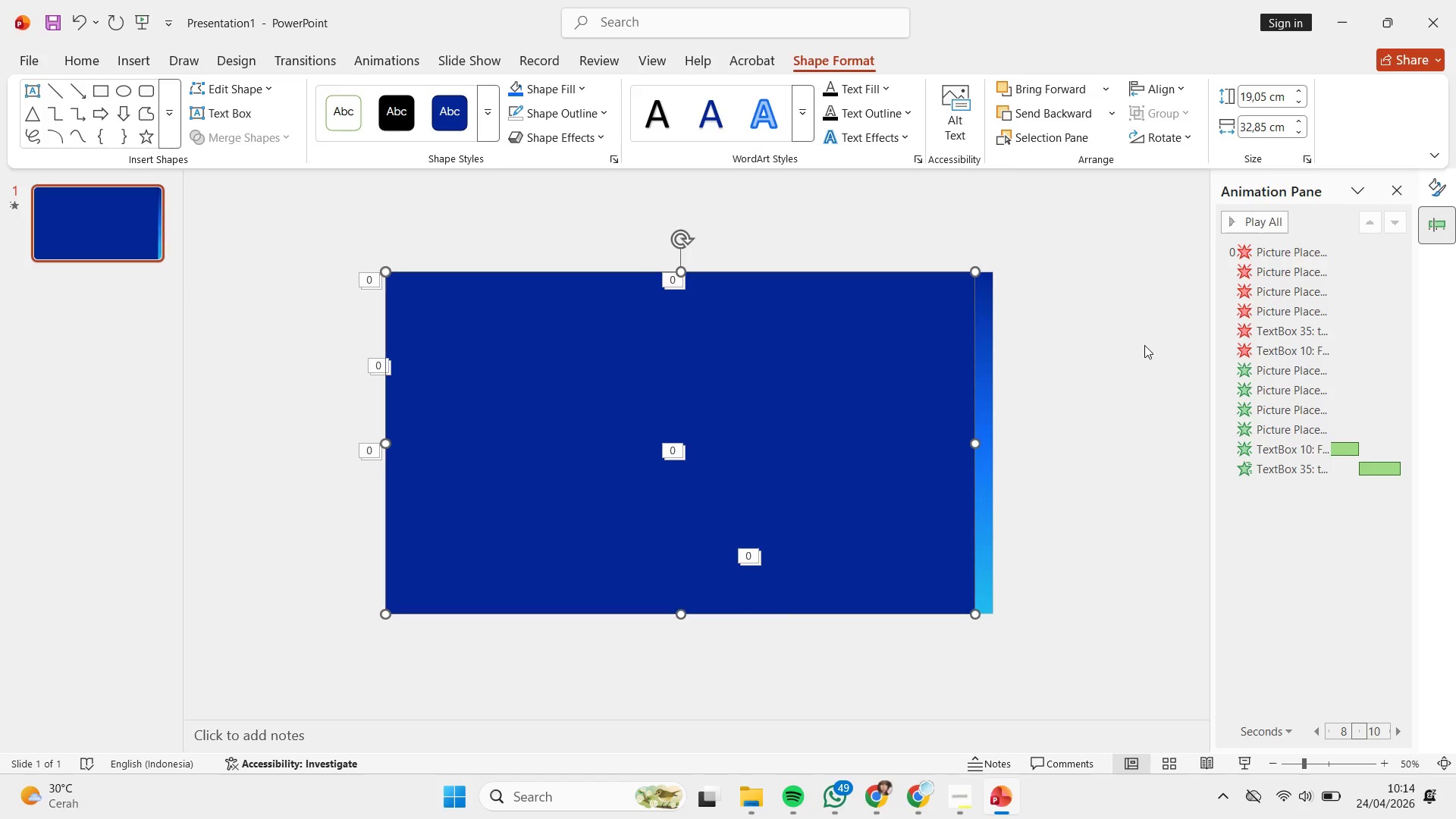 
double_click([864, 415])
 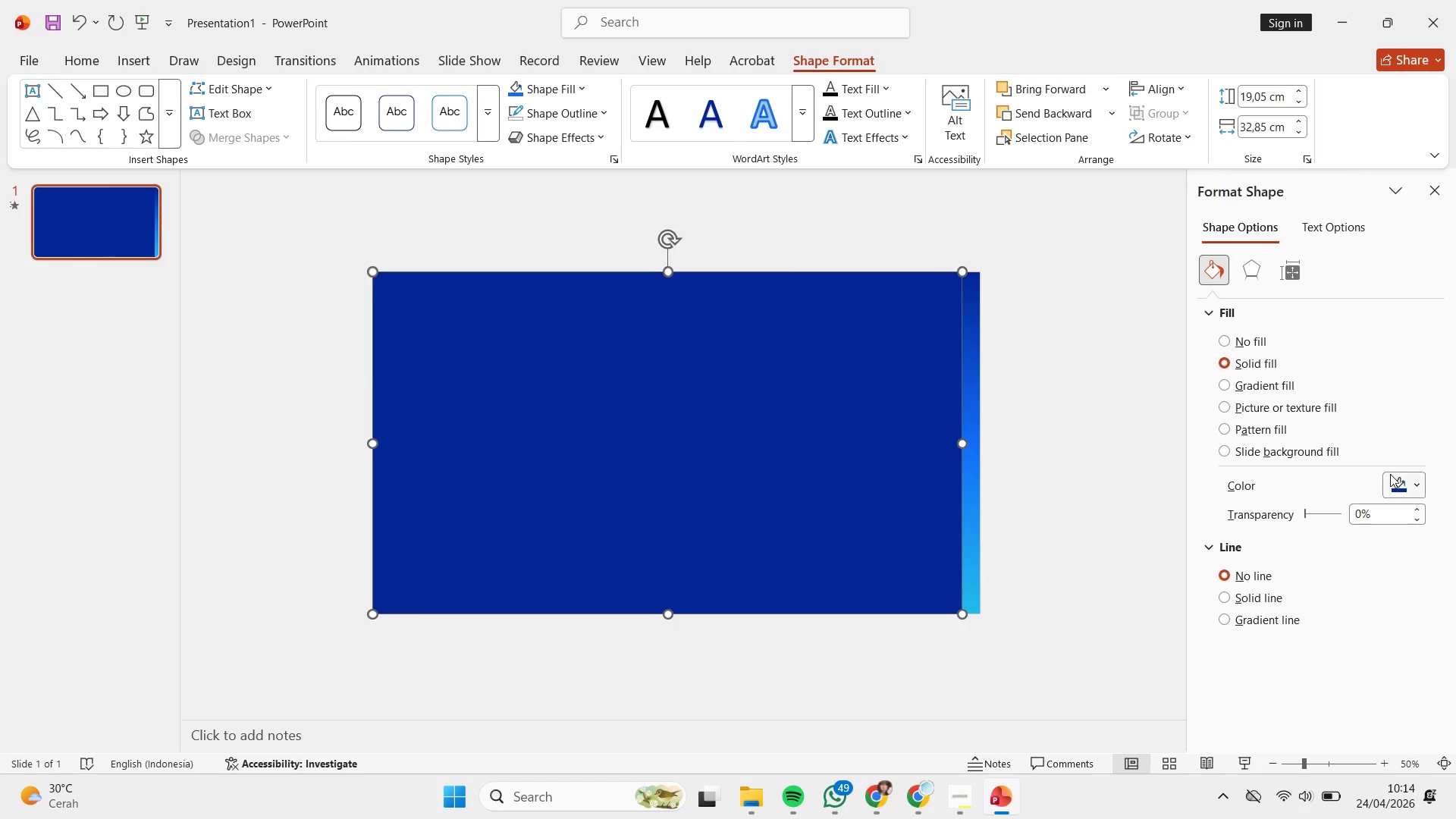 
left_click([1237, 392])
 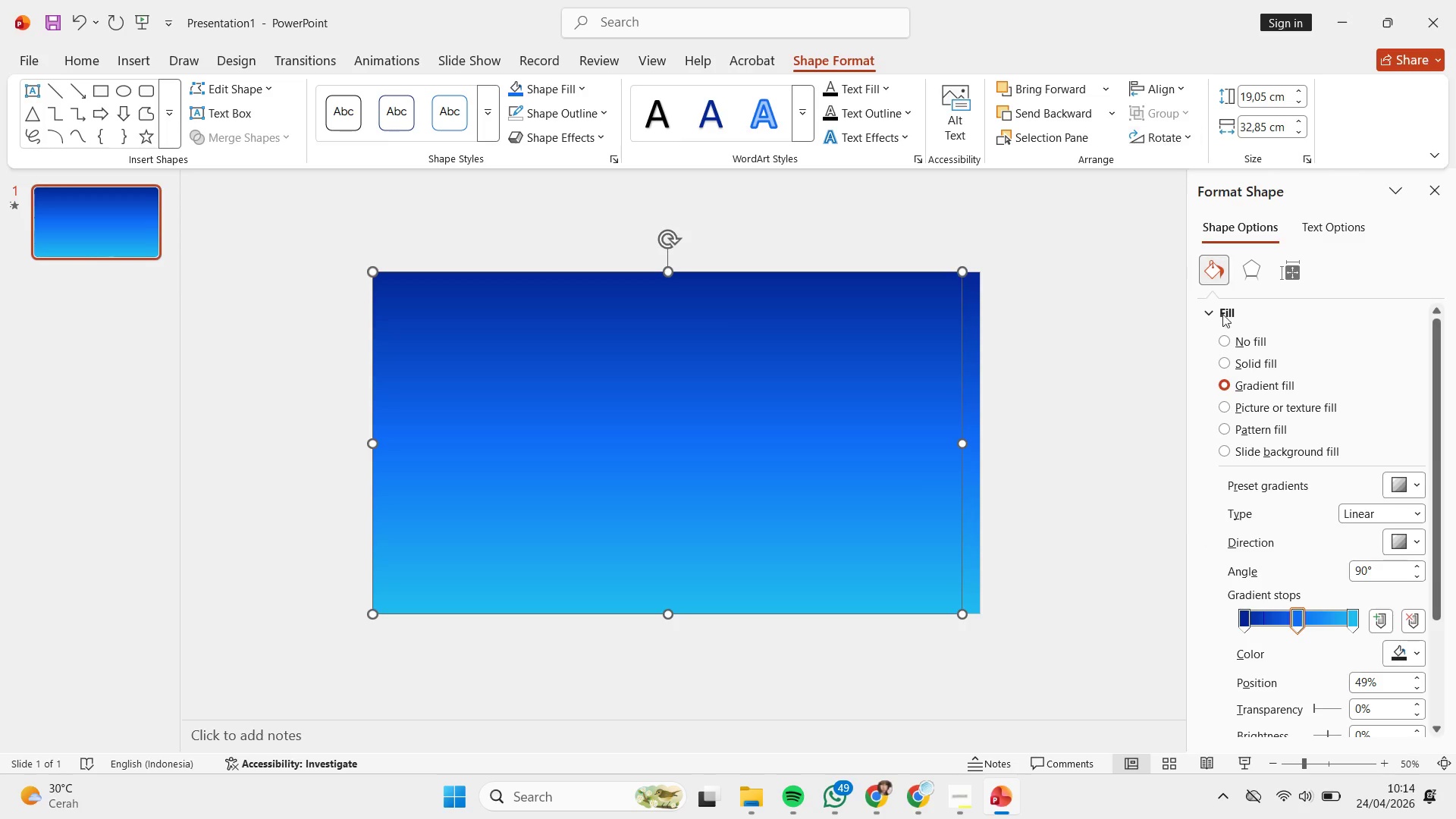 
wait(5.27)
 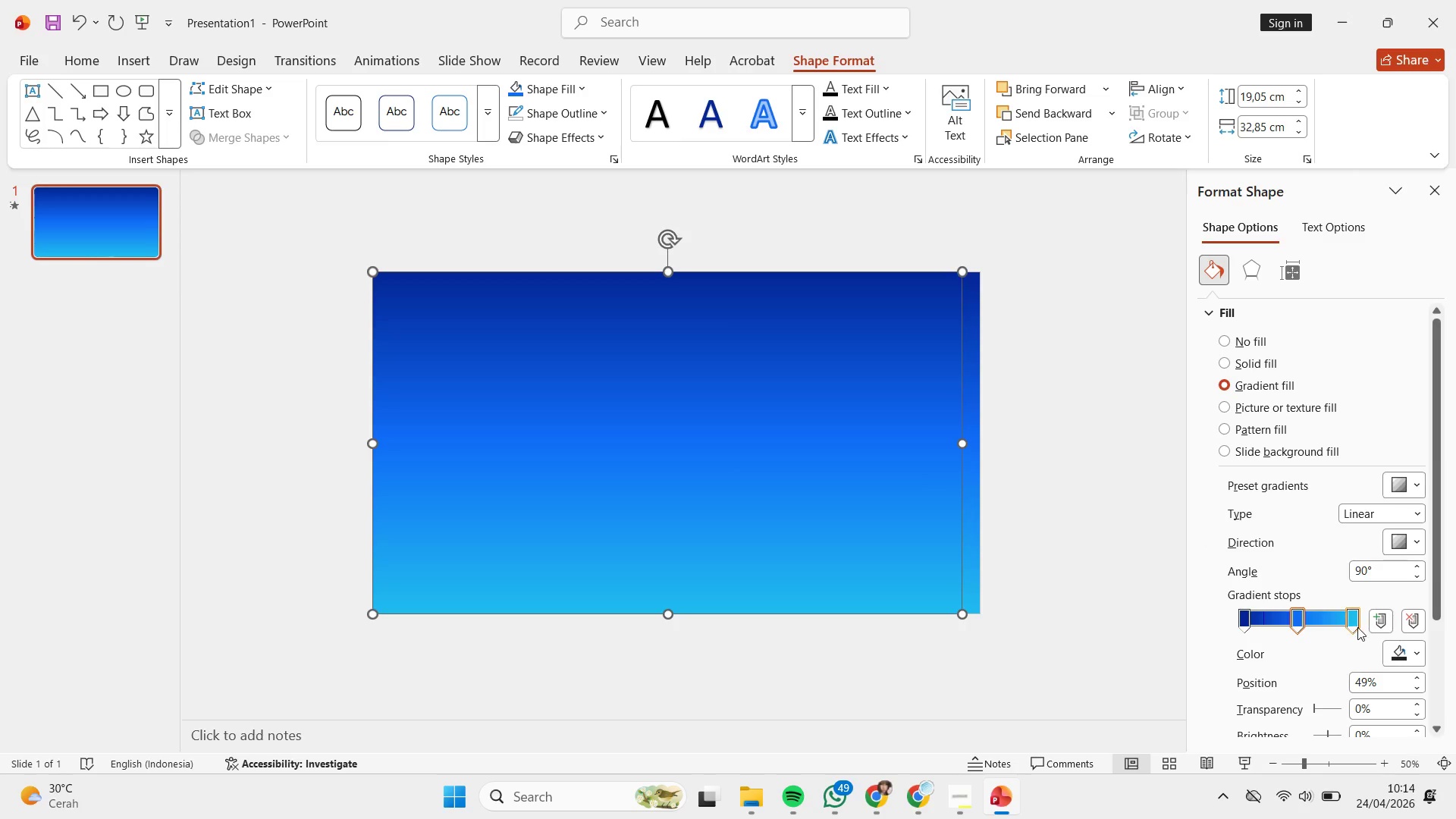 
left_click_drag(start_coordinate=[1250, 617], to_coordinate=[1338, 627])
 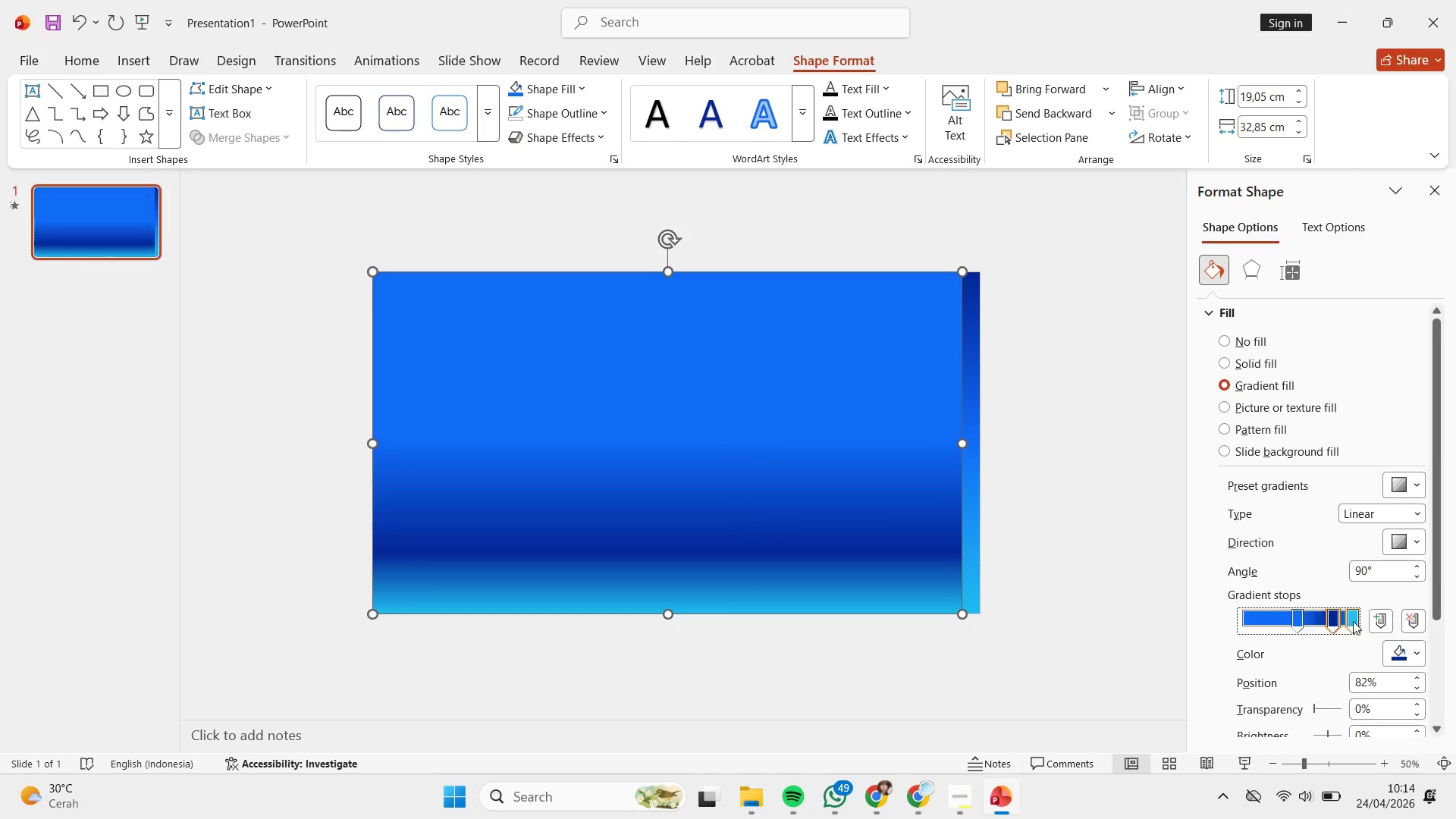 
left_click_drag(start_coordinate=[1353, 621], to_coordinate=[1162, 620])
 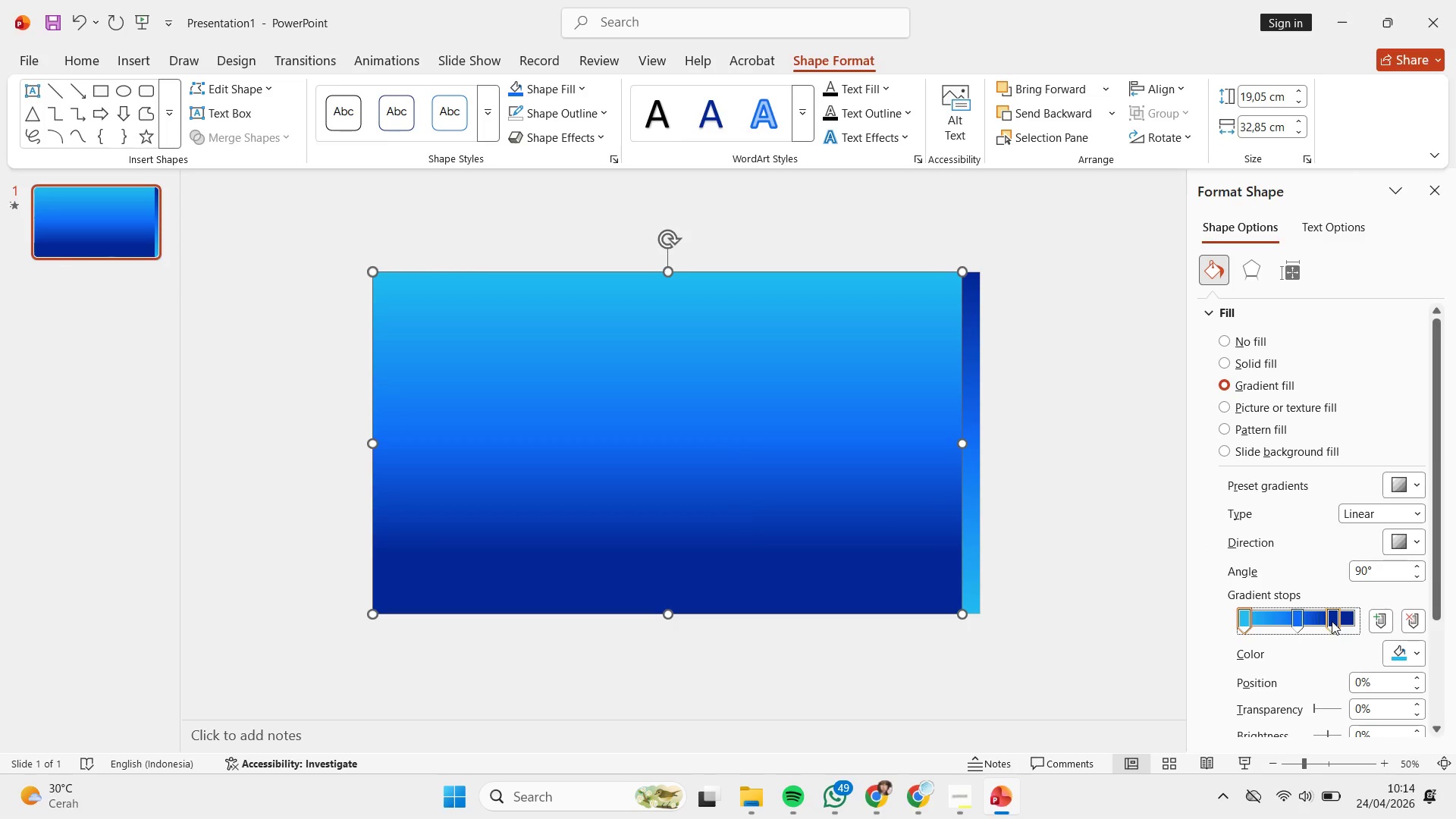 
left_click_drag(start_coordinate=[1331, 621], to_coordinate=[1417, 621])
 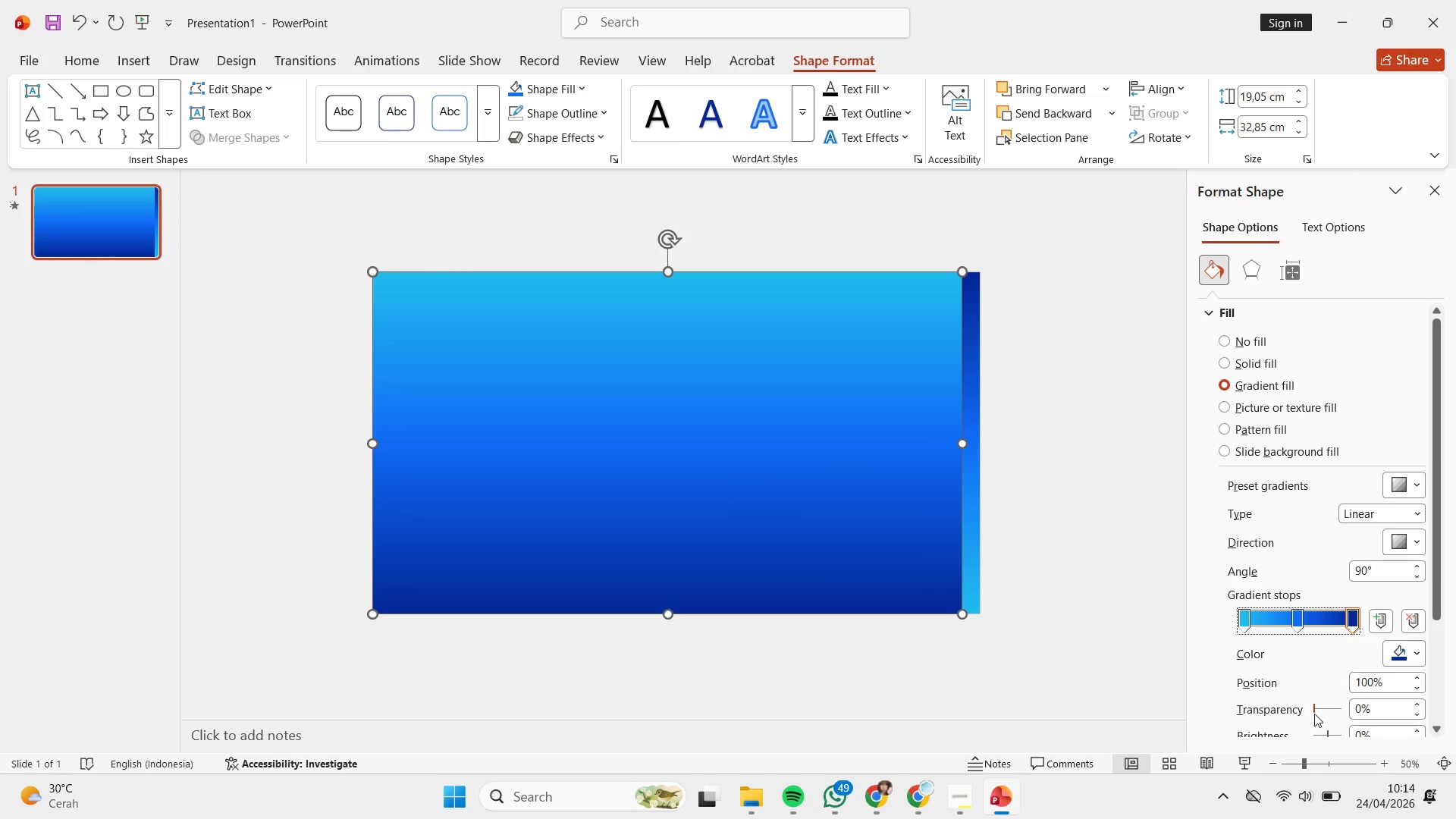 
left_click_drag(start_coordinate=[1318, 708], to_coordinate=[1437, 718])
 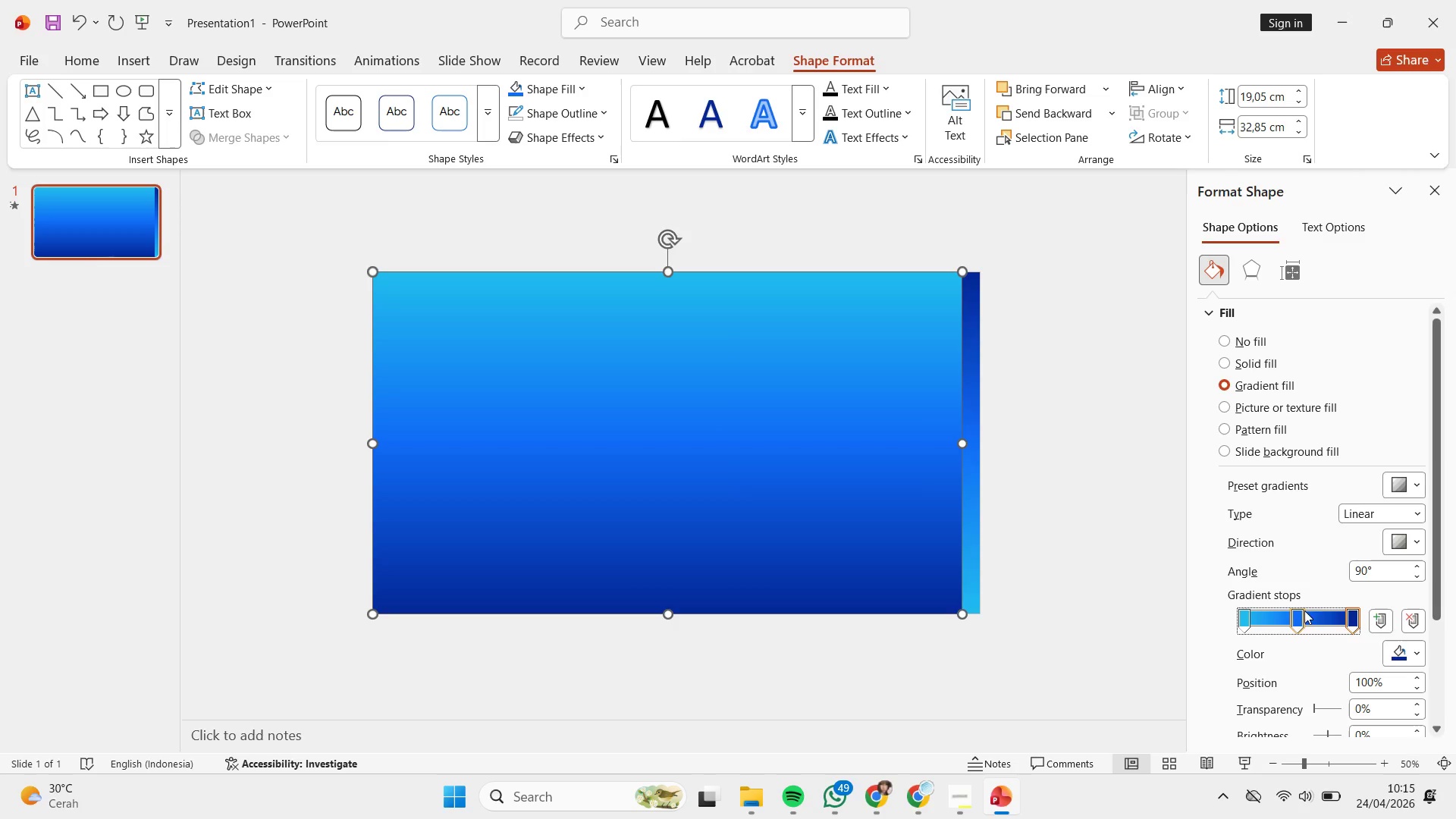 
left_click([1296, 617])
 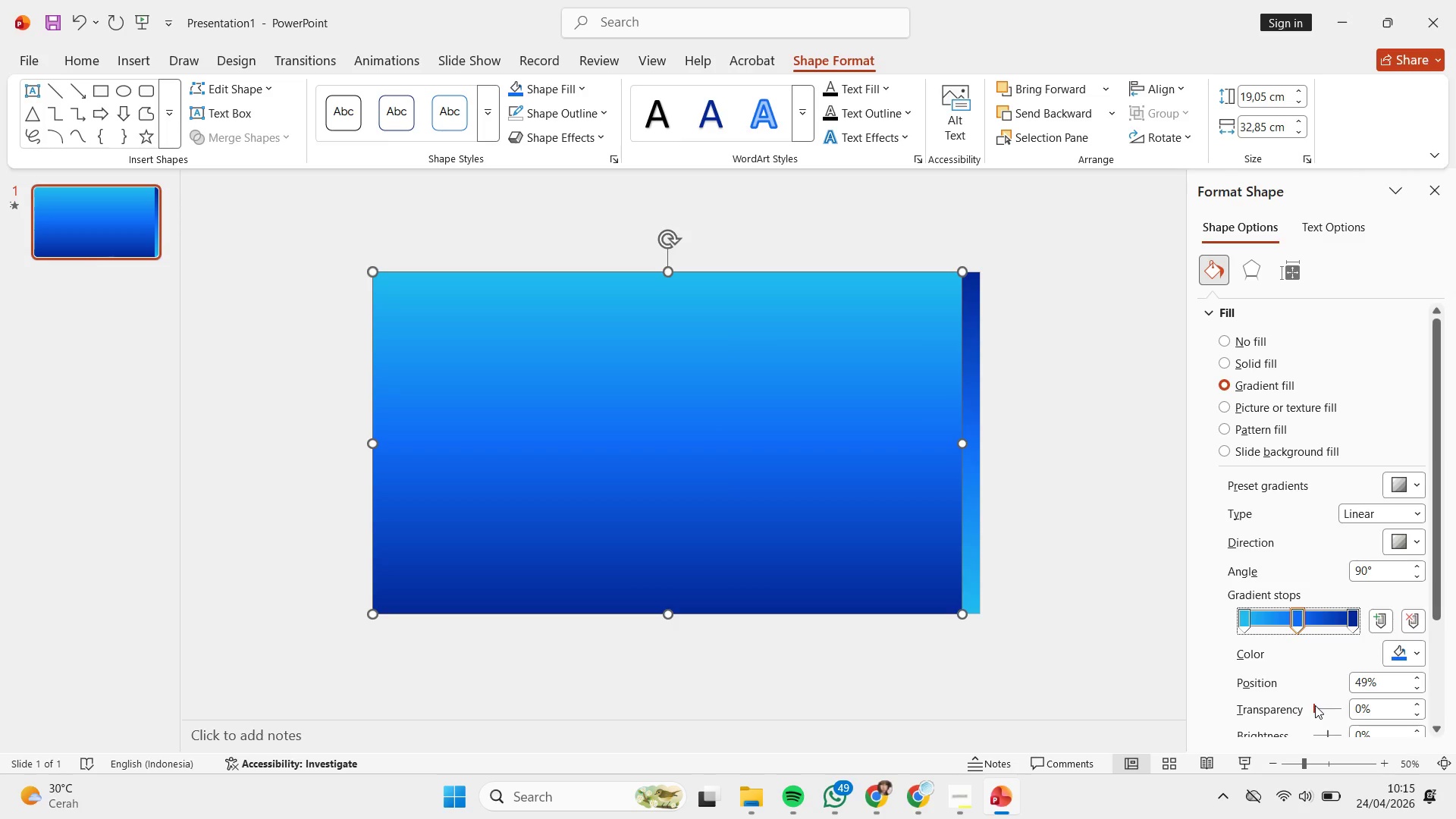 
left_click_drag(start_coordinate=[1315, 705], to_coordinate=[1424, 715])
 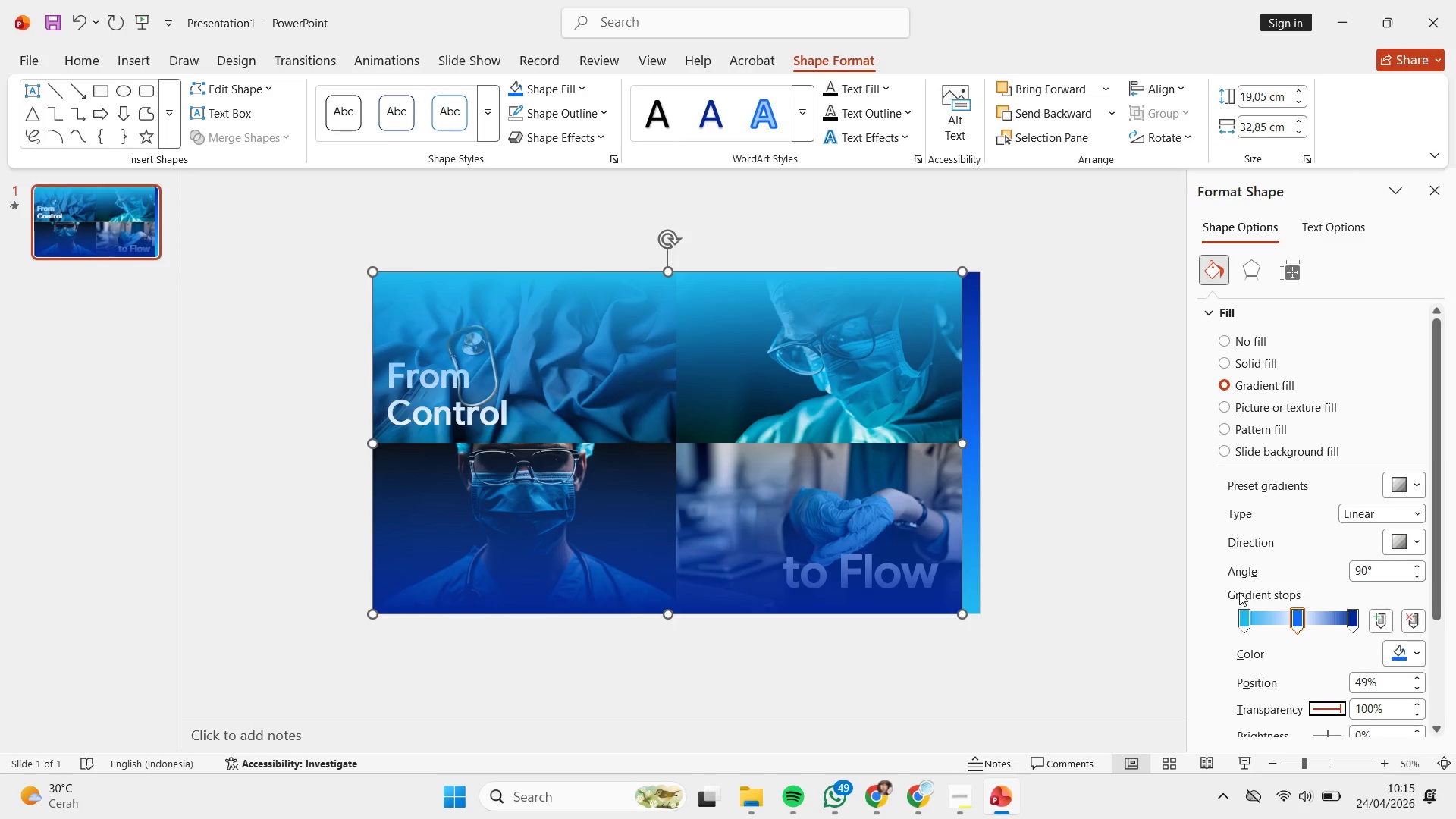 
left_click([1246, 614])
 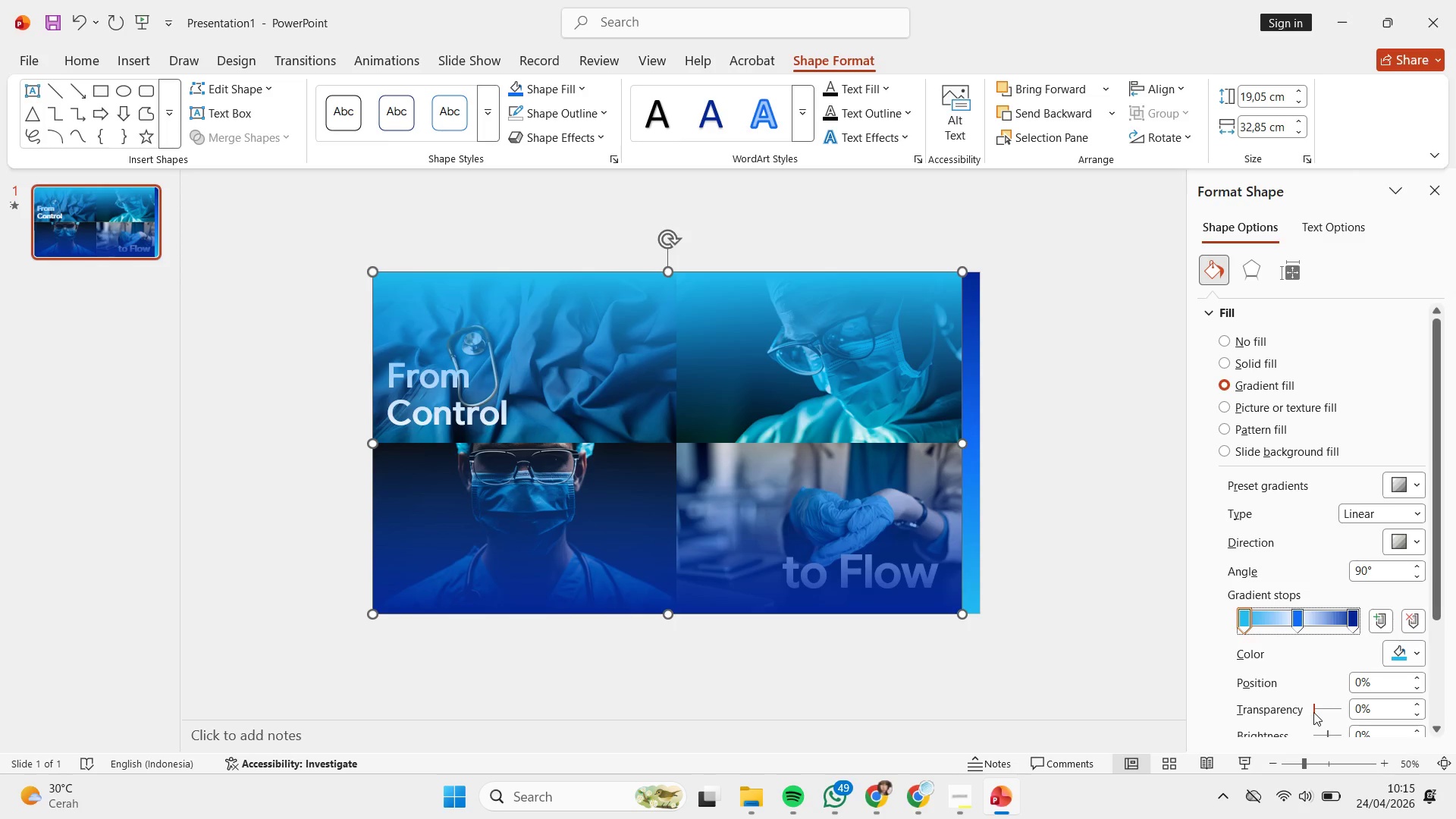 
left_click_drag(start_coordinate=[1318, 709], to_coordinate=[1334, 710])
 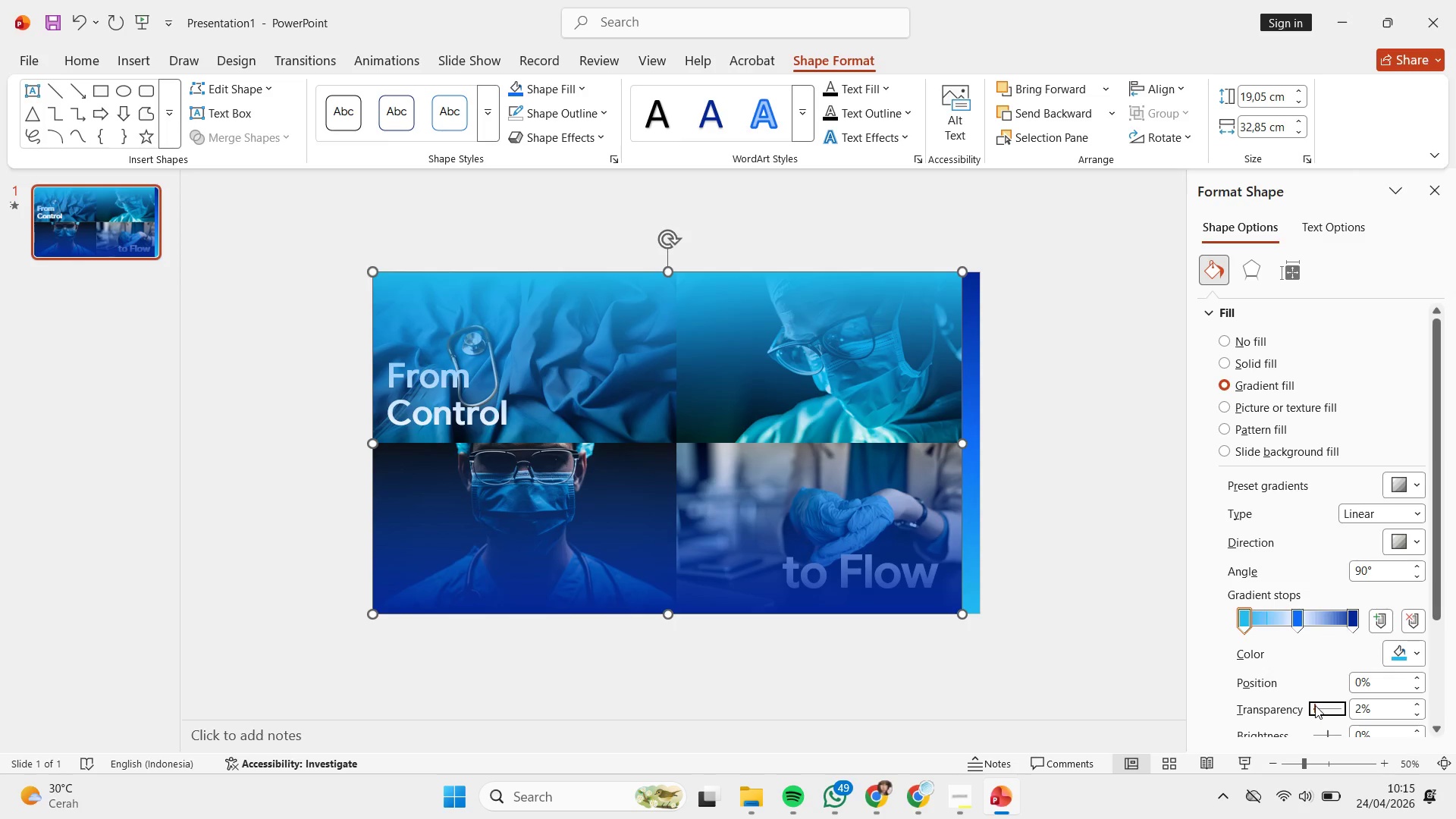 
left_click_drag(start_coordinate=[1315, 705], to_coordinate=[1326, 711])
 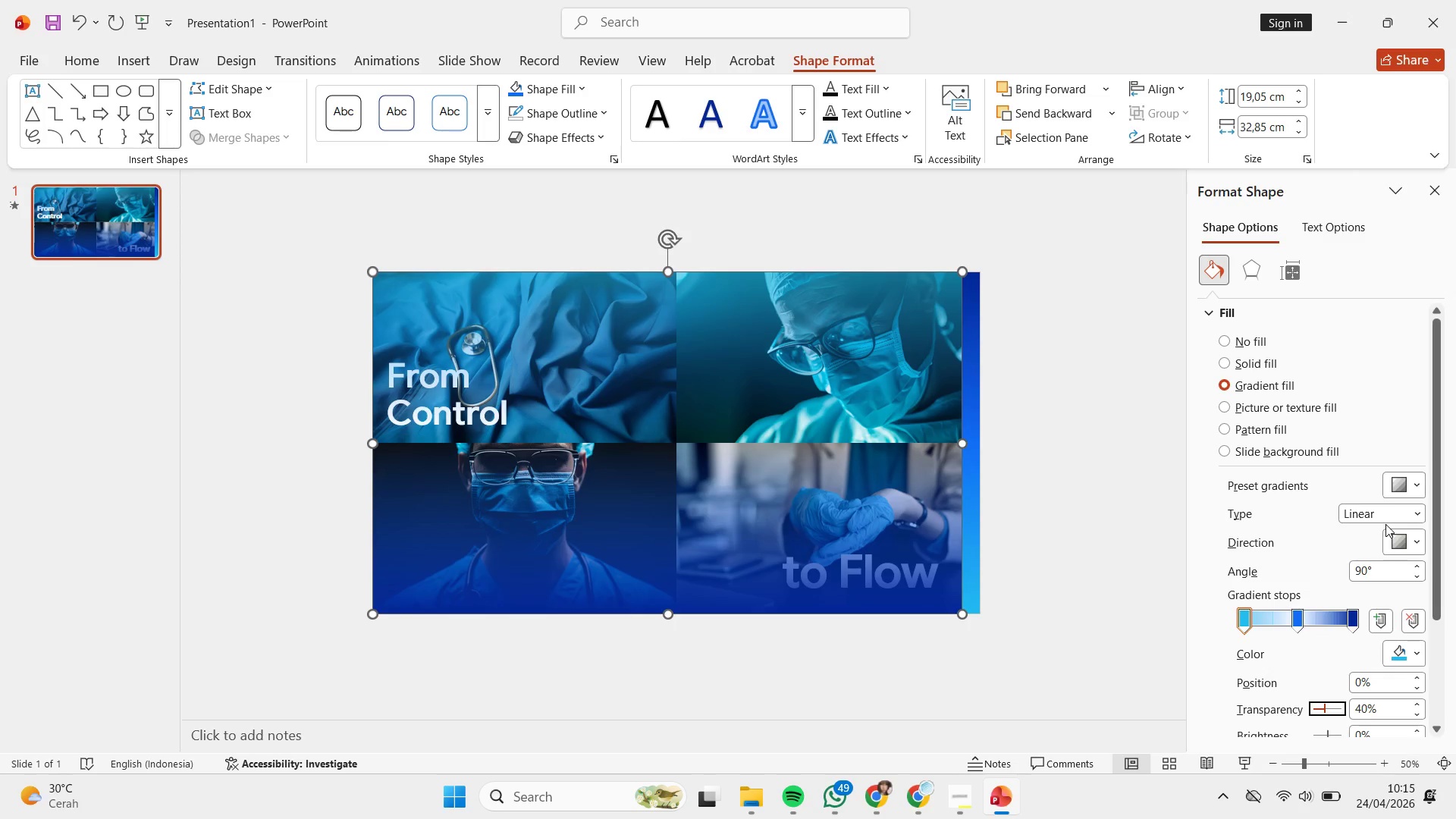 
double_click([1385, 519])
 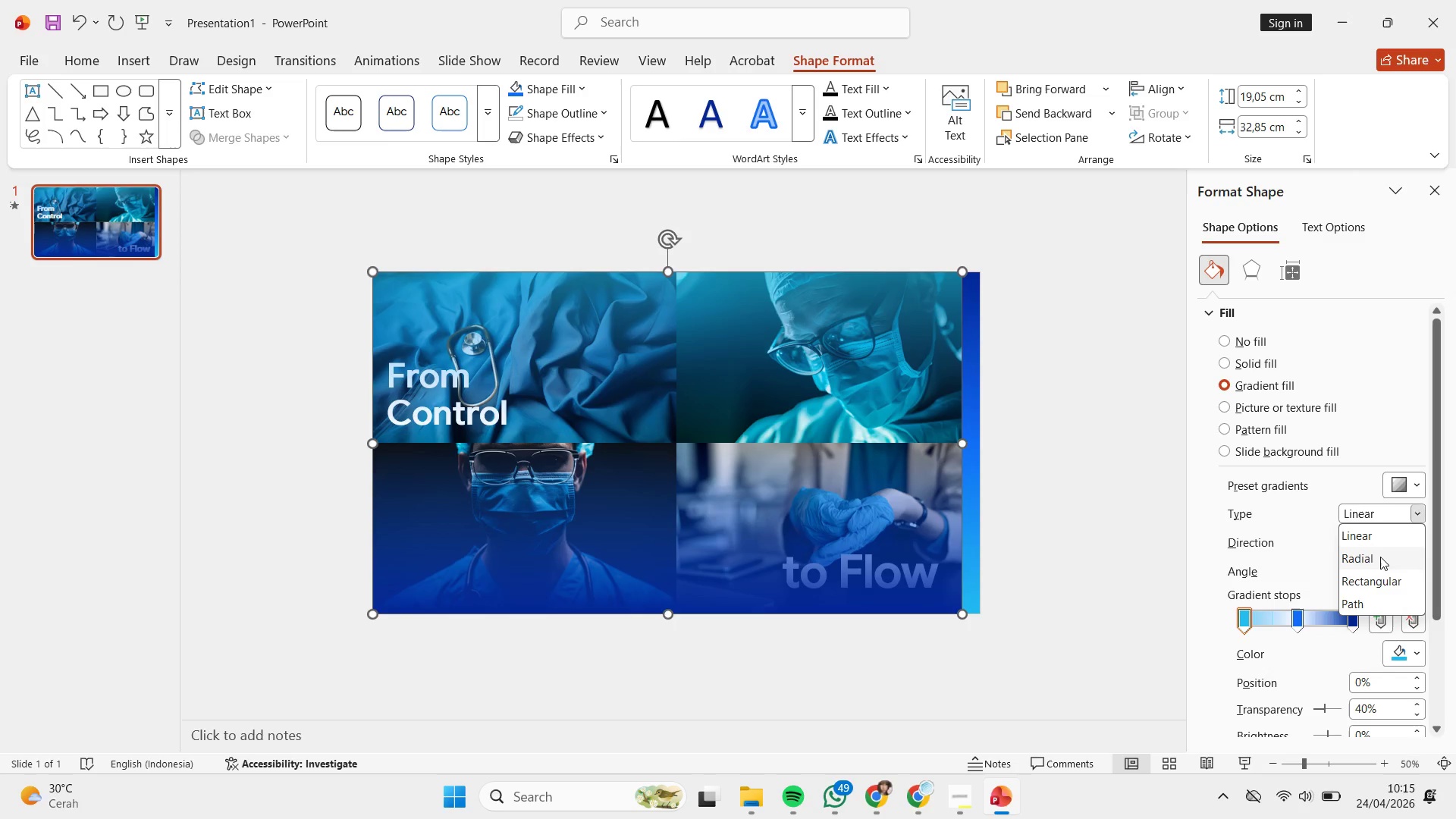 
left_click([1380, 556])
 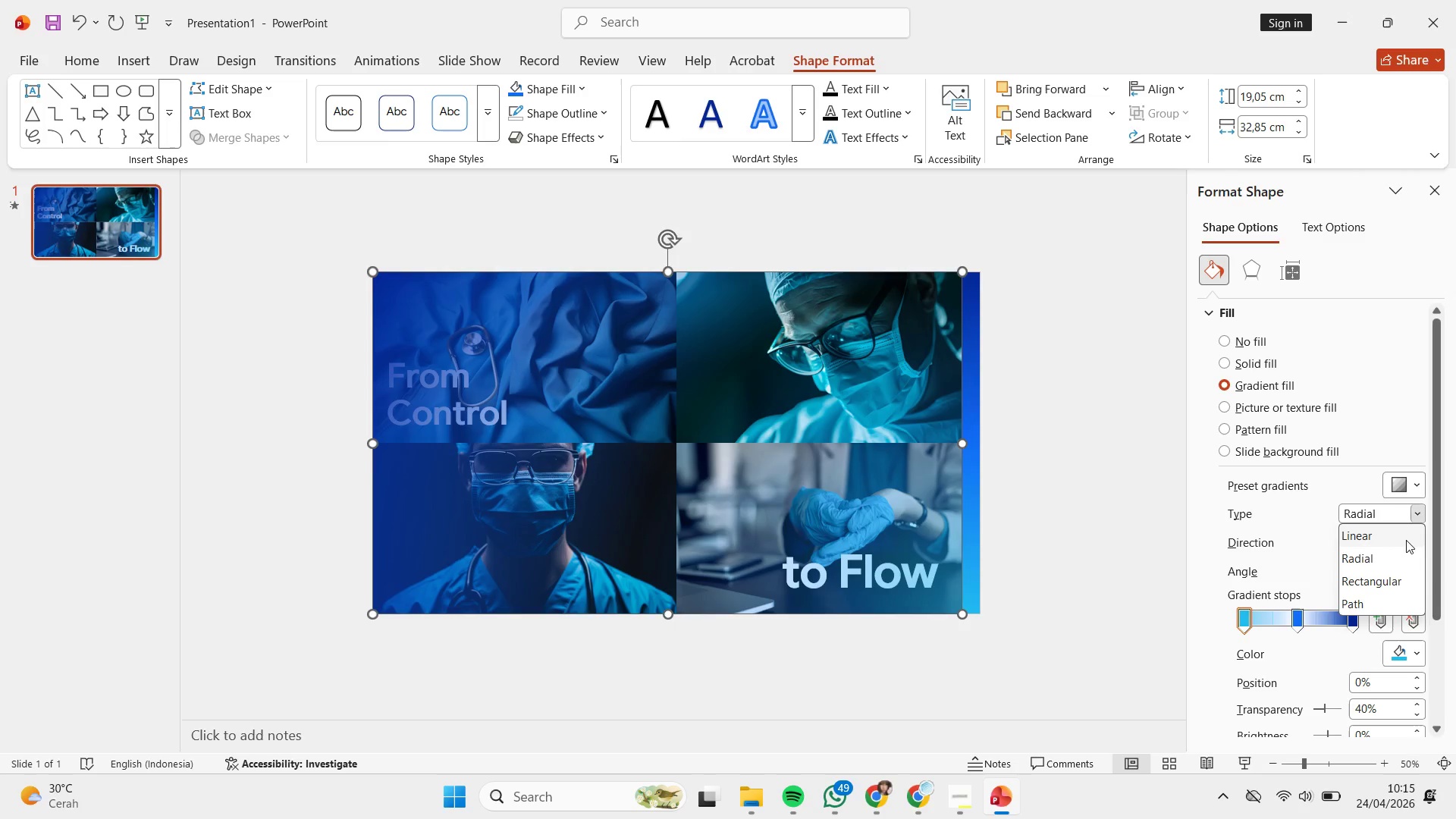 
double_click([1409, 545])
 